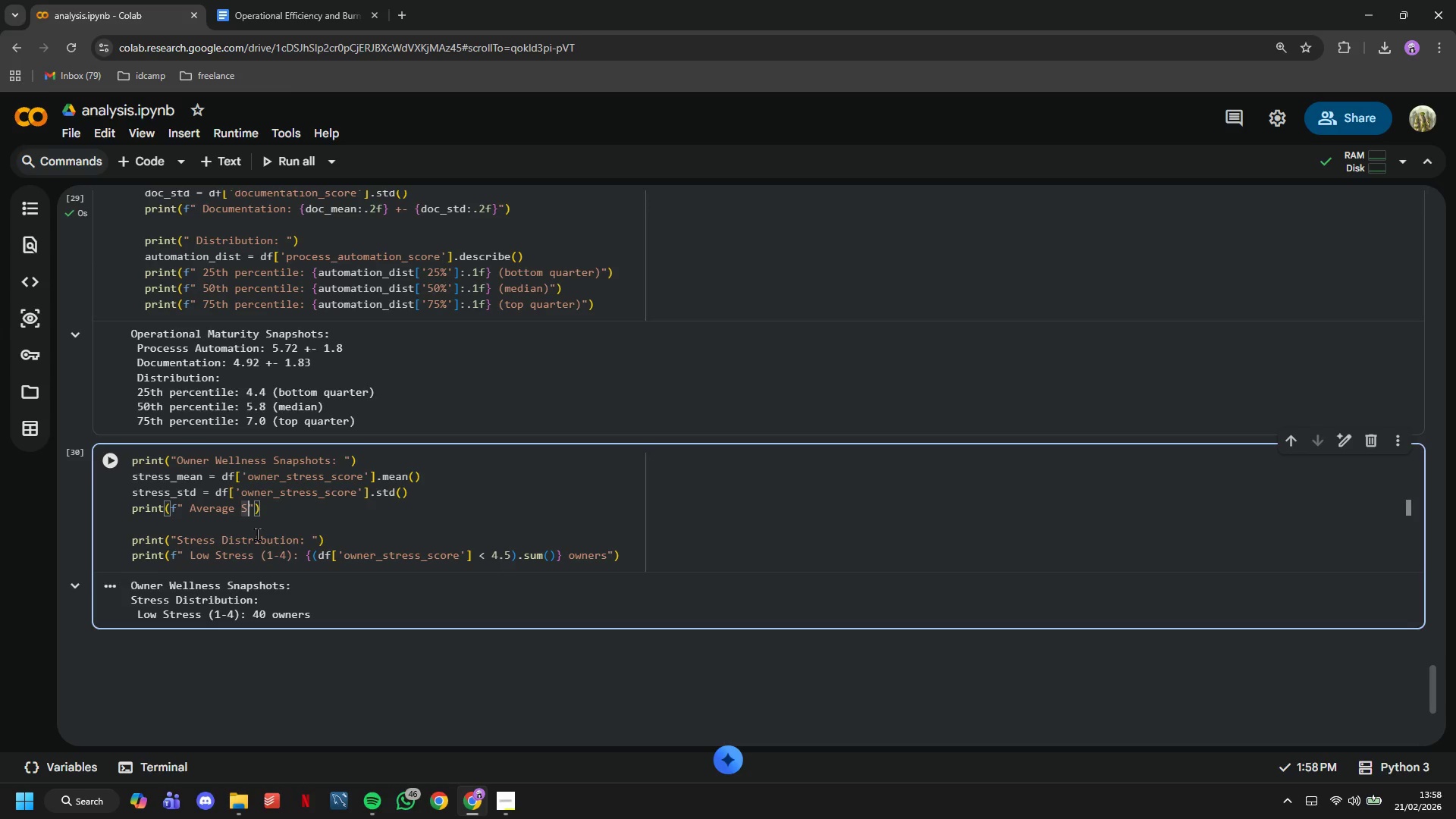 
type(tress Level: )
 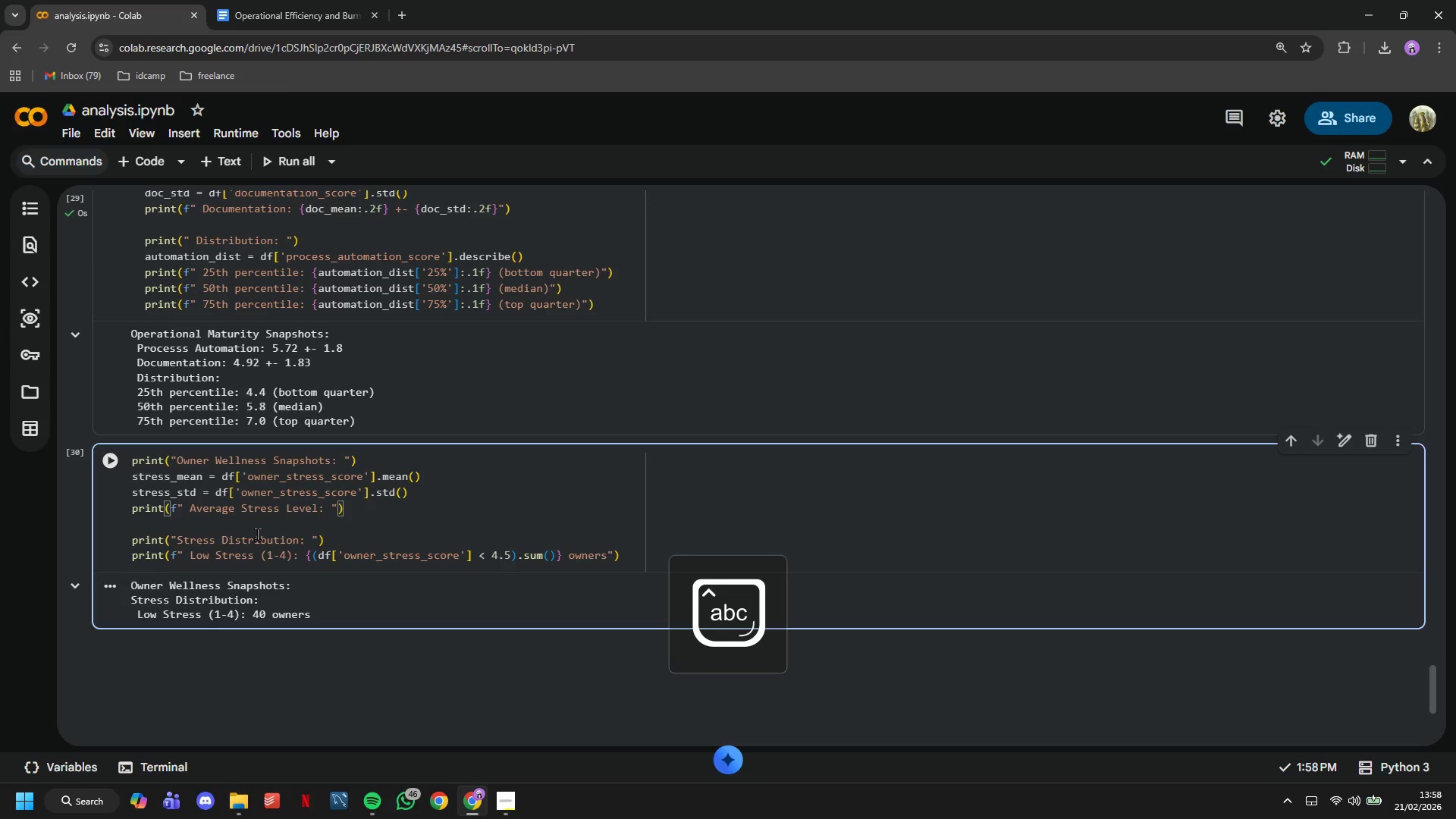 
wait(15.72)
 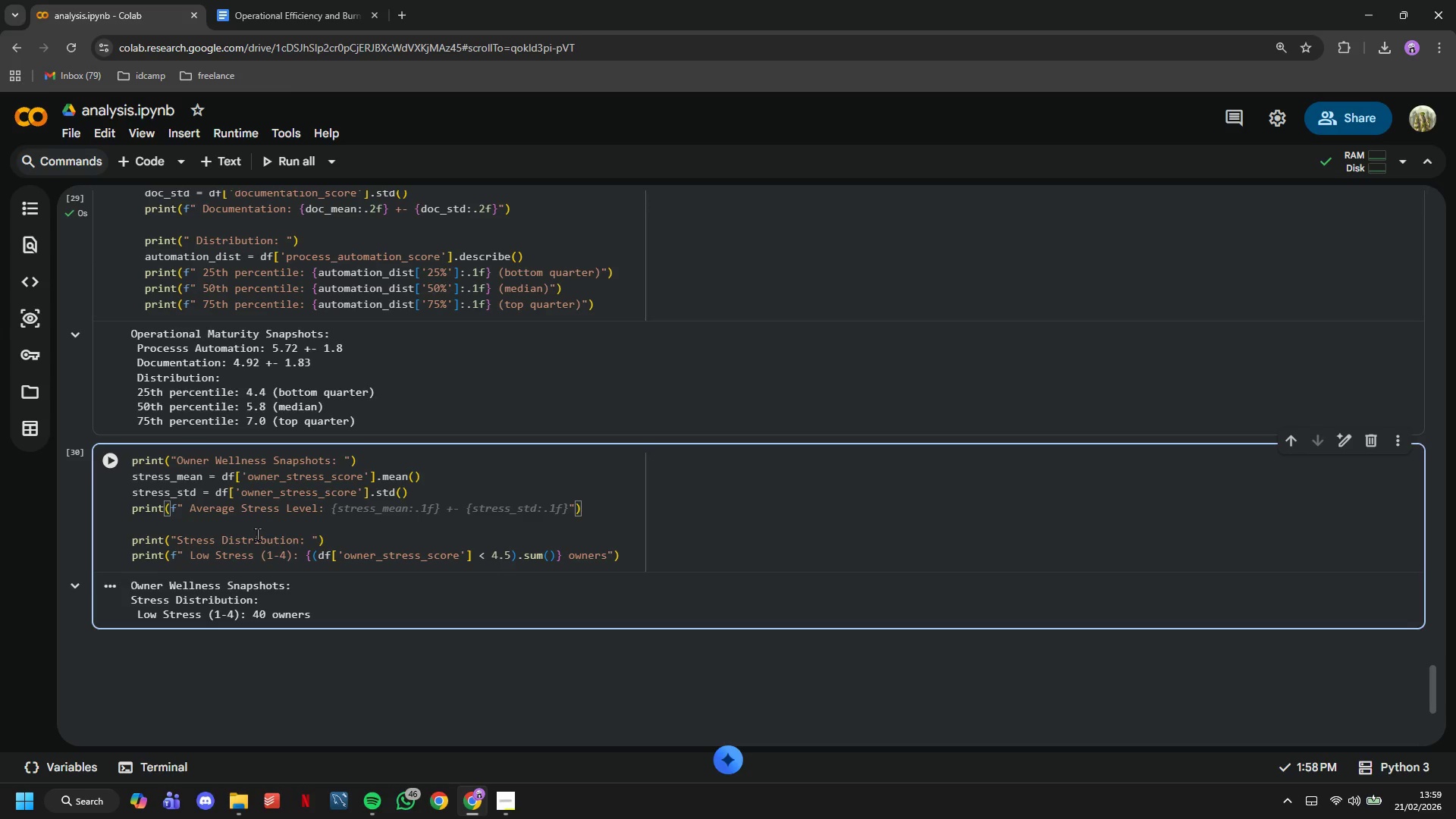 
type({stress_mean:.2f)
 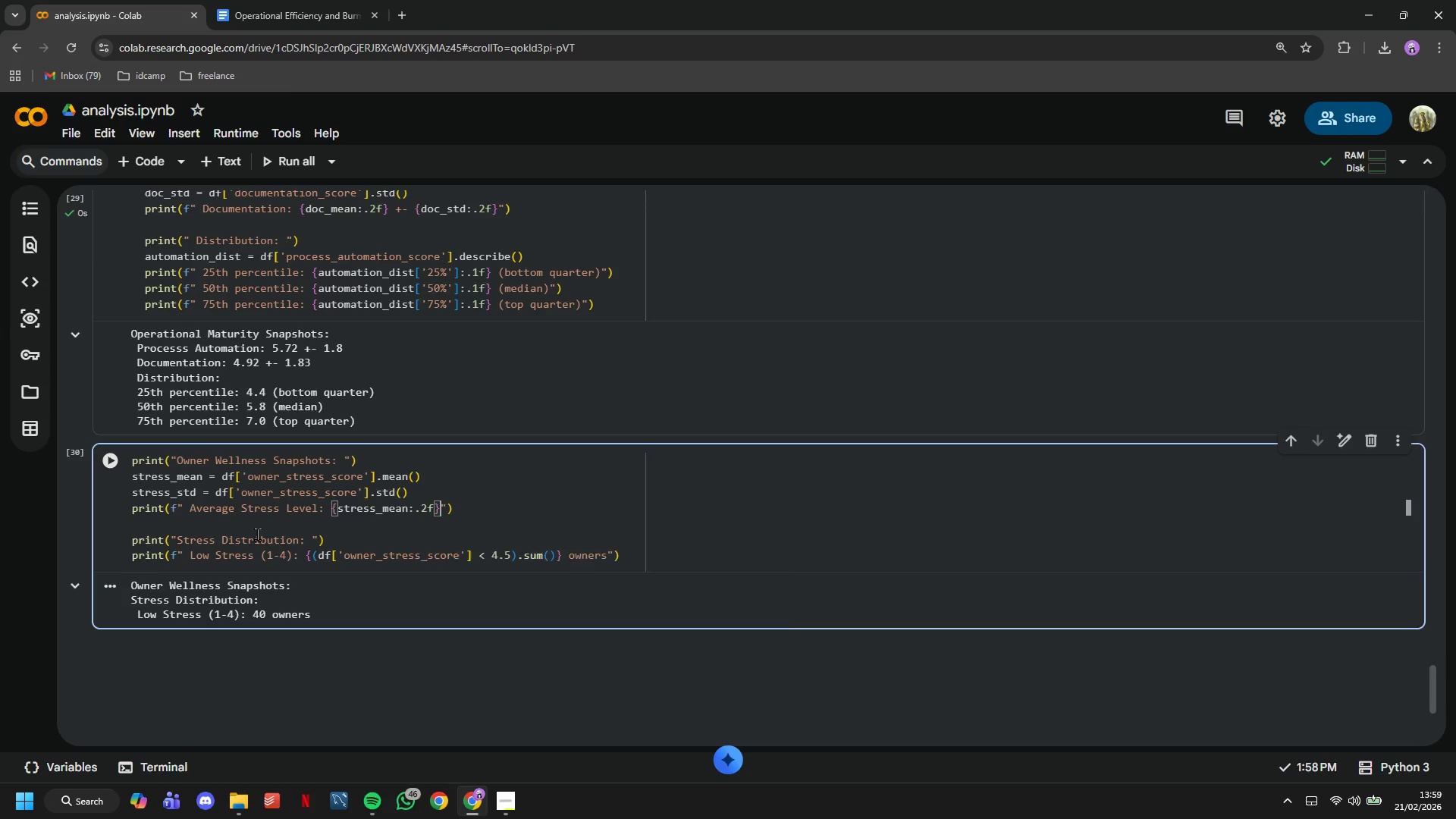 
 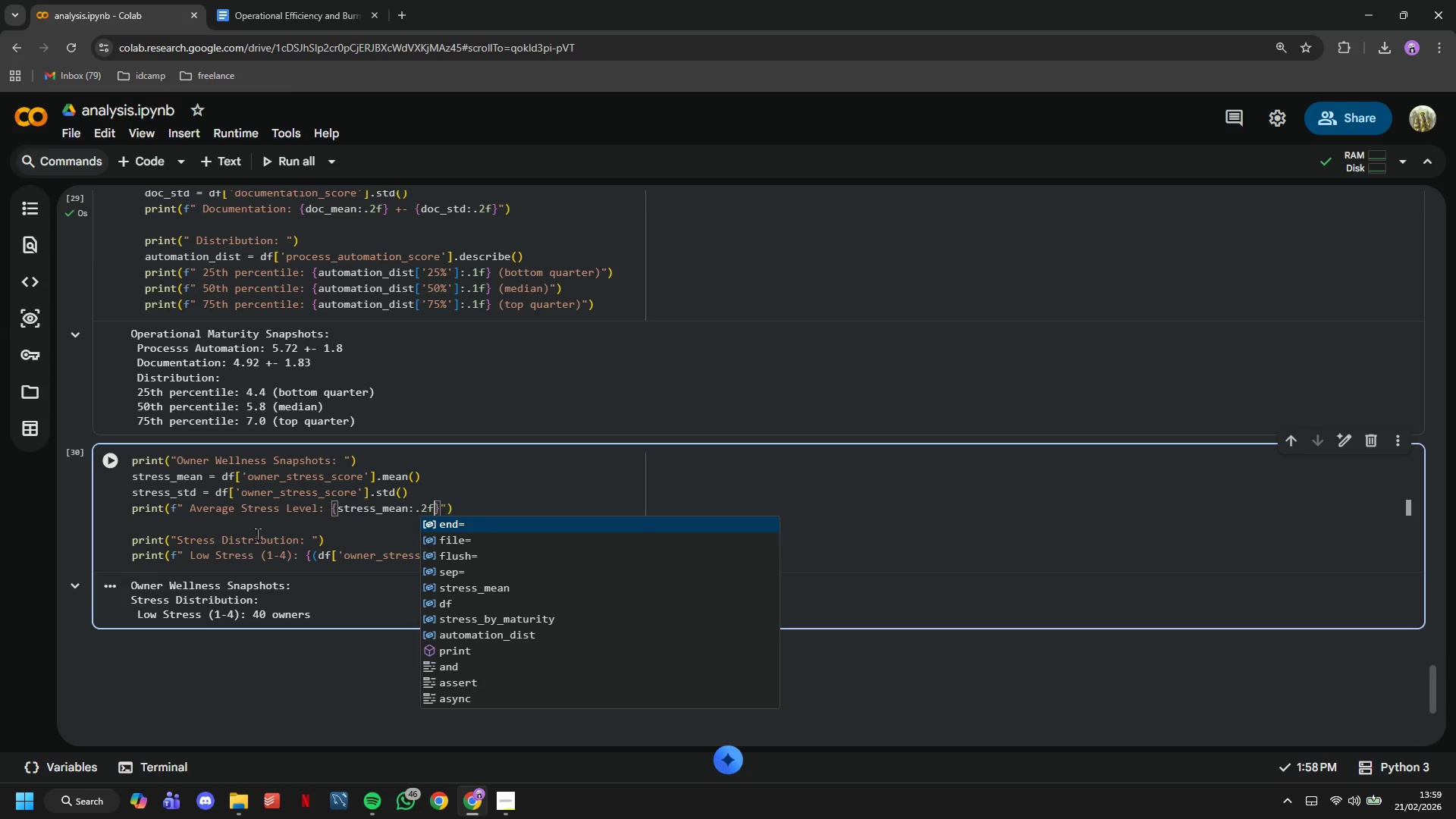 
key(ArrowRight)
 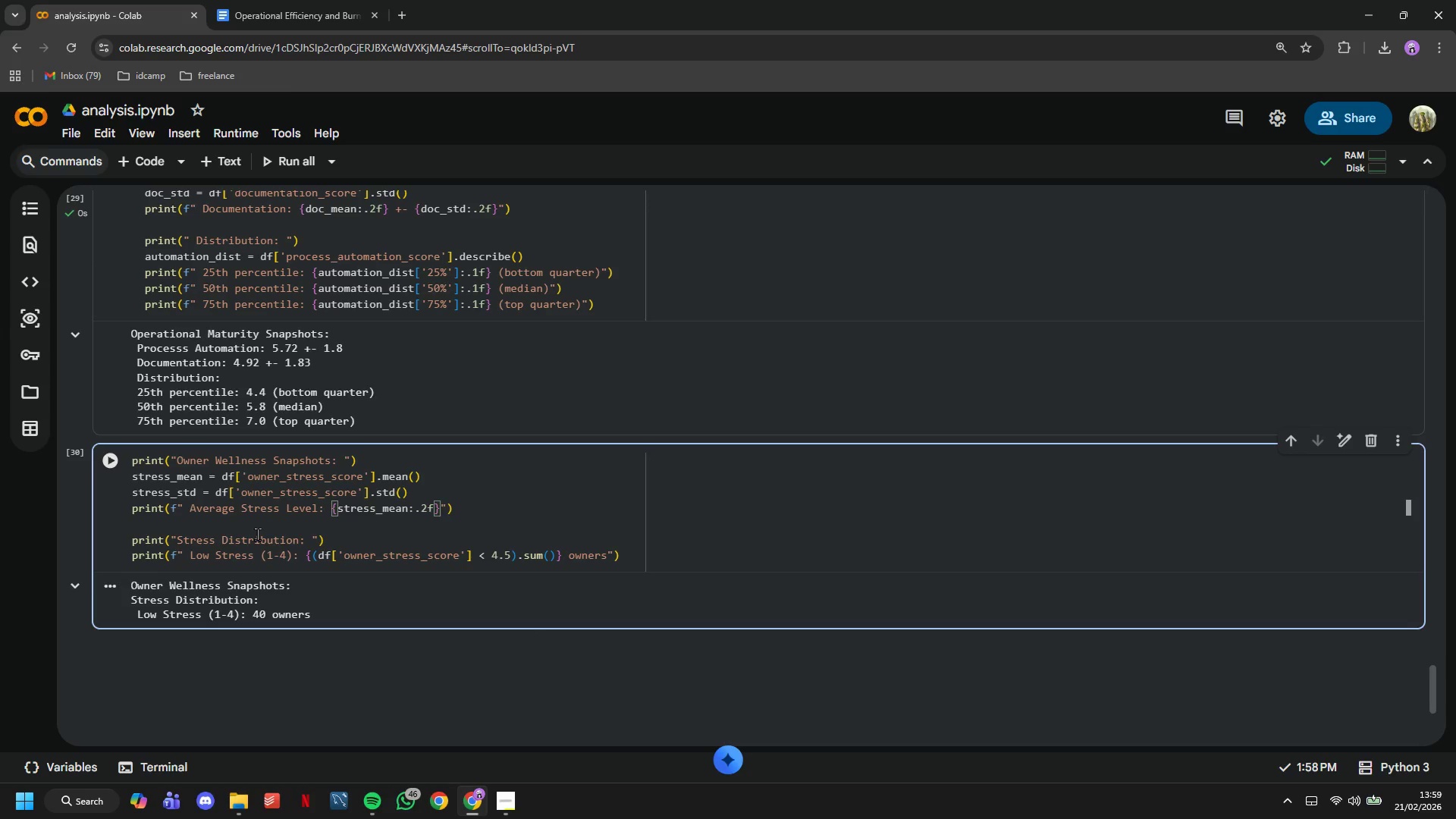 
type( +=)
key(Backspace)
type(- {stress_std)
 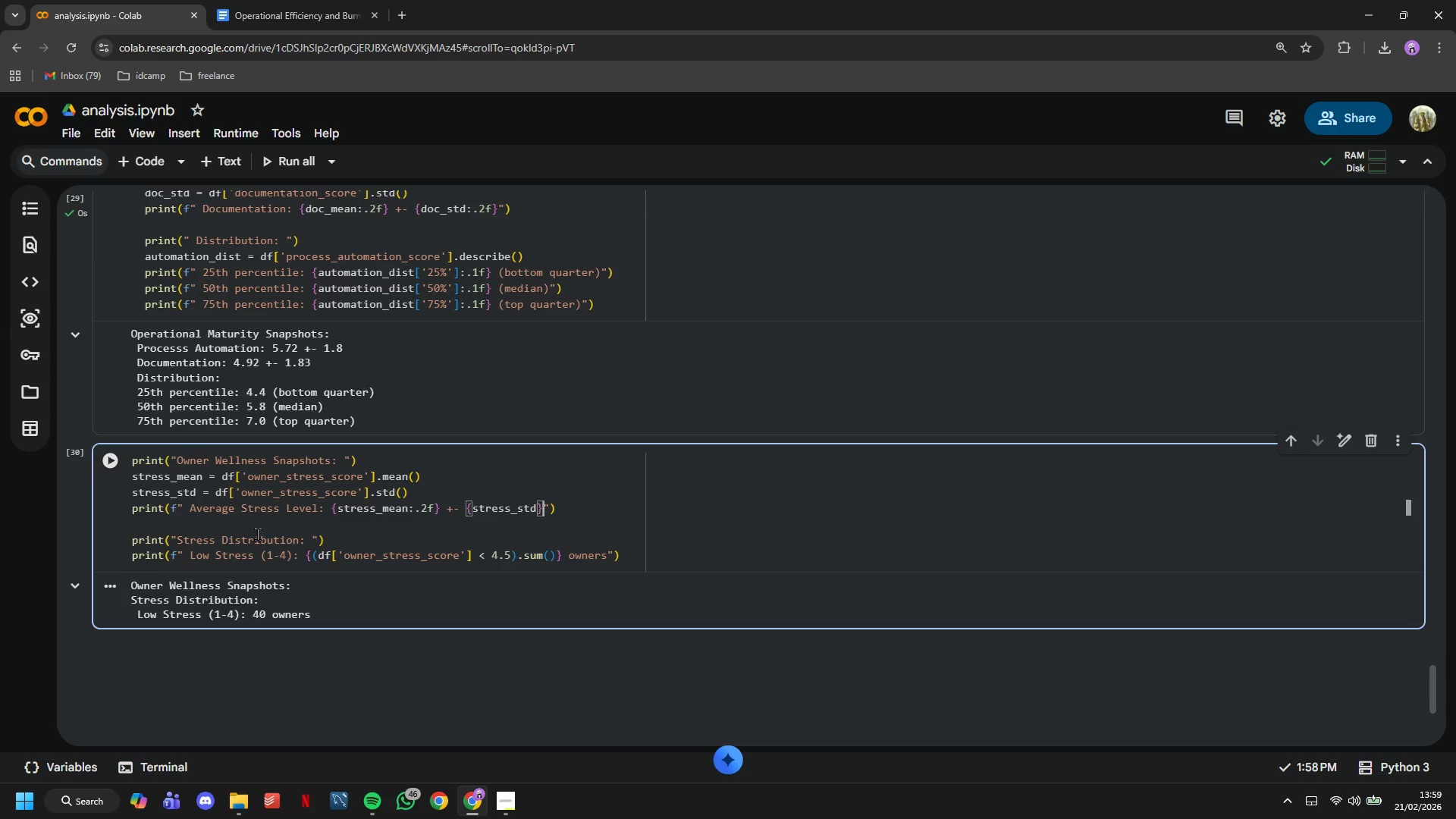 
 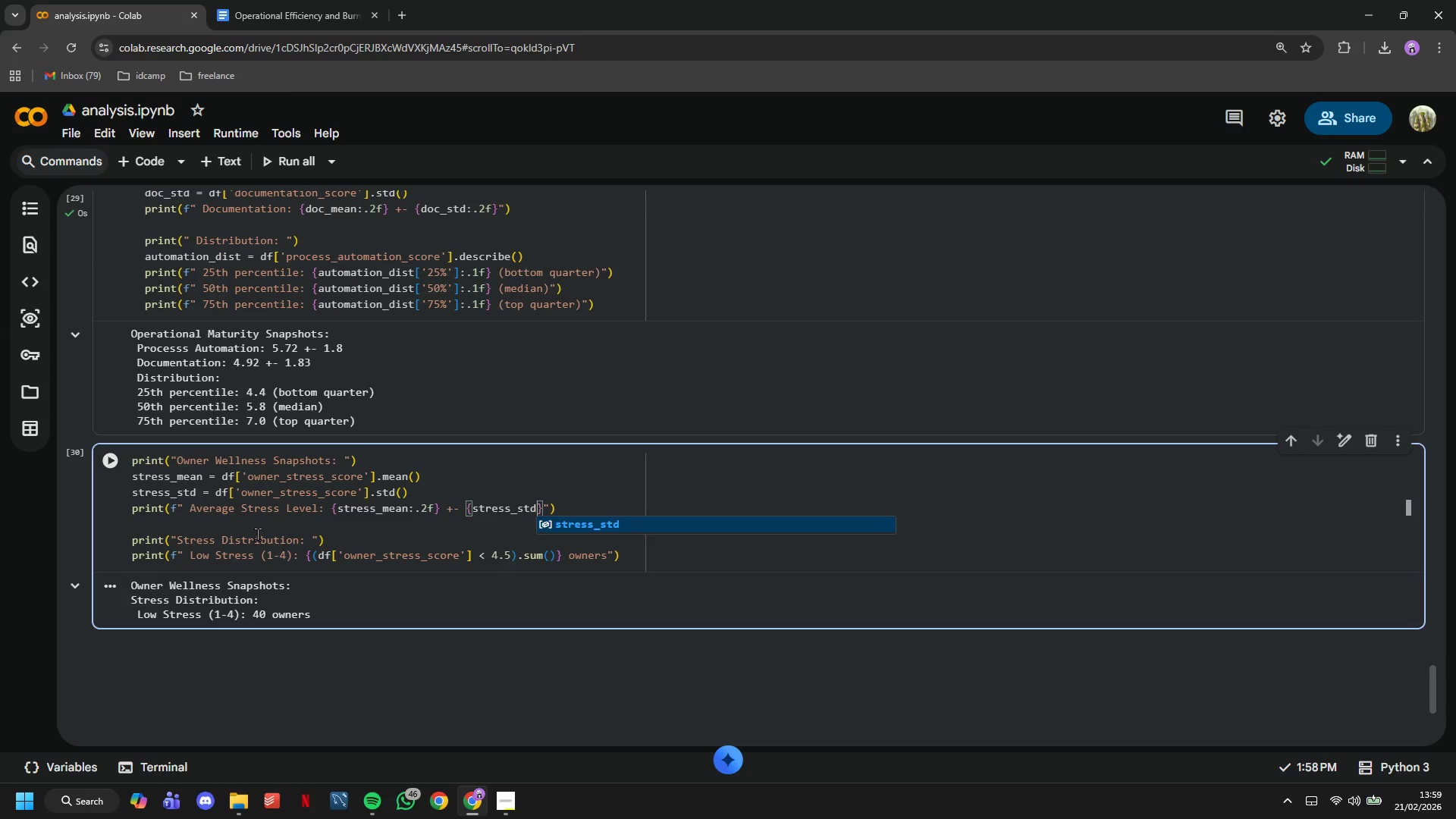 
key(ArrowRight)
 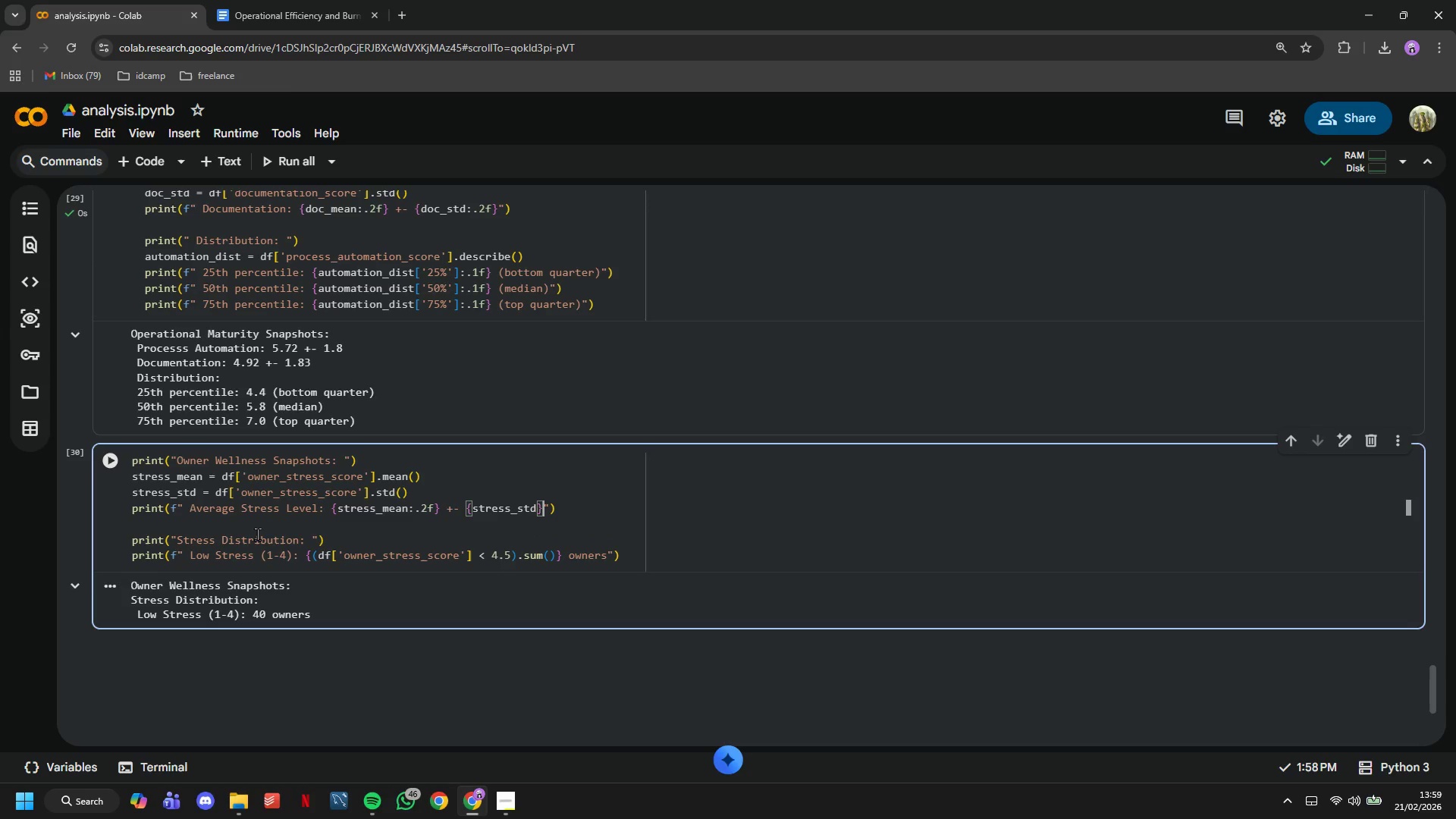 
key(ArrowLeft)
 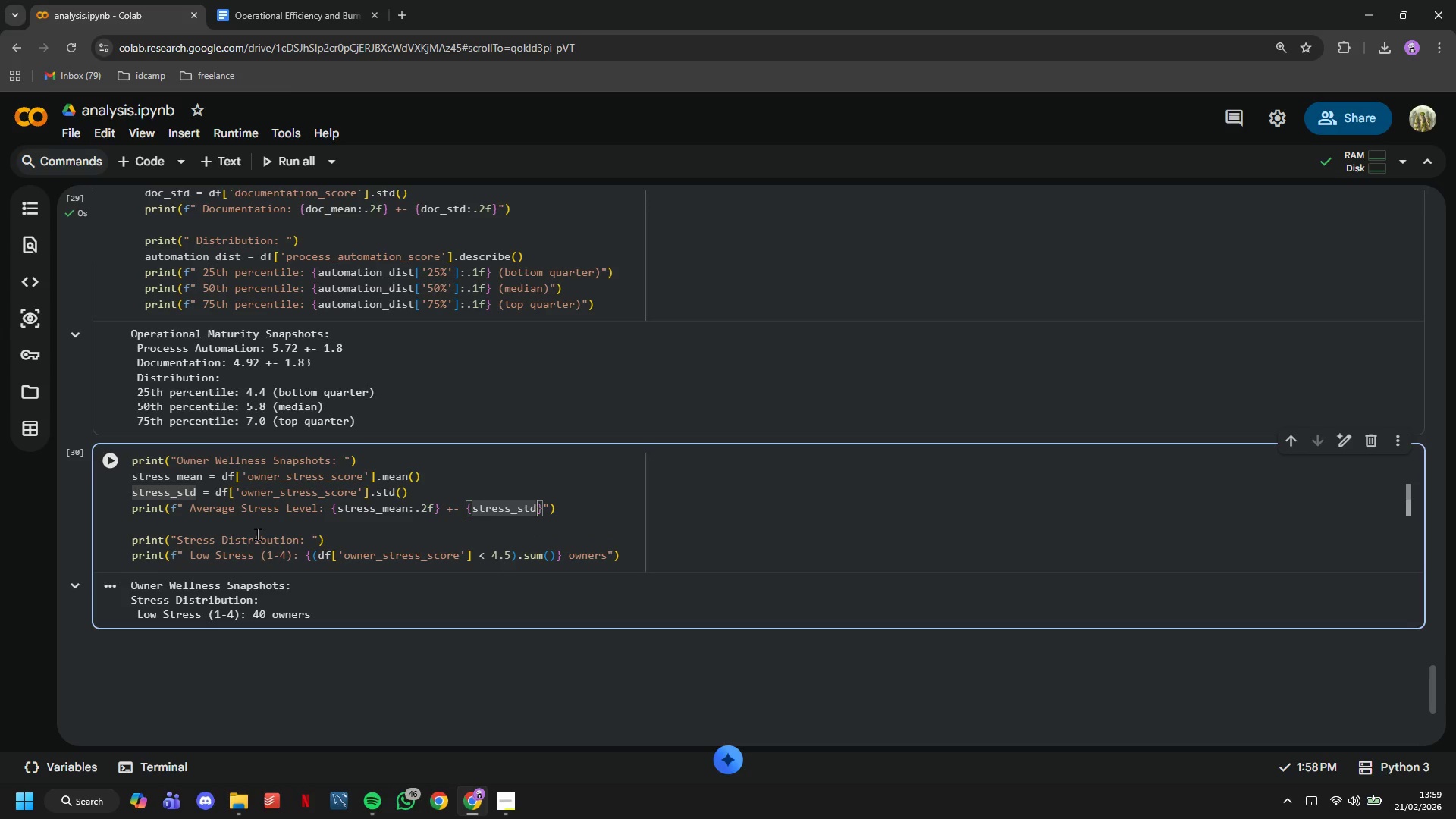 
hold_key(key=ShiftLeft, duration=1.52)
 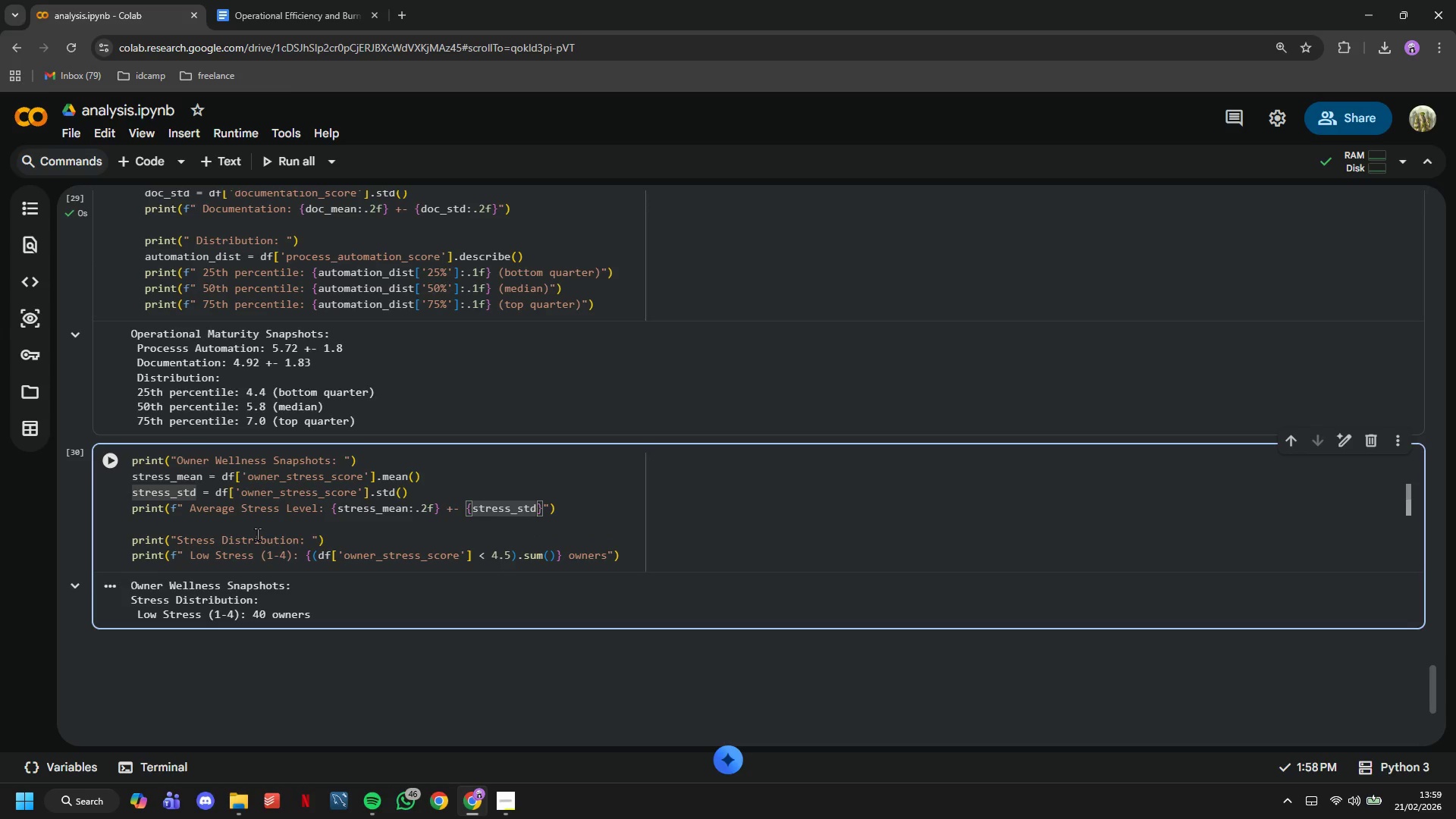 
hold_key(key=ShiftLeft, duration=1.52)
 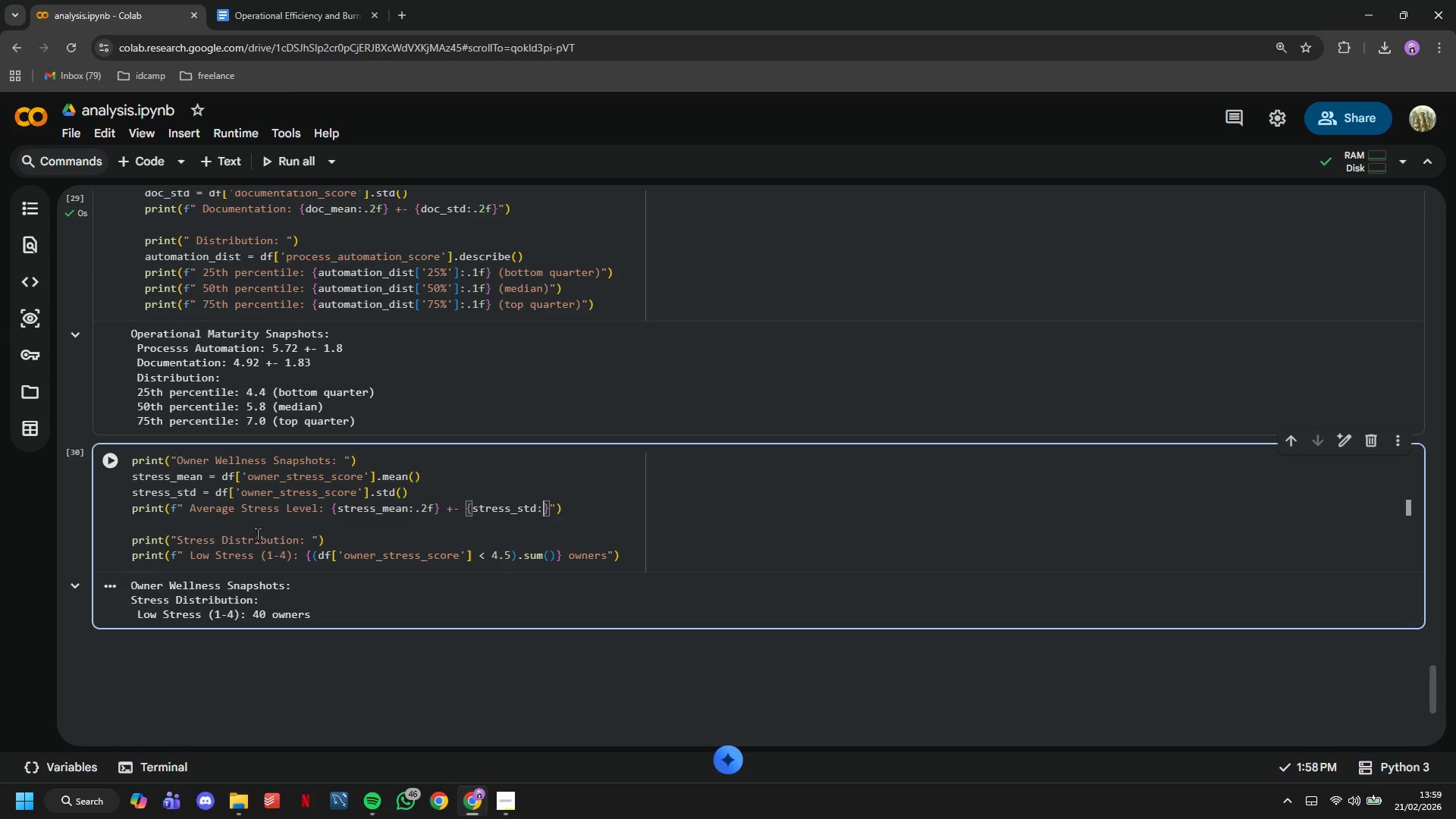 
type(:.2f)
 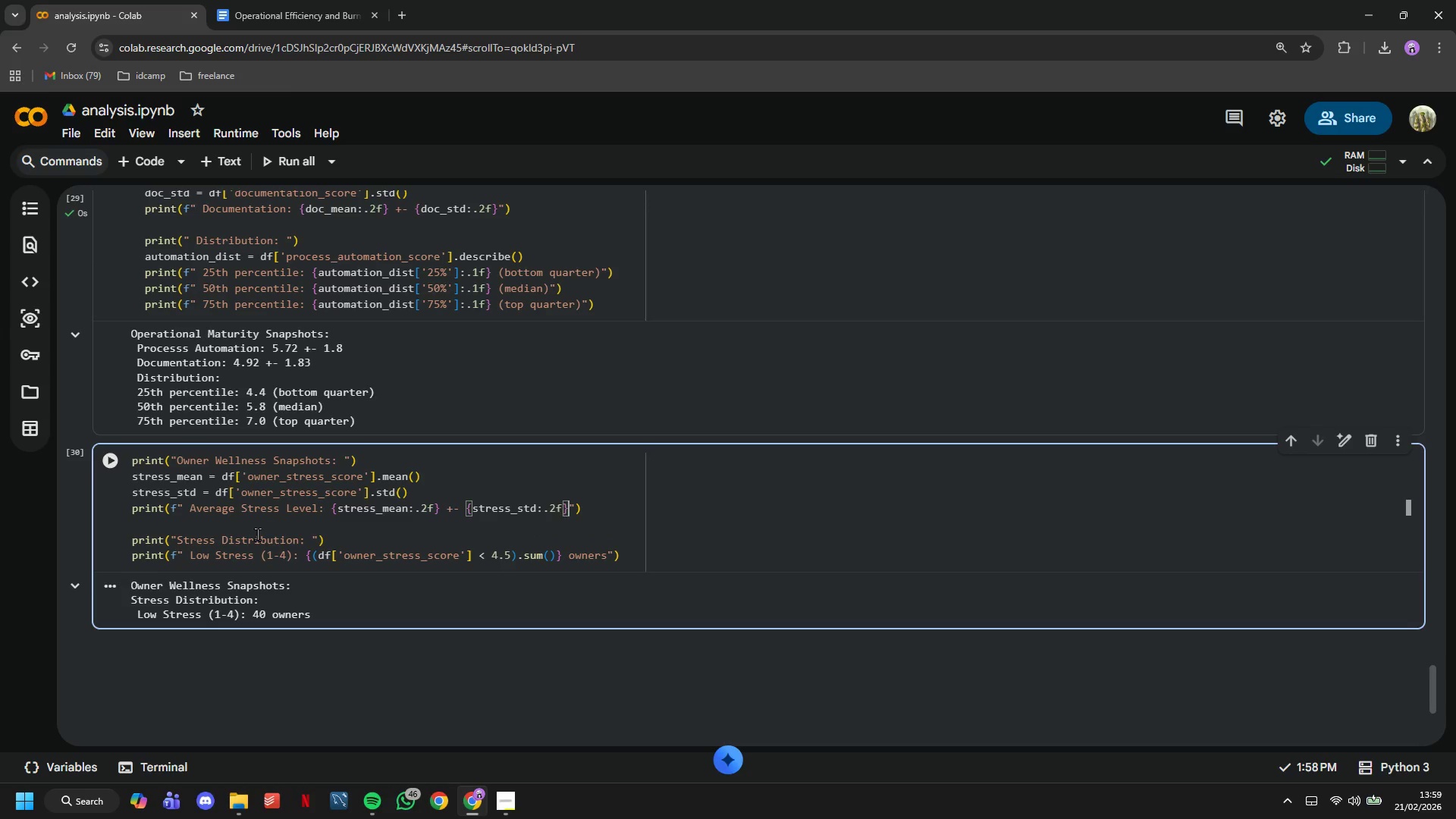 
key(ArrowRight)
 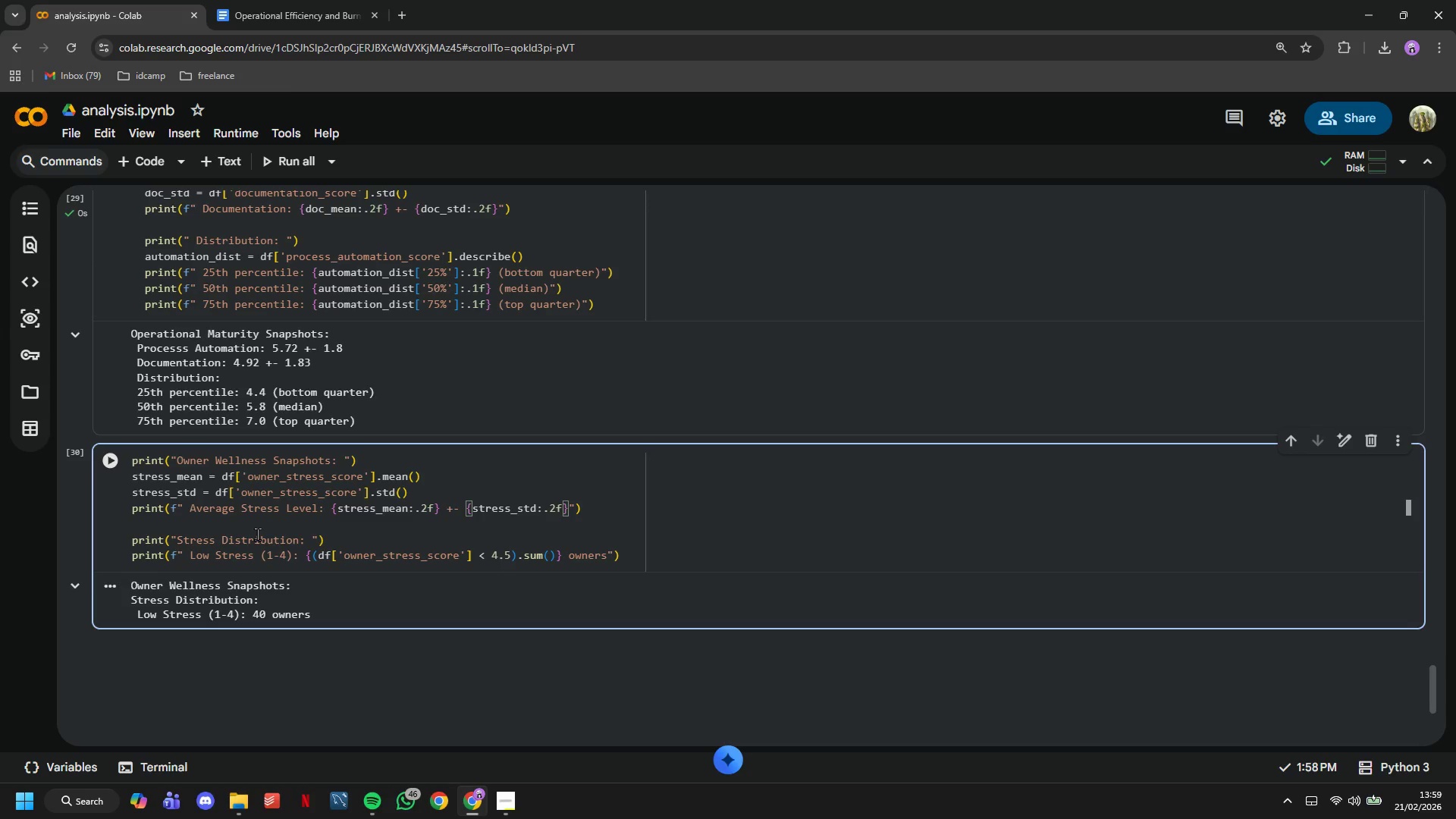 
wait(8.84)
 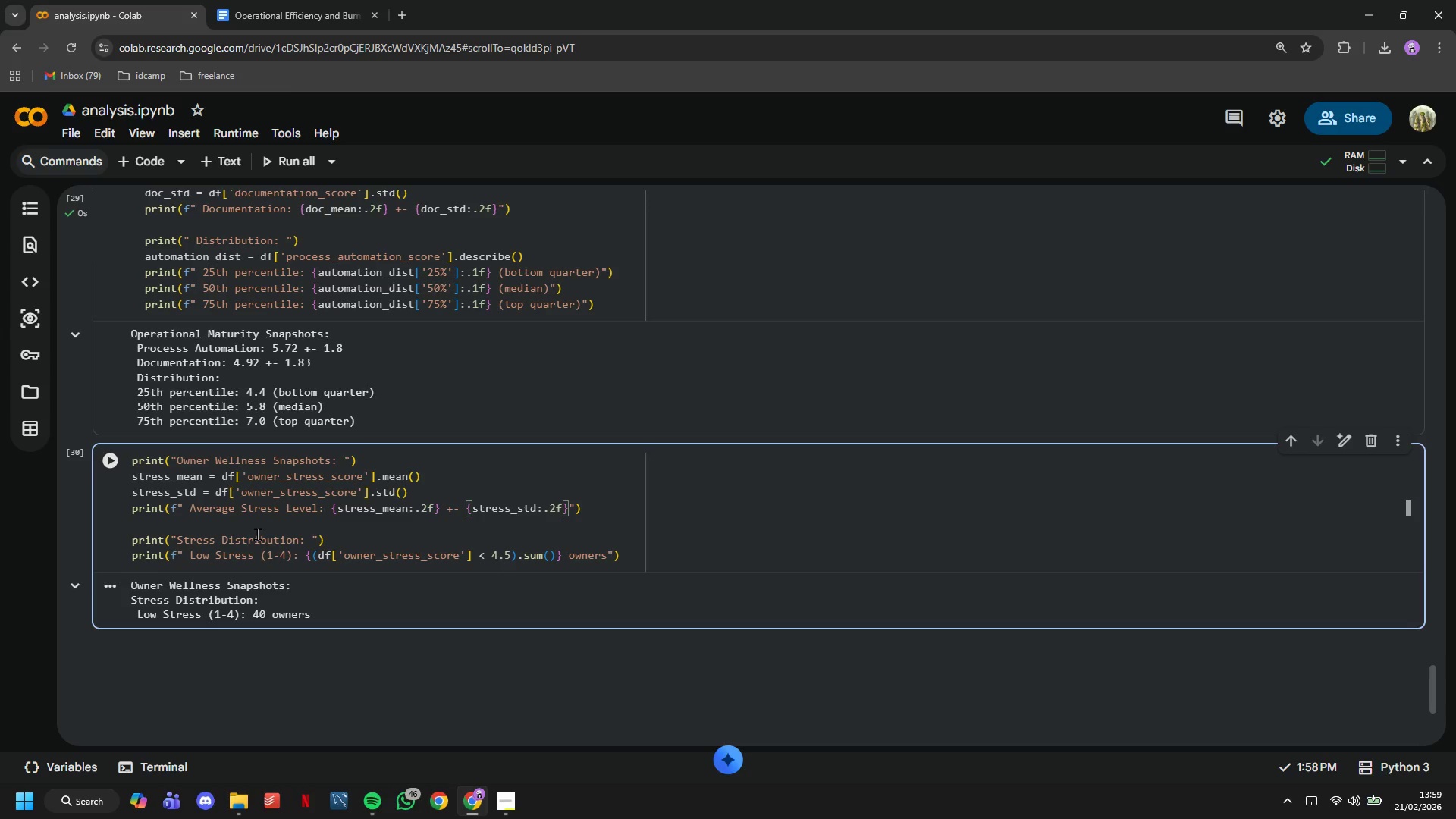 
left_click([123, 457])
 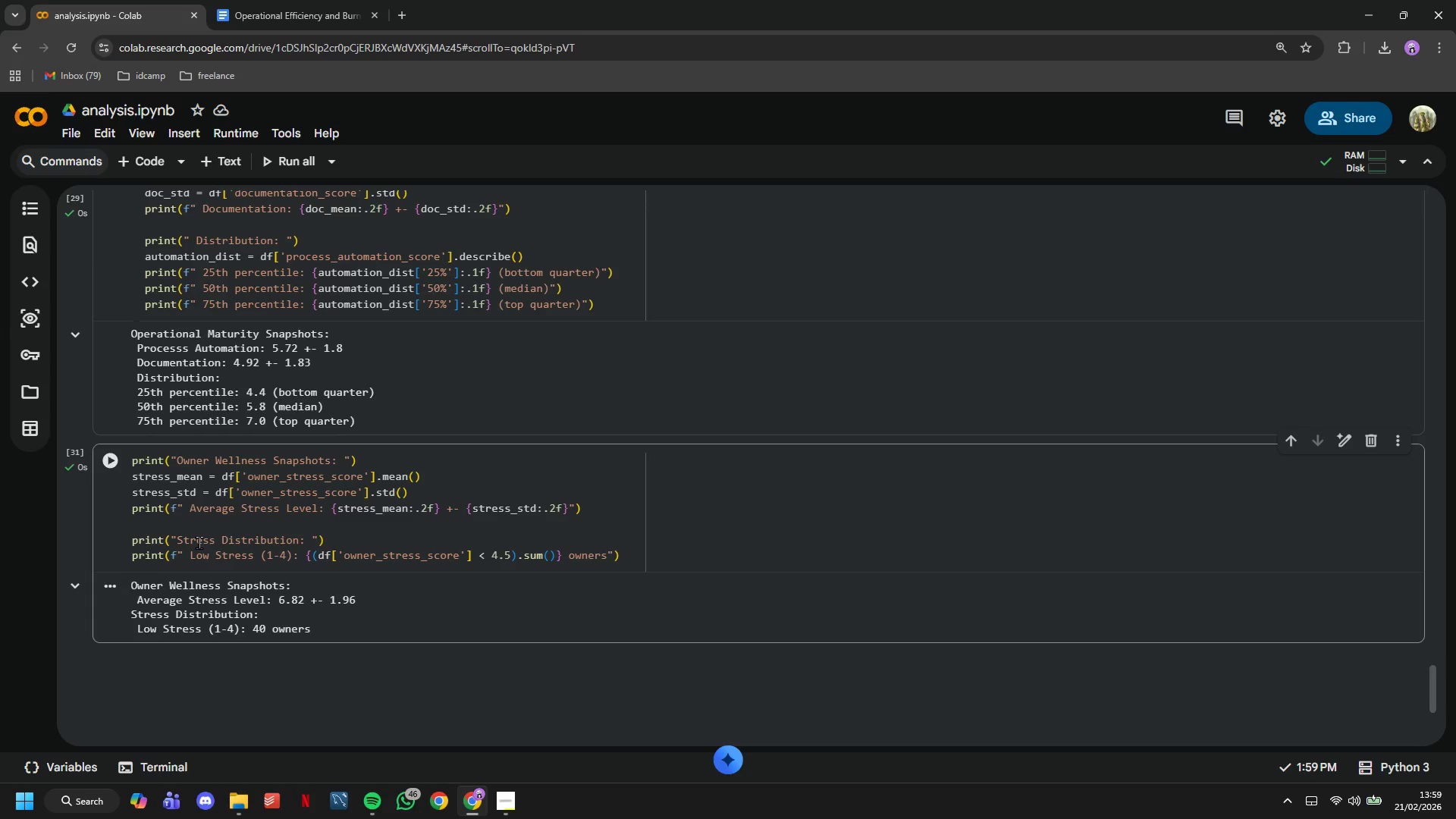 
wait(5.34)
 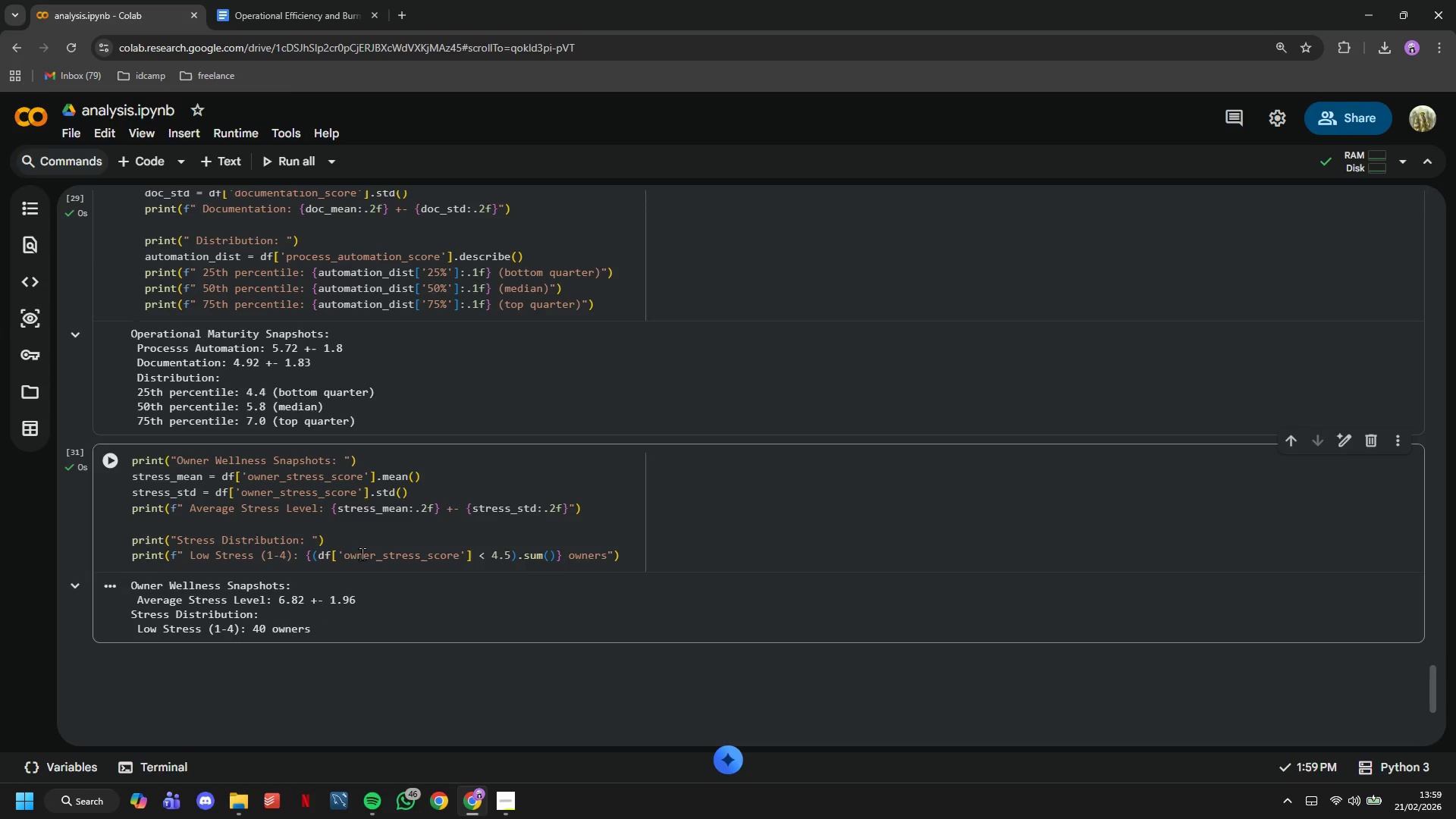 
left_click([177, 538])
 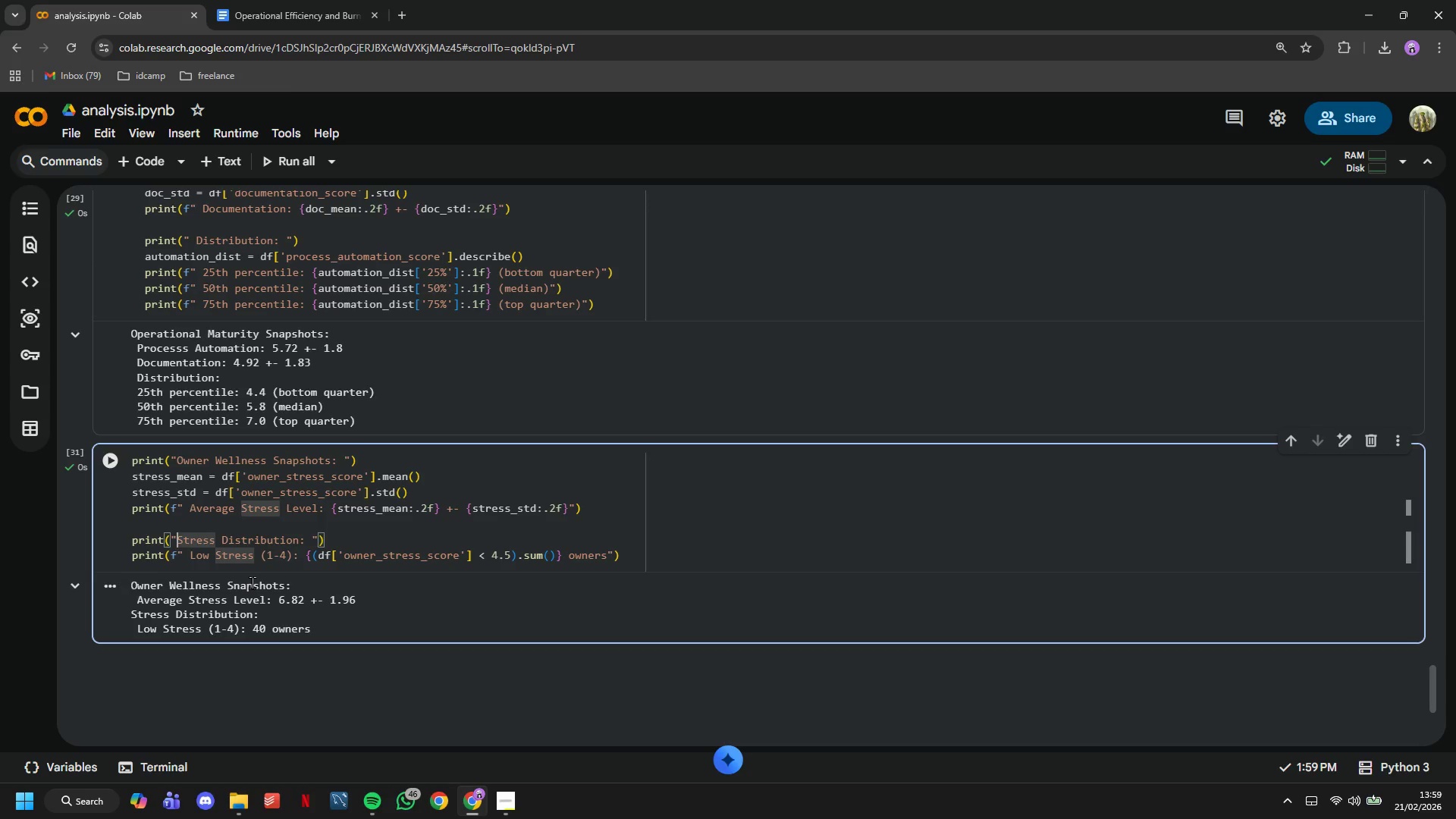 
key(Backslash)
 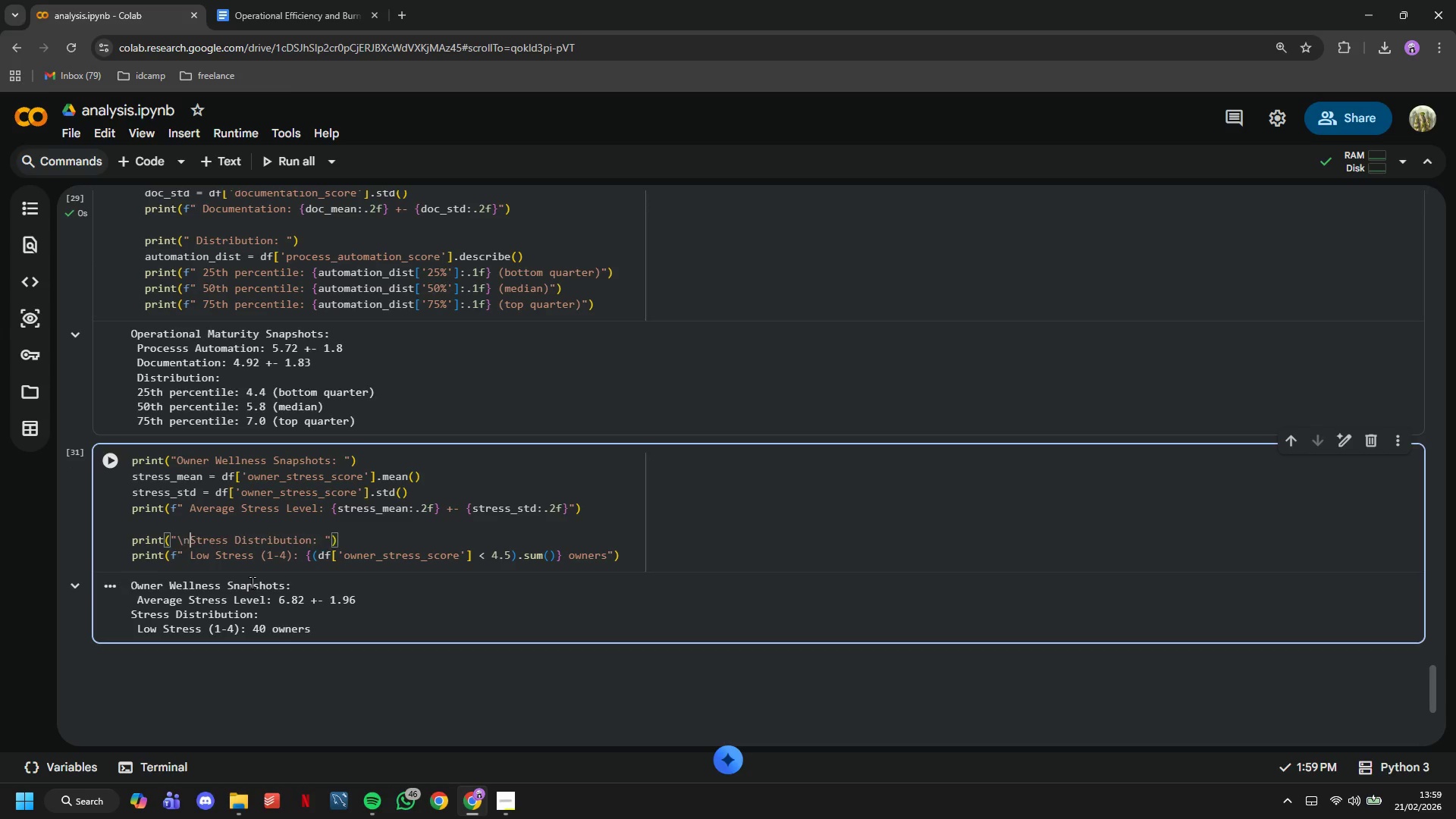 
key(N)
 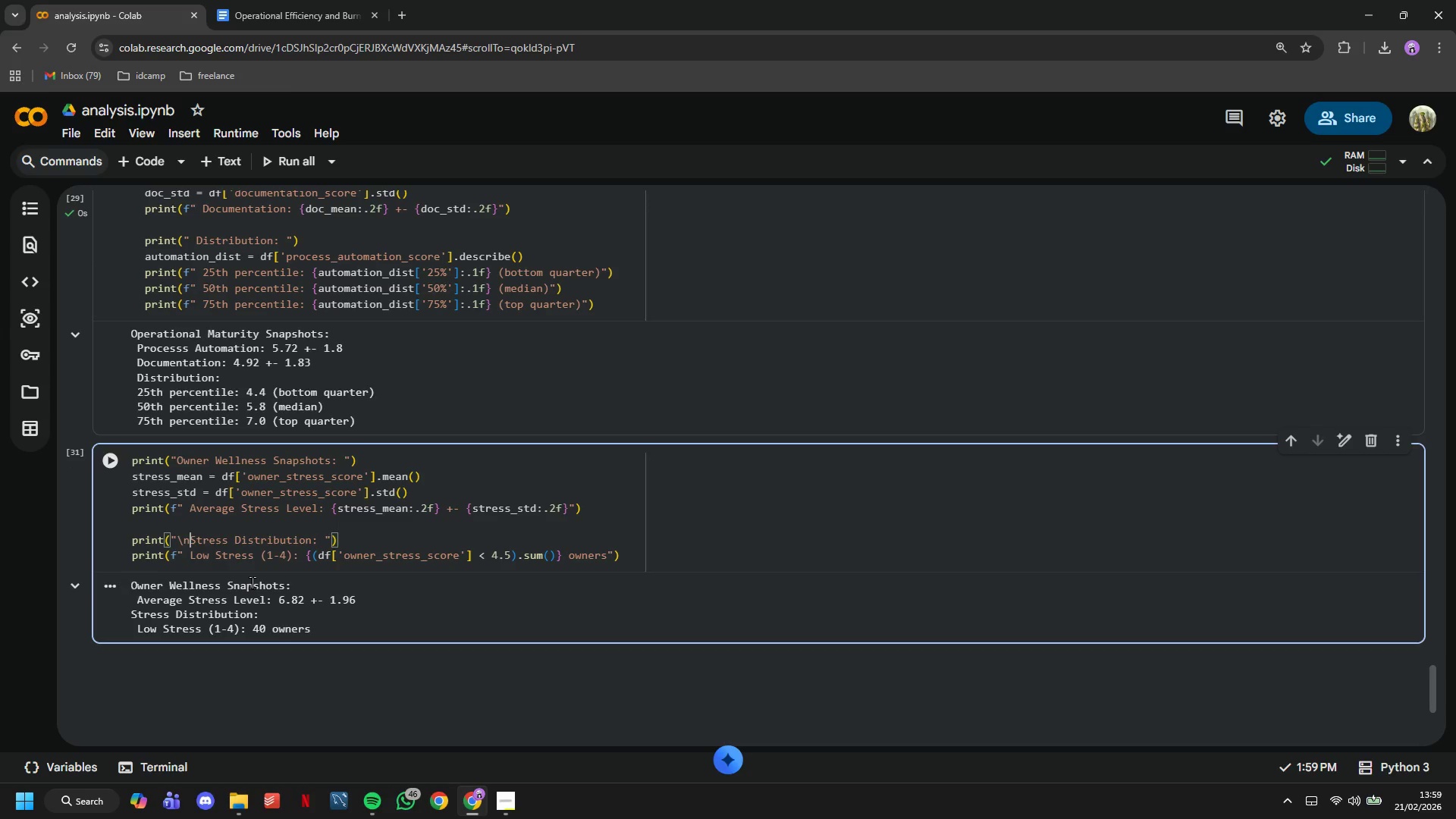 
key(Space)
 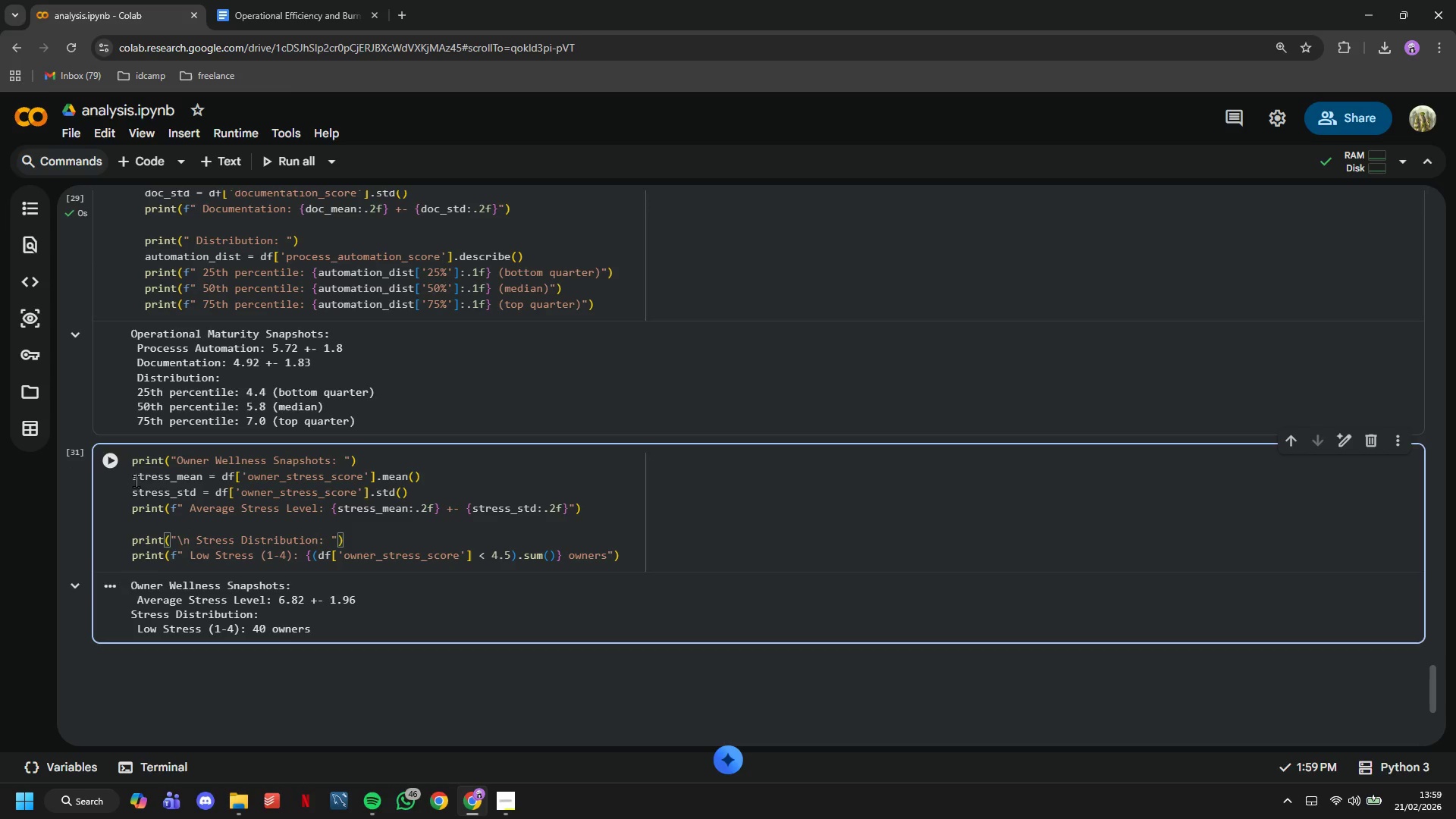 
left_click([117, 457])
 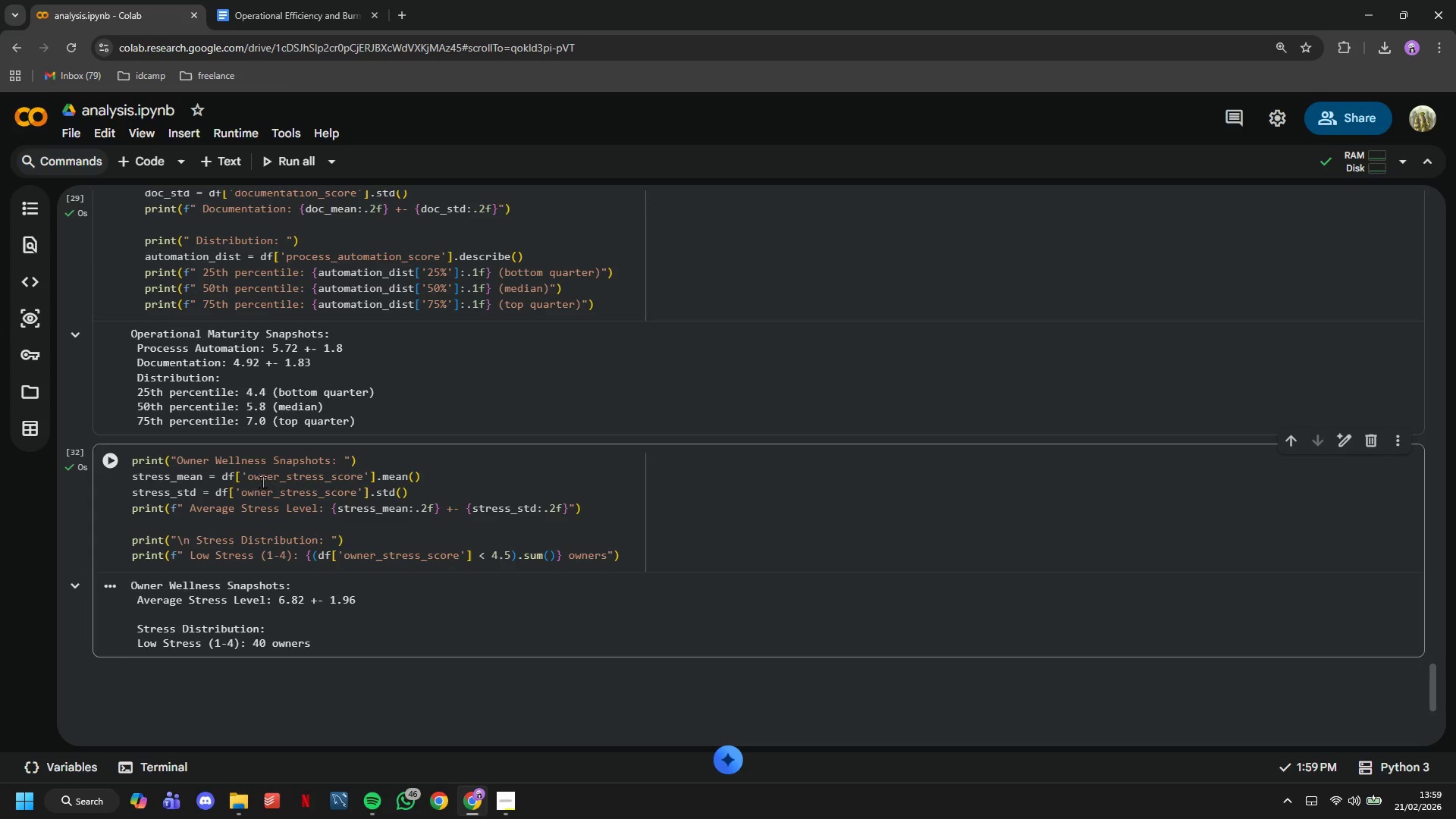 
left_click_drag(start_coordinate=[682, 560], to_coordinate=[688, 561])
 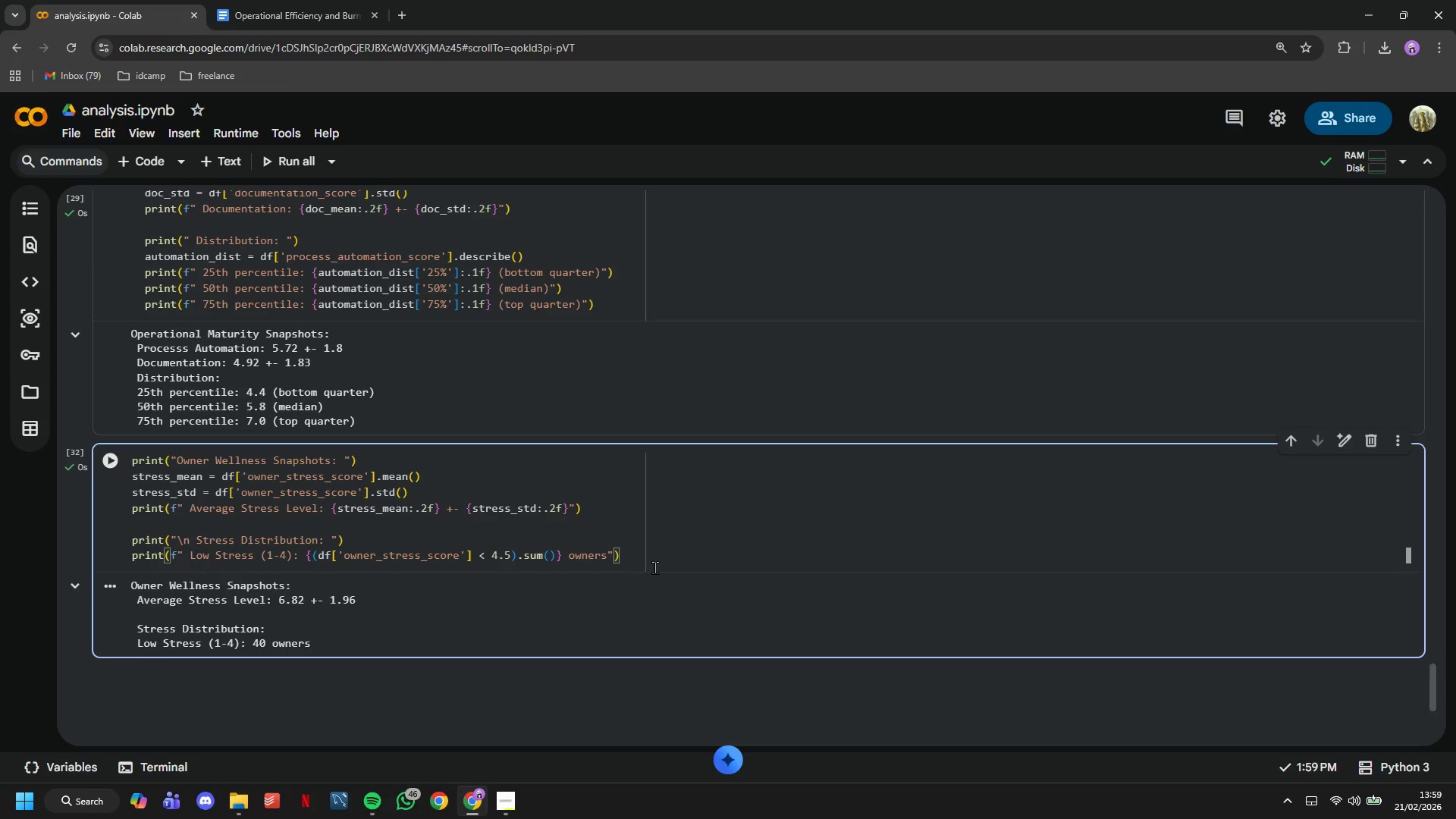 
key(Enter)
 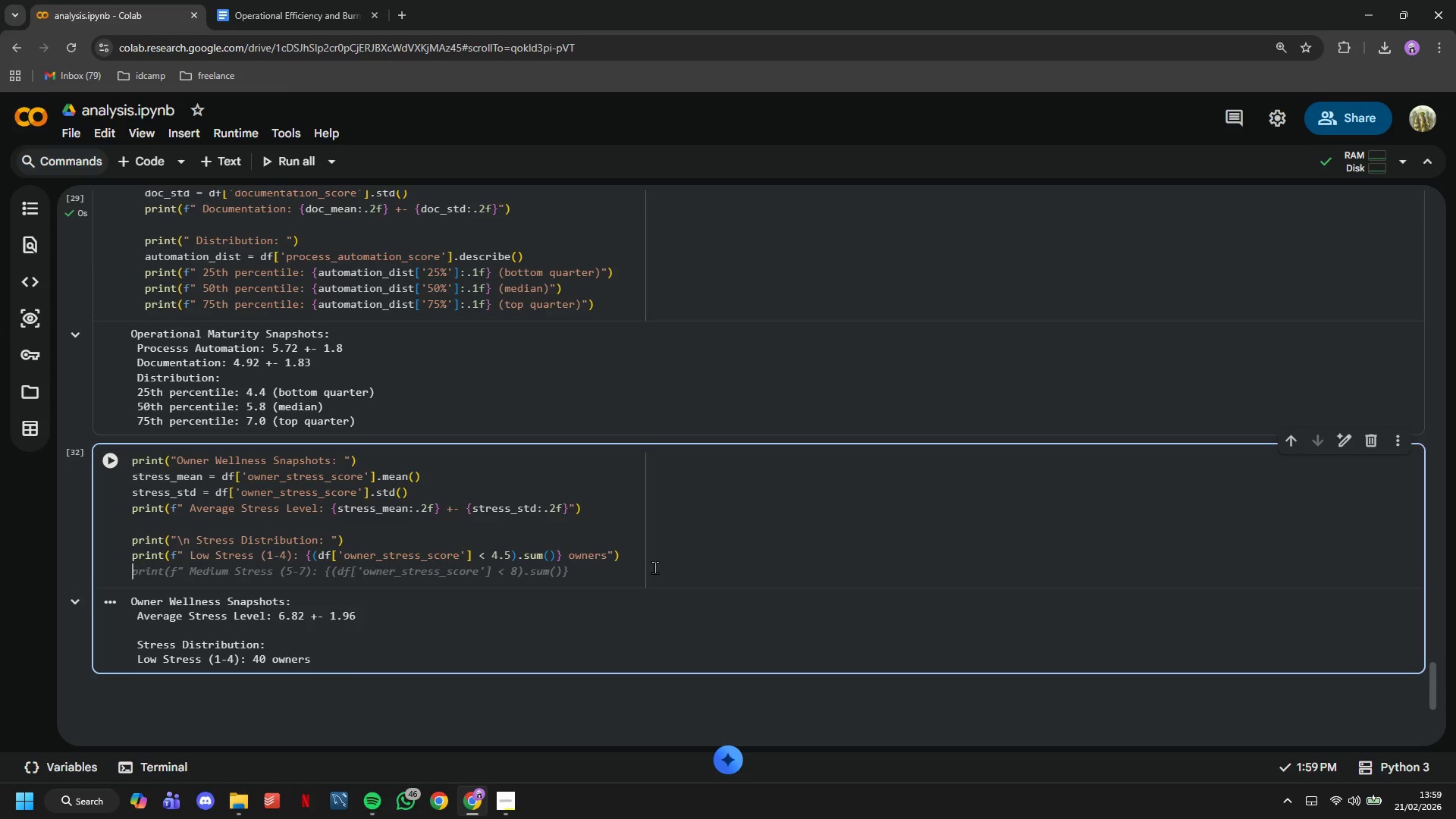 
wait(12.42)
 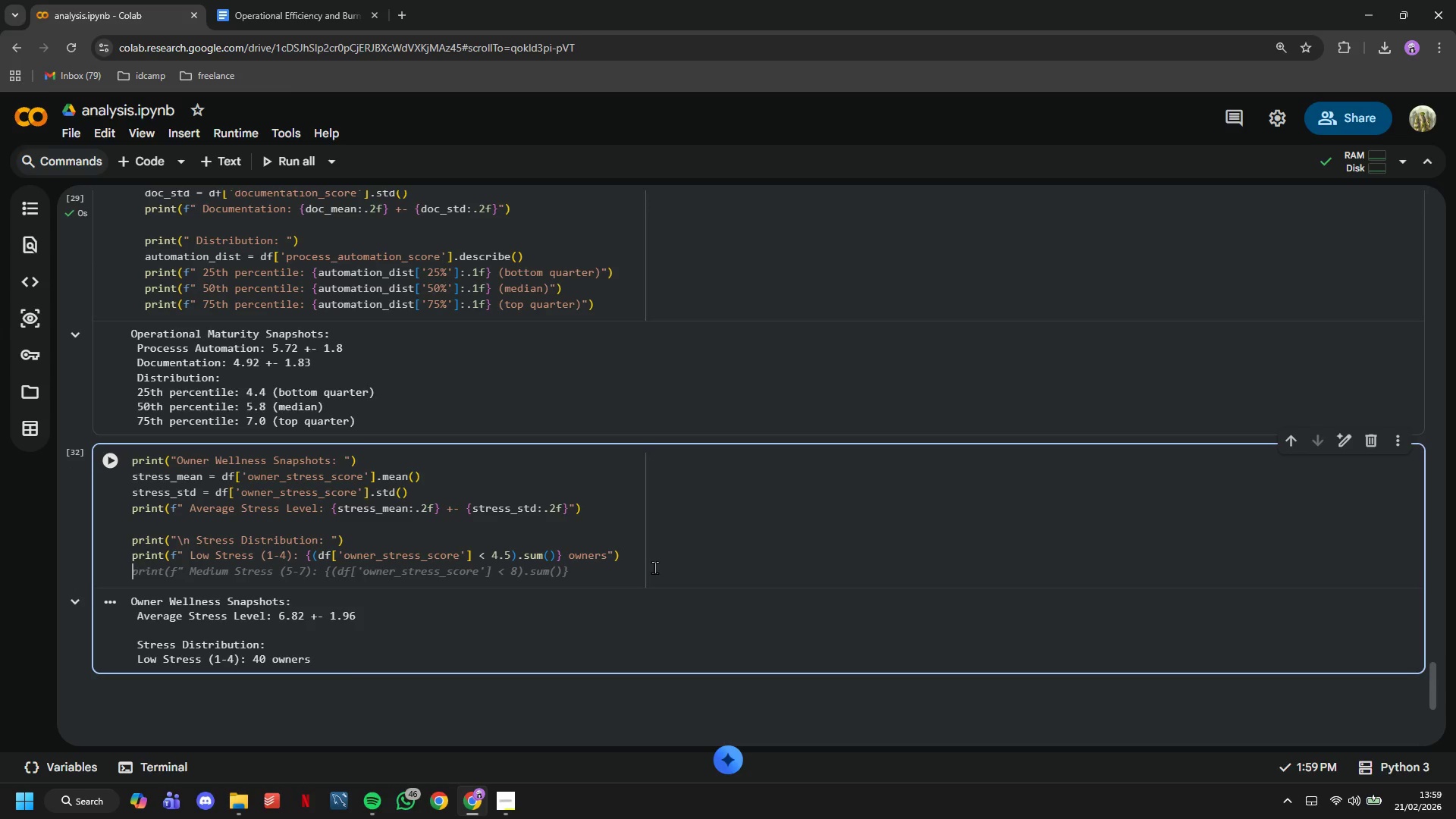 
type(print(f" Moderate (5-7)
 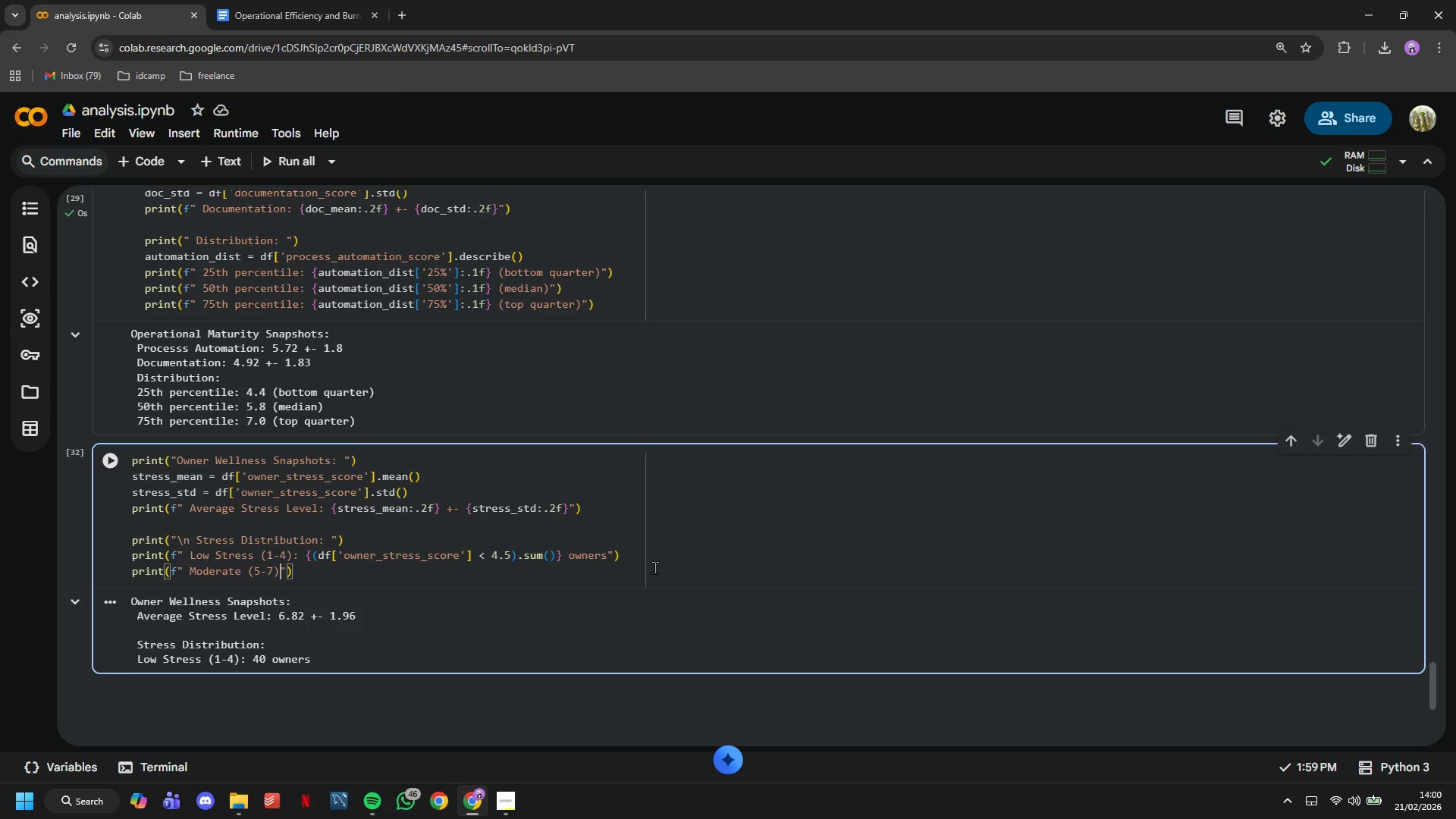 
 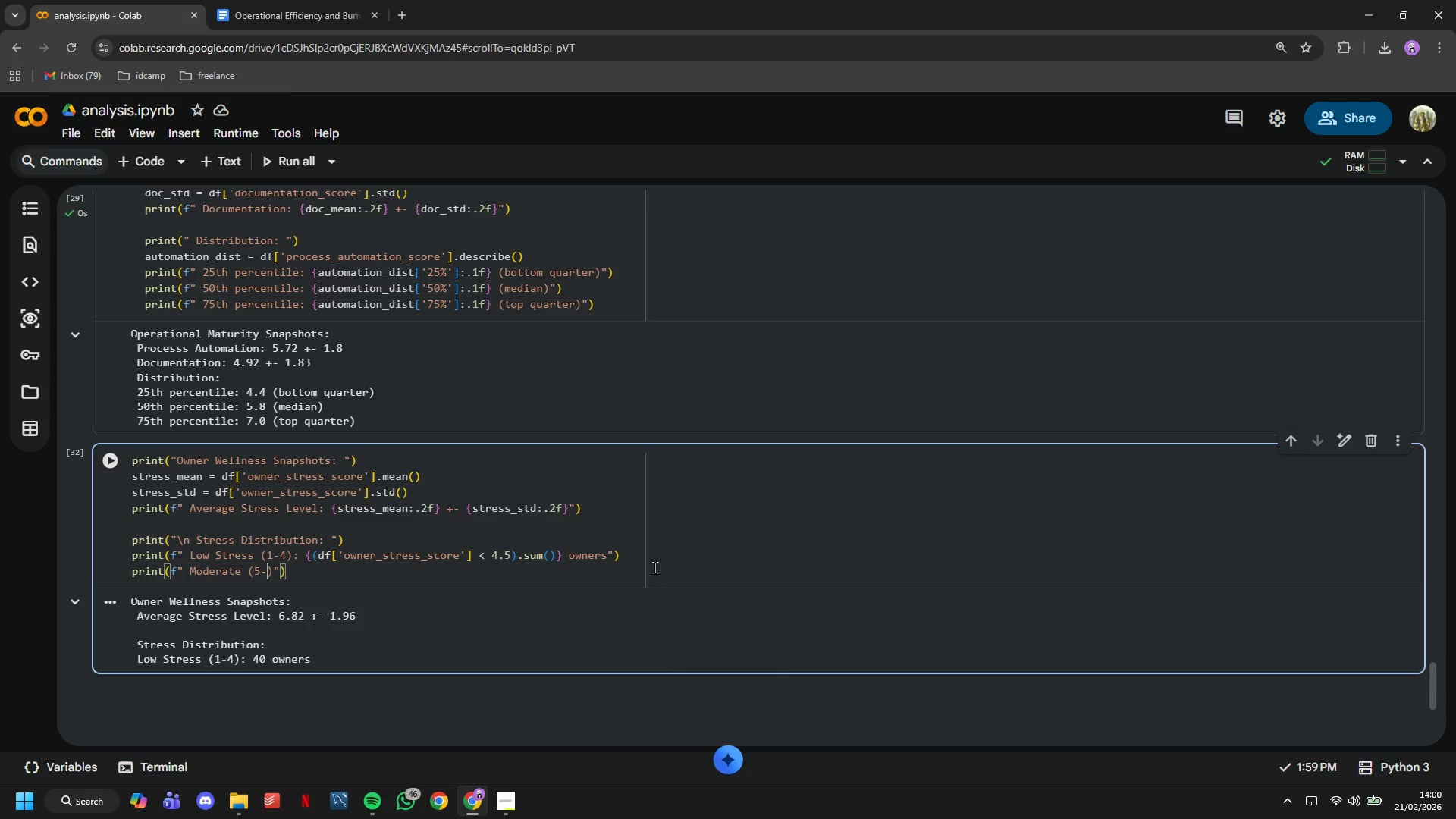 
key(ArrowRight)
 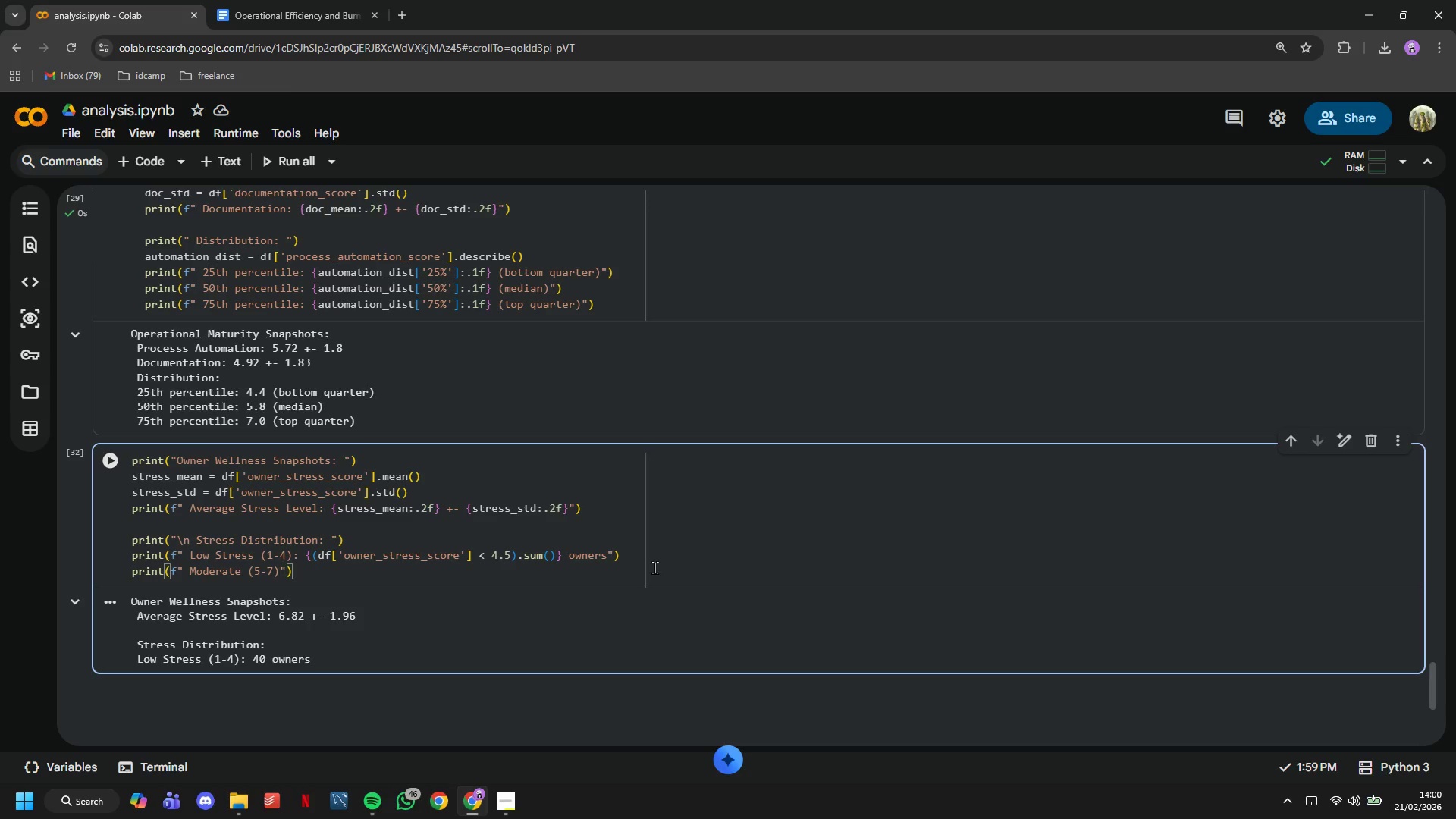 
key(Shift+Semicolon)
 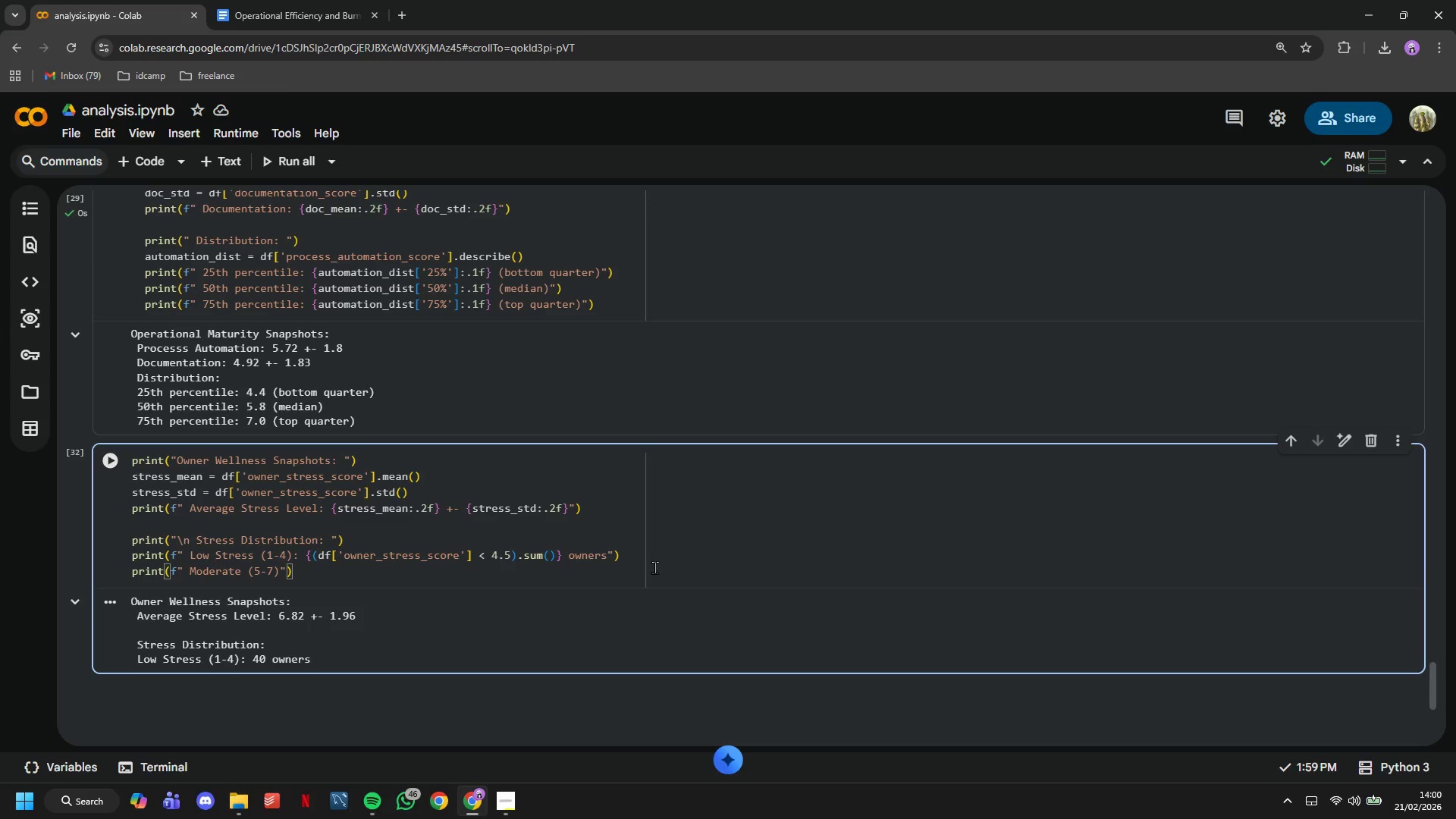 
key(Space)
 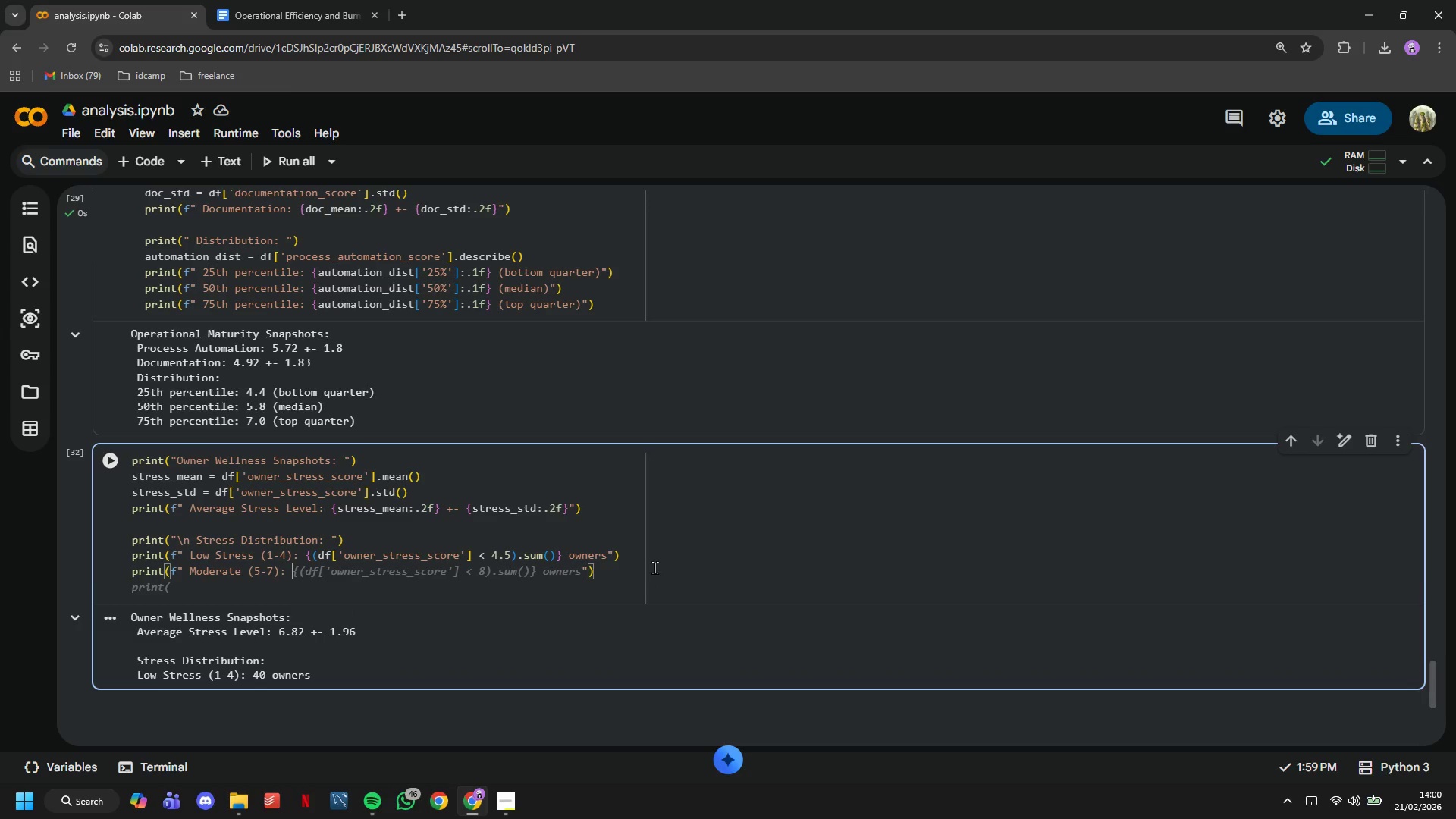 
key(Tab)
 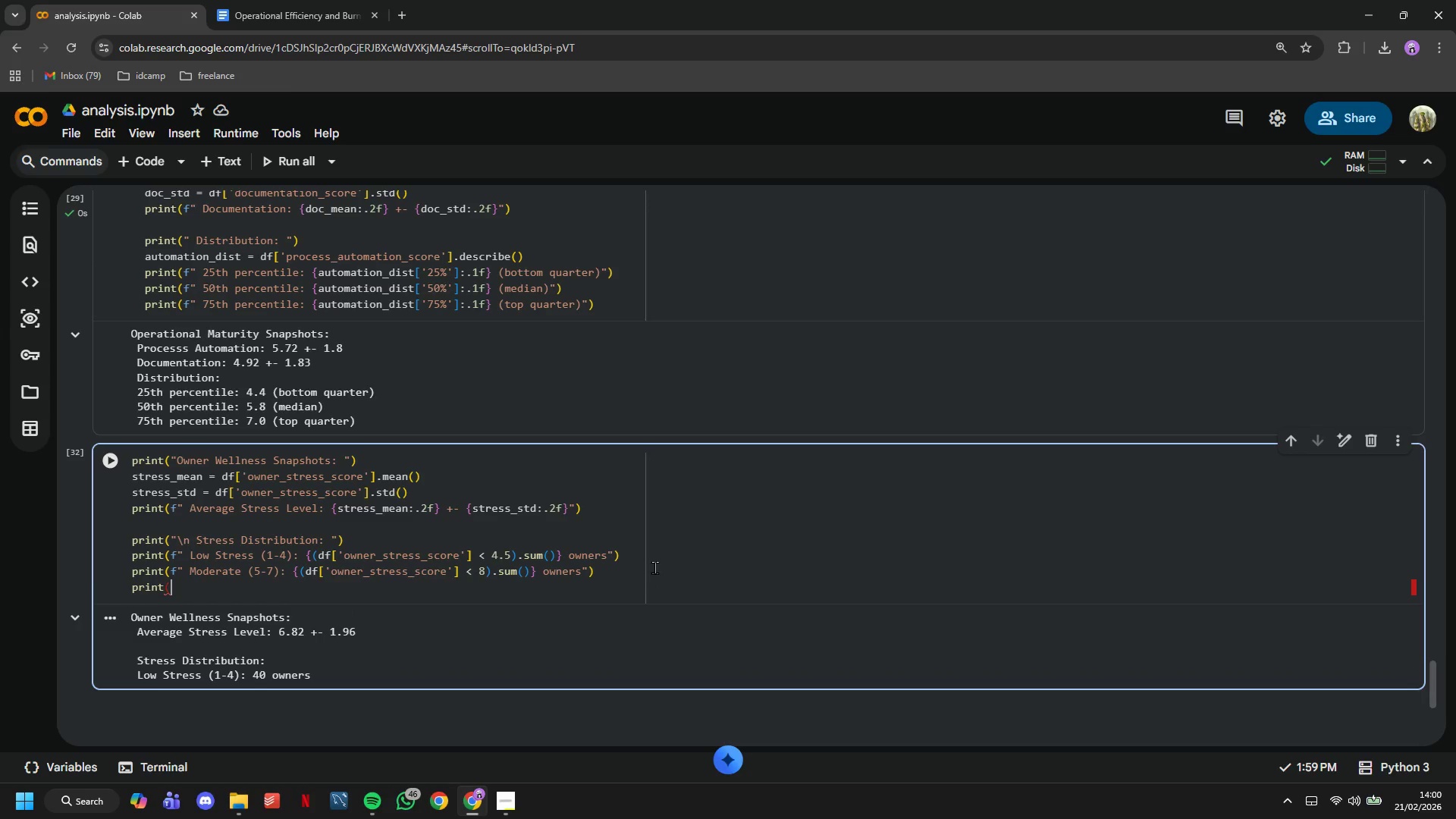 
key(Shift+ShiftLeft)
 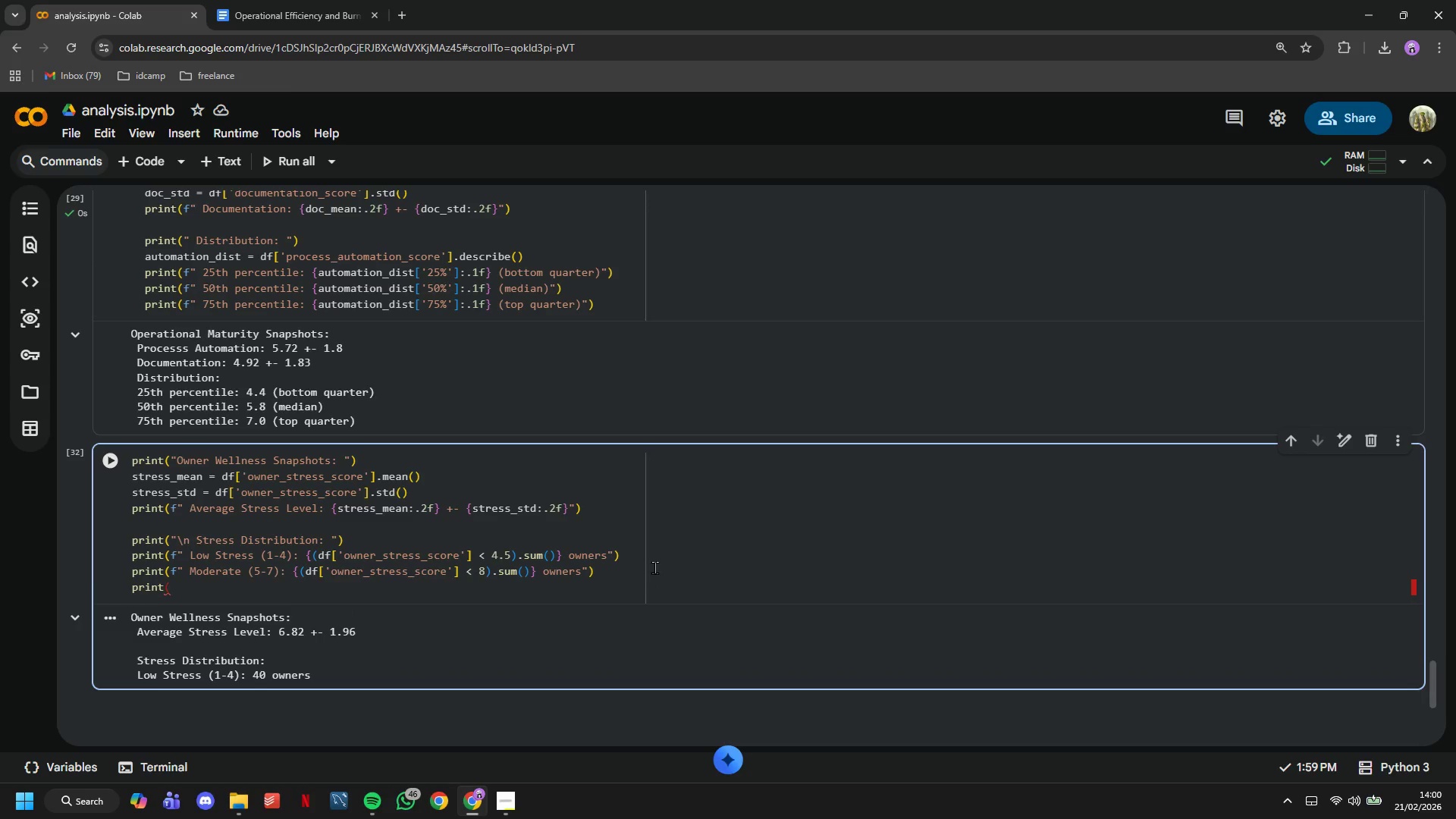 
key(Shift+0)
 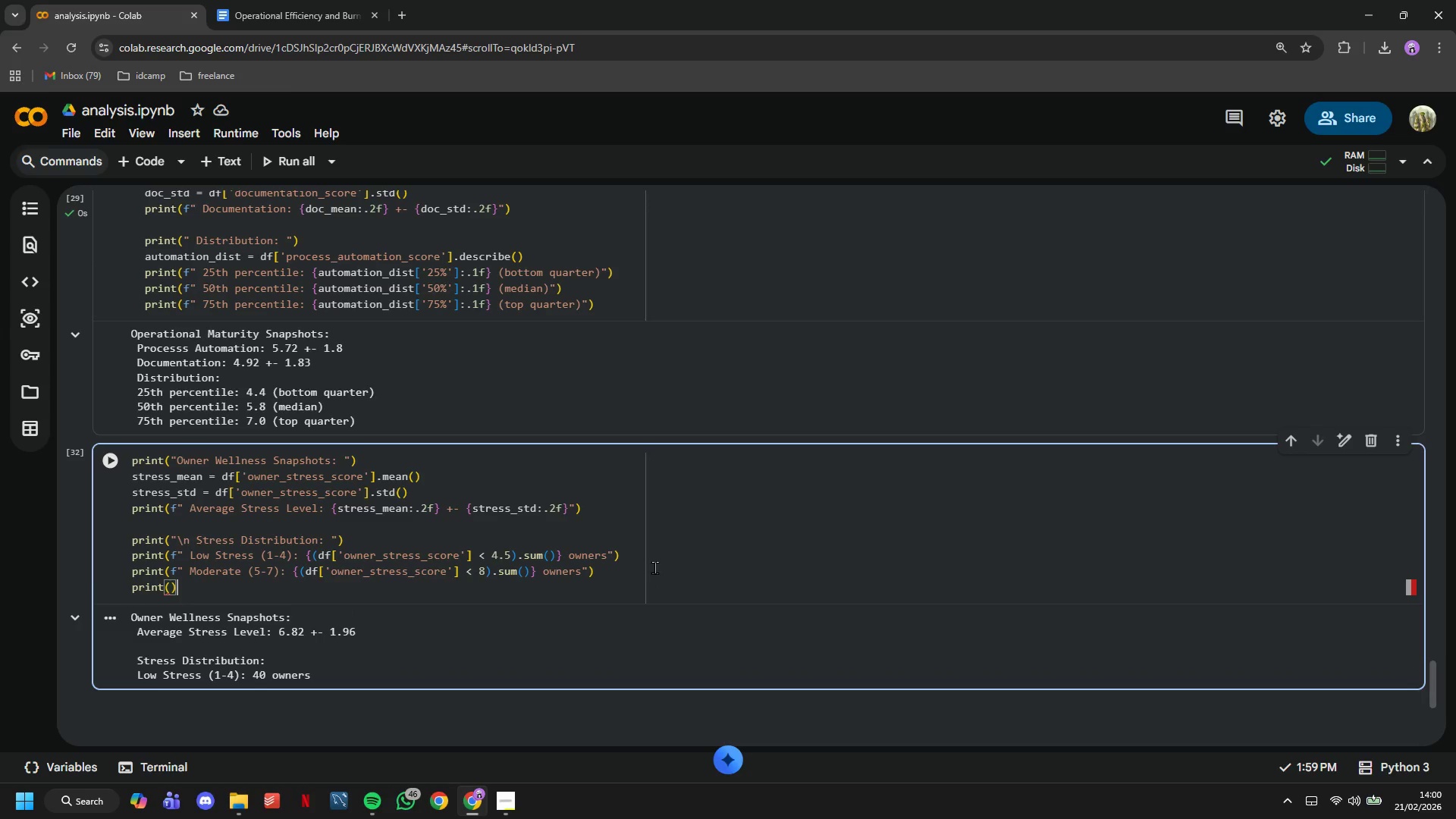 
key(ArrowLeft)
 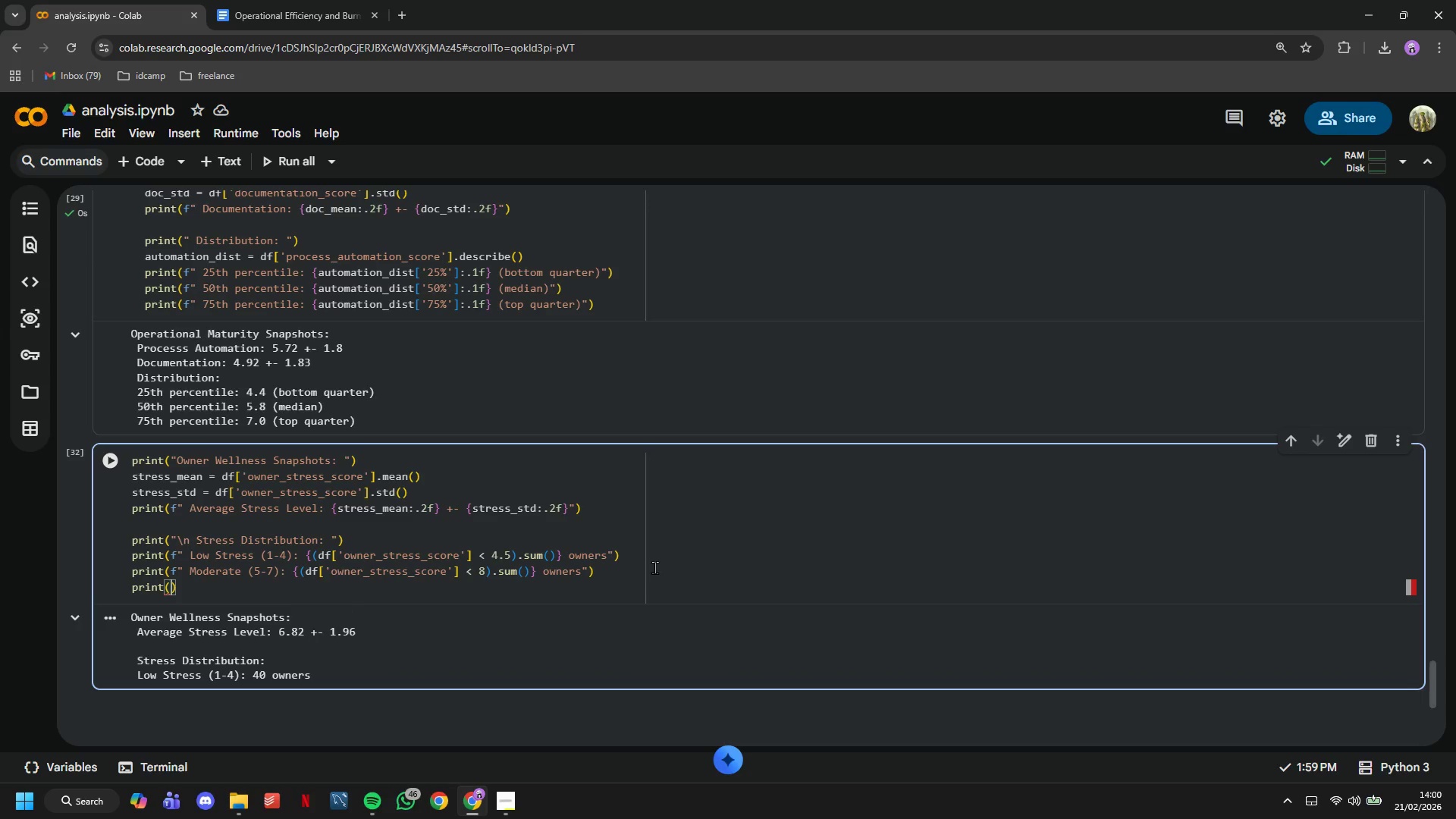 
type(f" High st)
key(Backspace)
key(Backspace)
type(Stress)
key(Tab)
 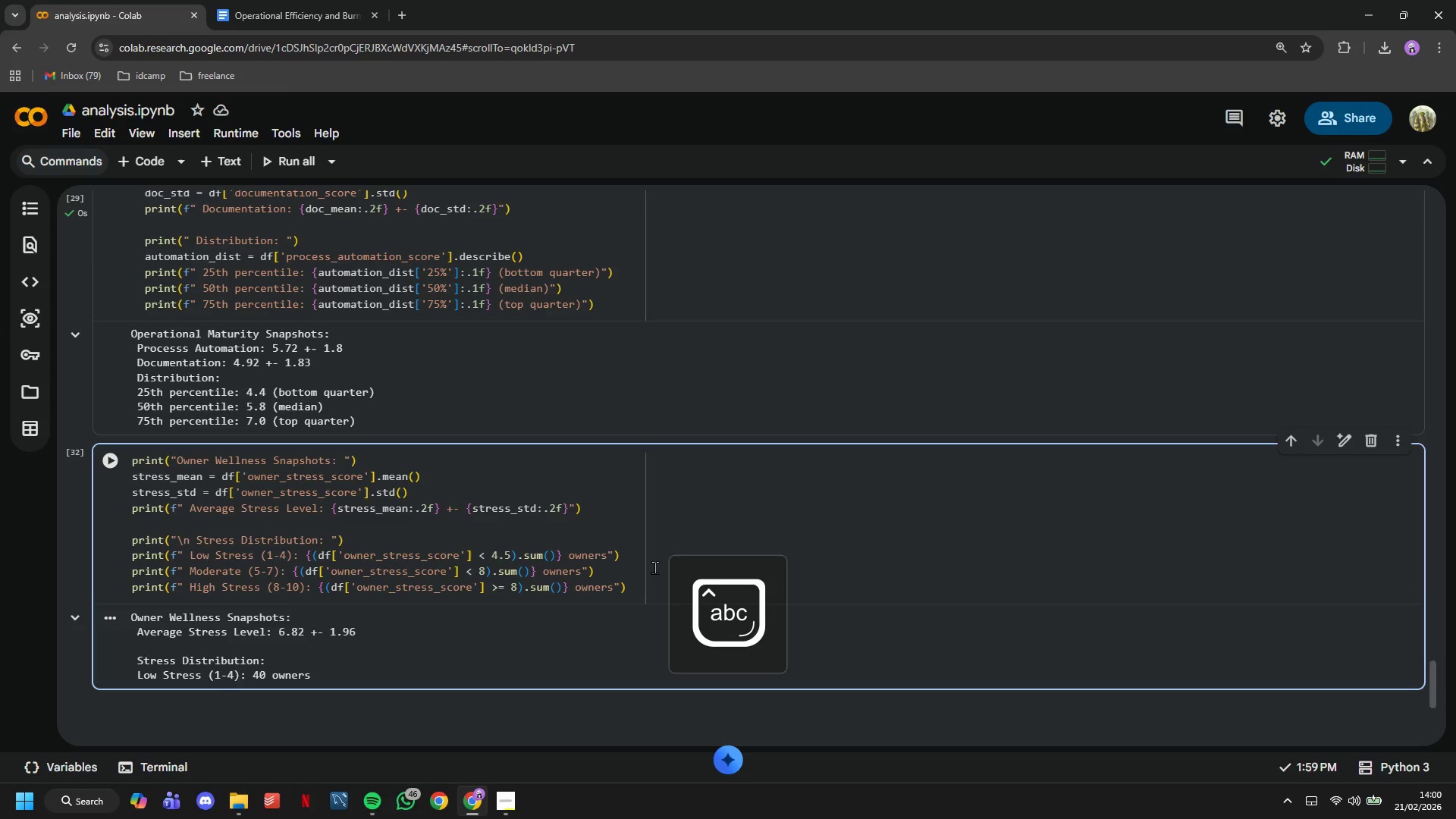 
scroll: coordinate [557, 537], scroll_direction: down, amount: 1.0
 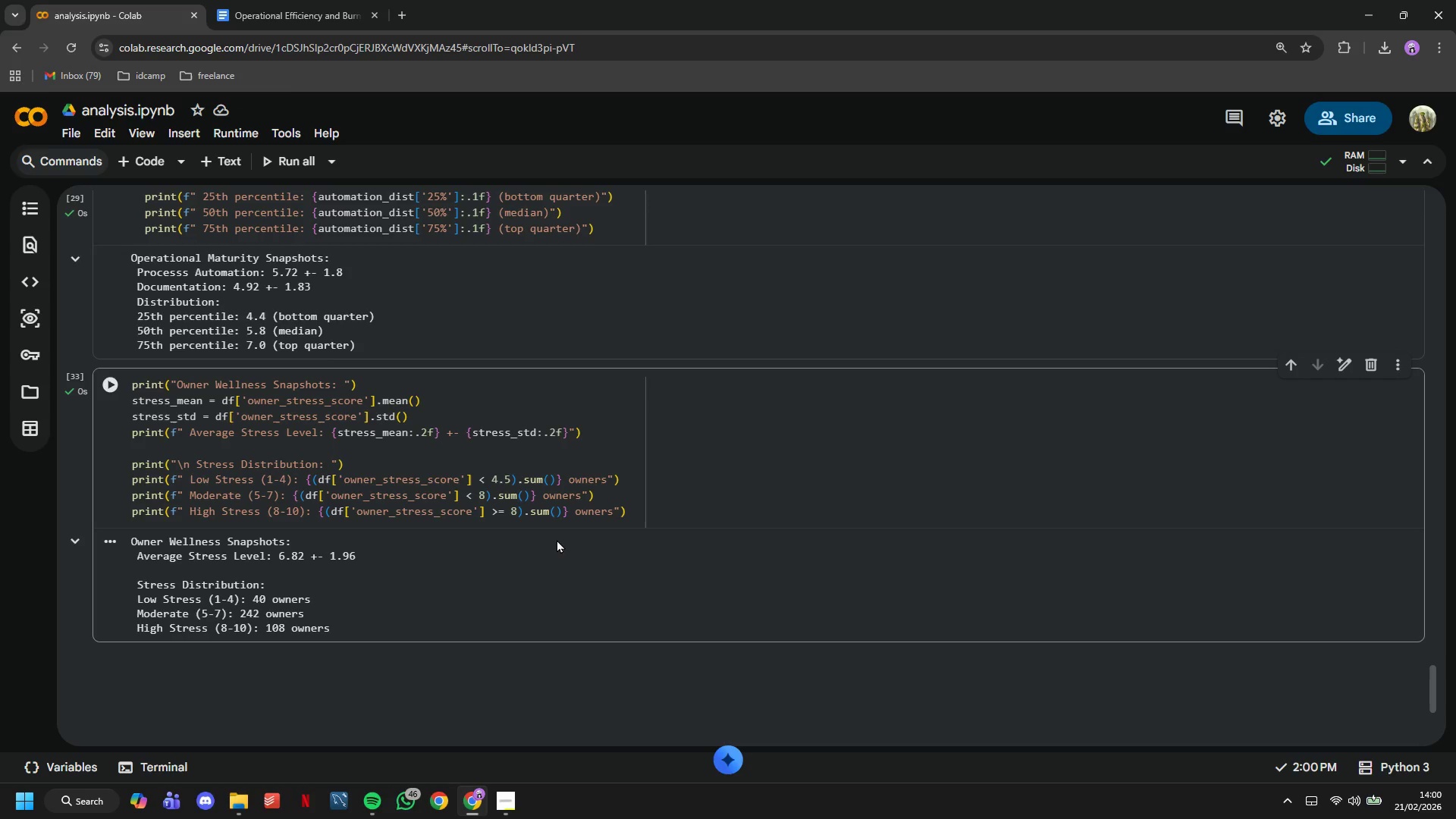 
wait(20.35)
 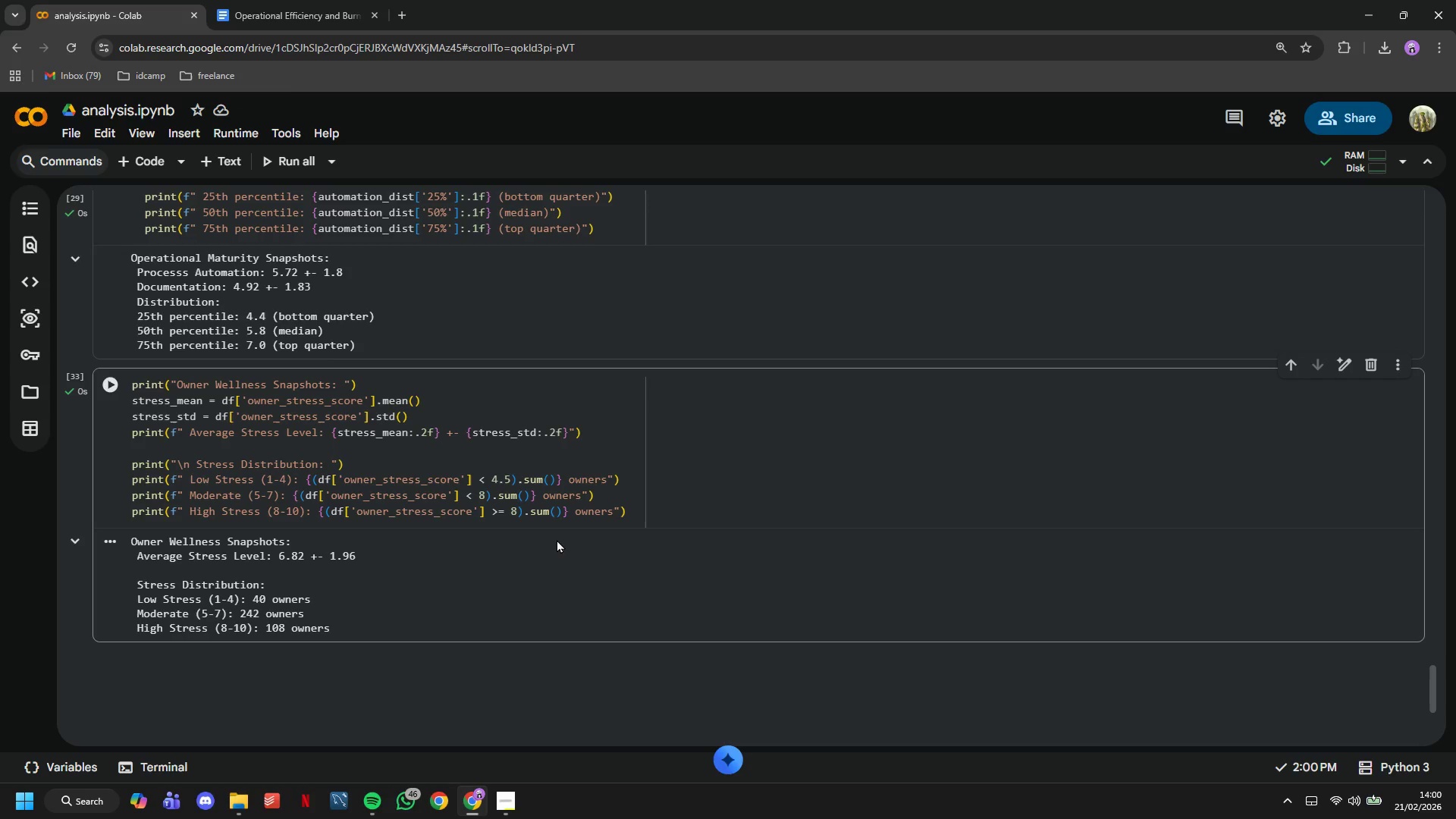 
left_click_drag(start_coordinate=[683, 519], to_coordinate=[688, 516])
 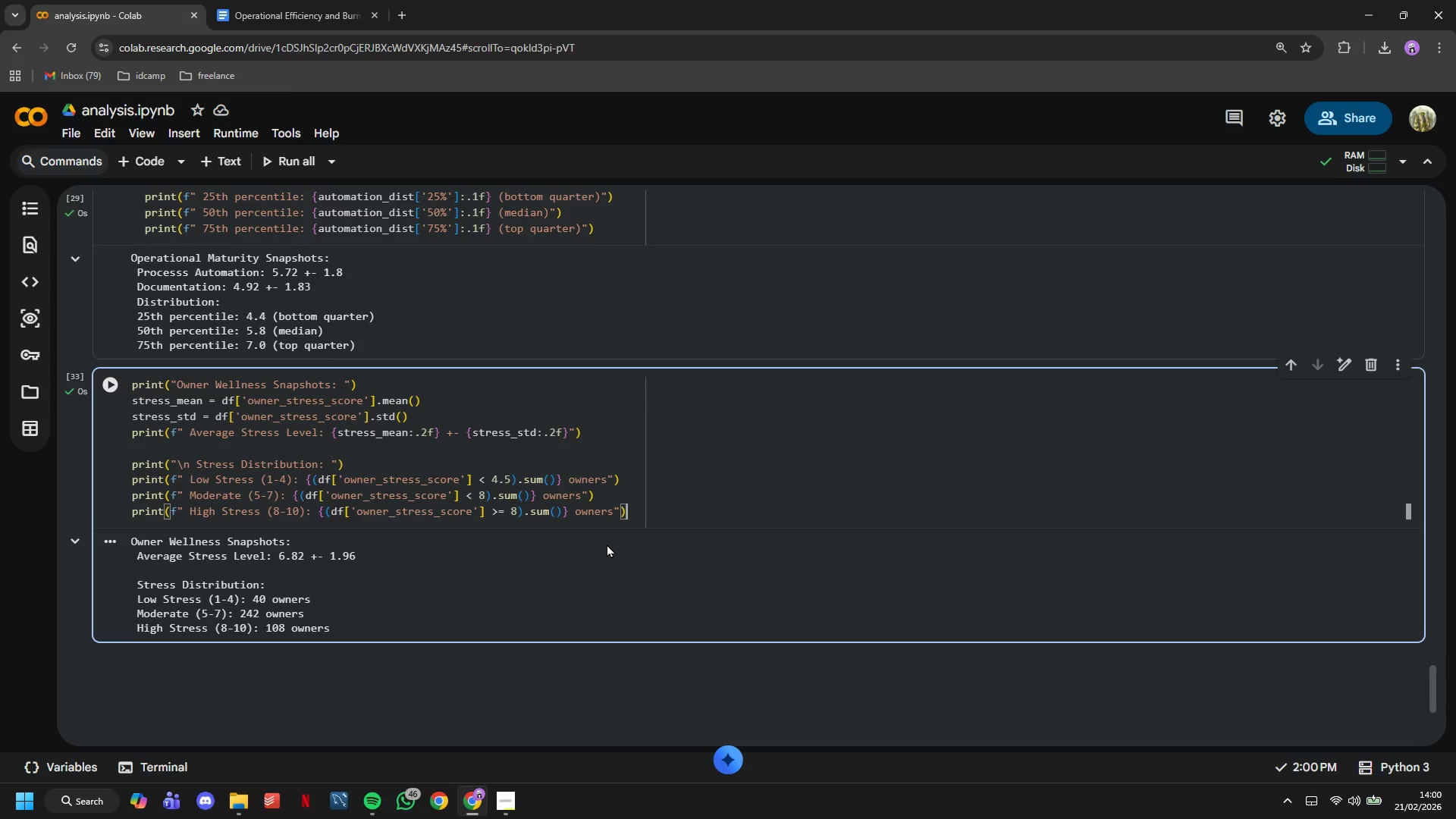 
key(Enter)
 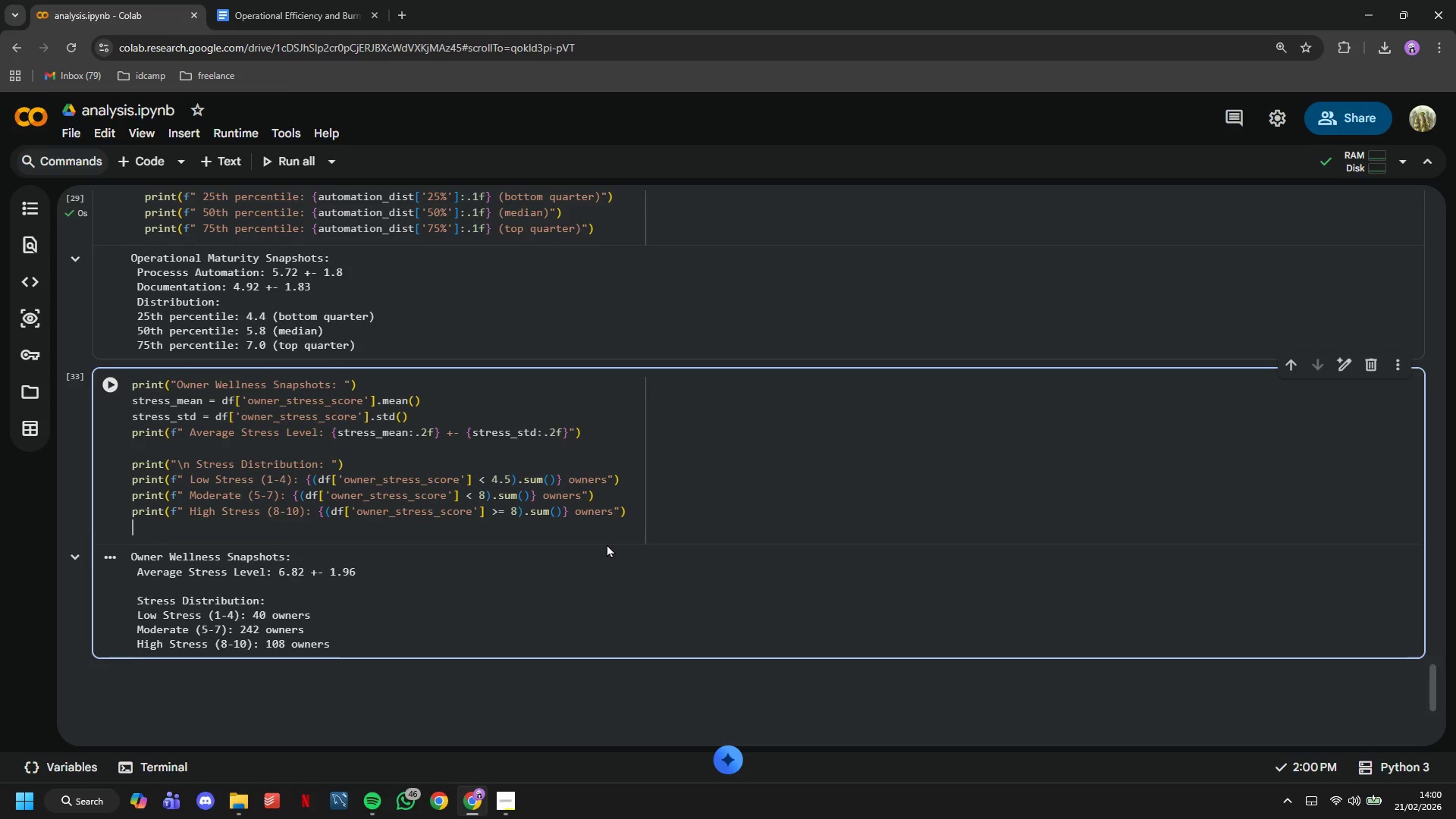 
key(Enter)
 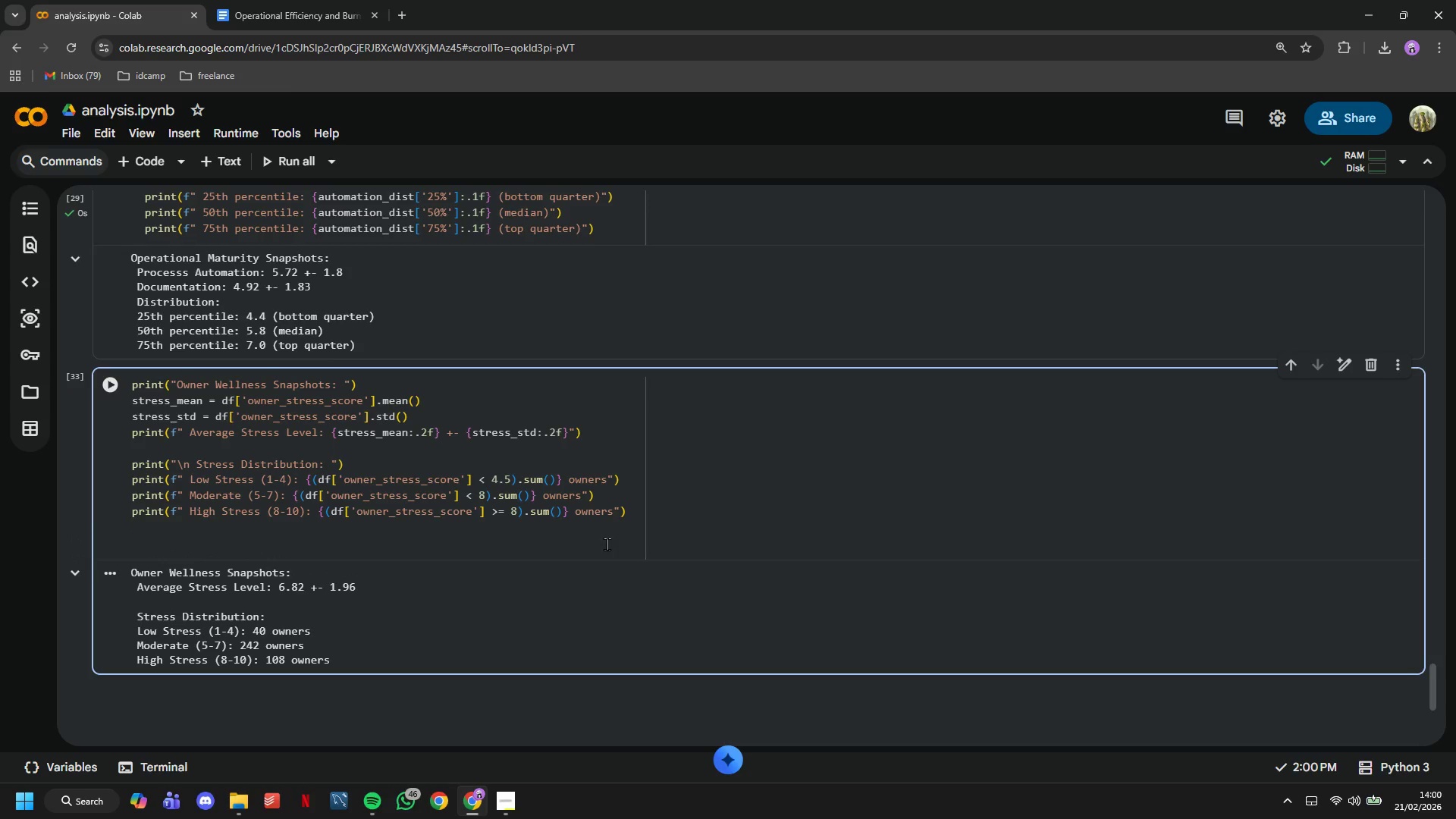 
type(hours_mean  df[')
 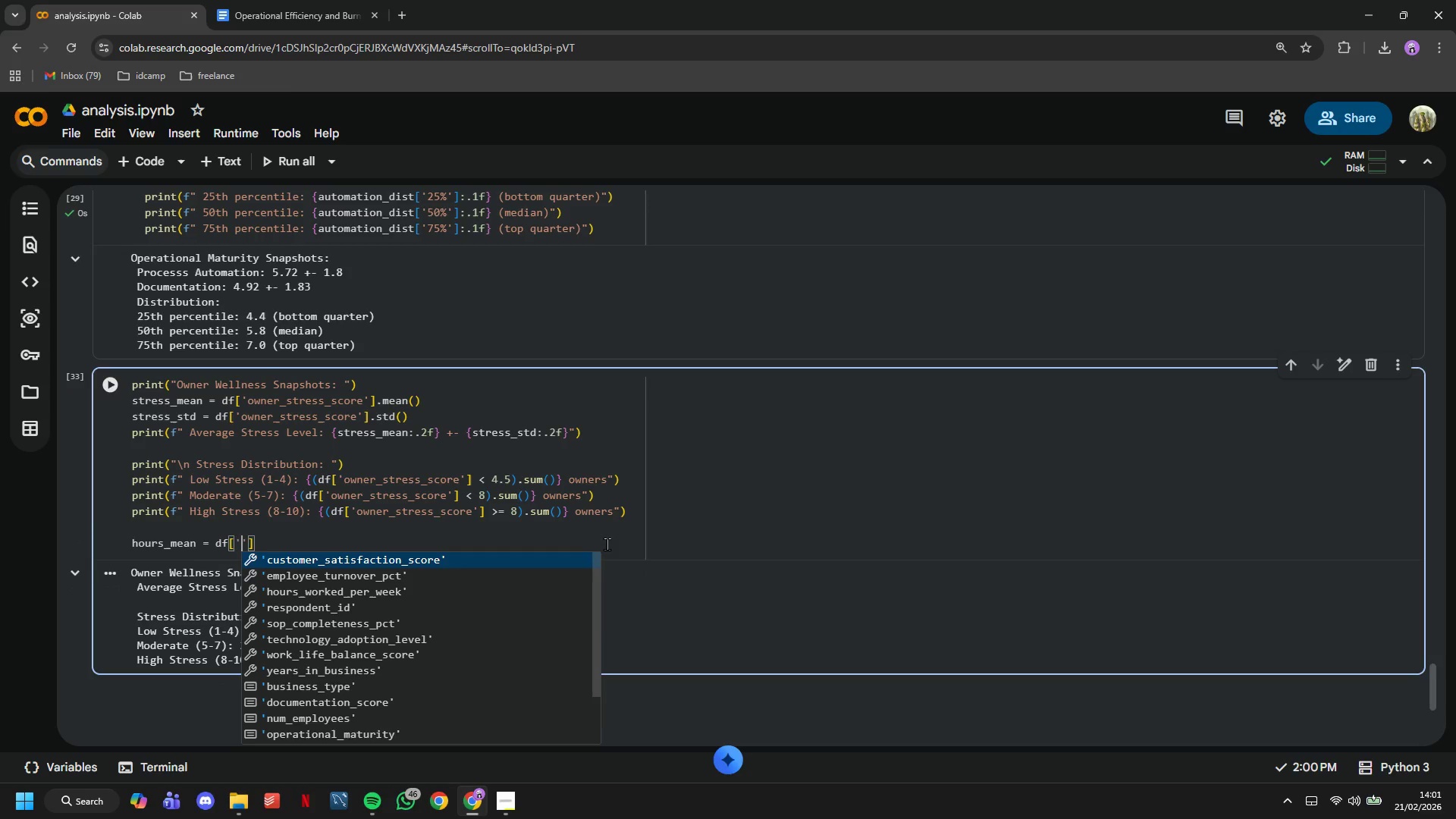 
 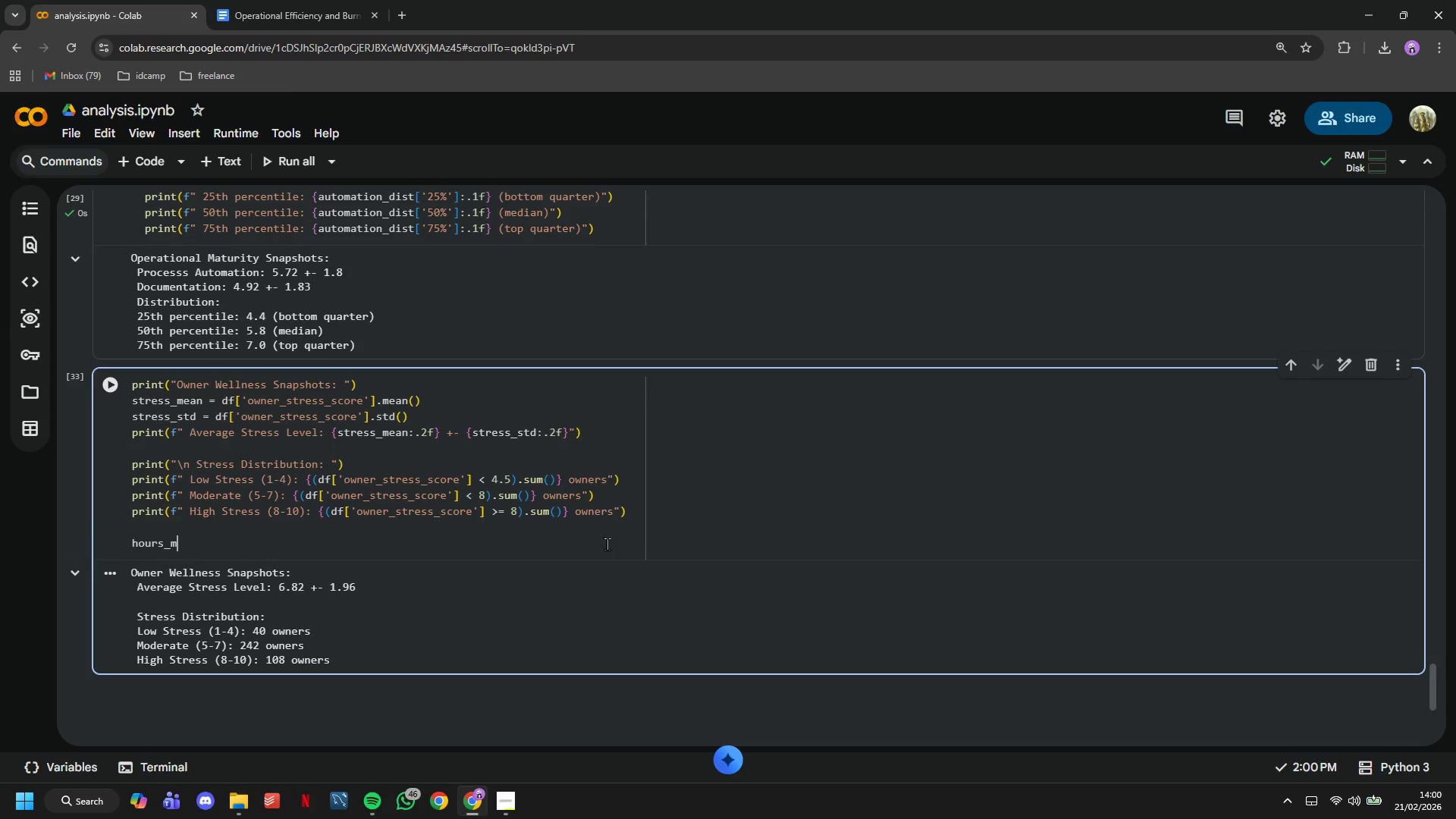 
hold_key(key=Equal, duration=0.31)
 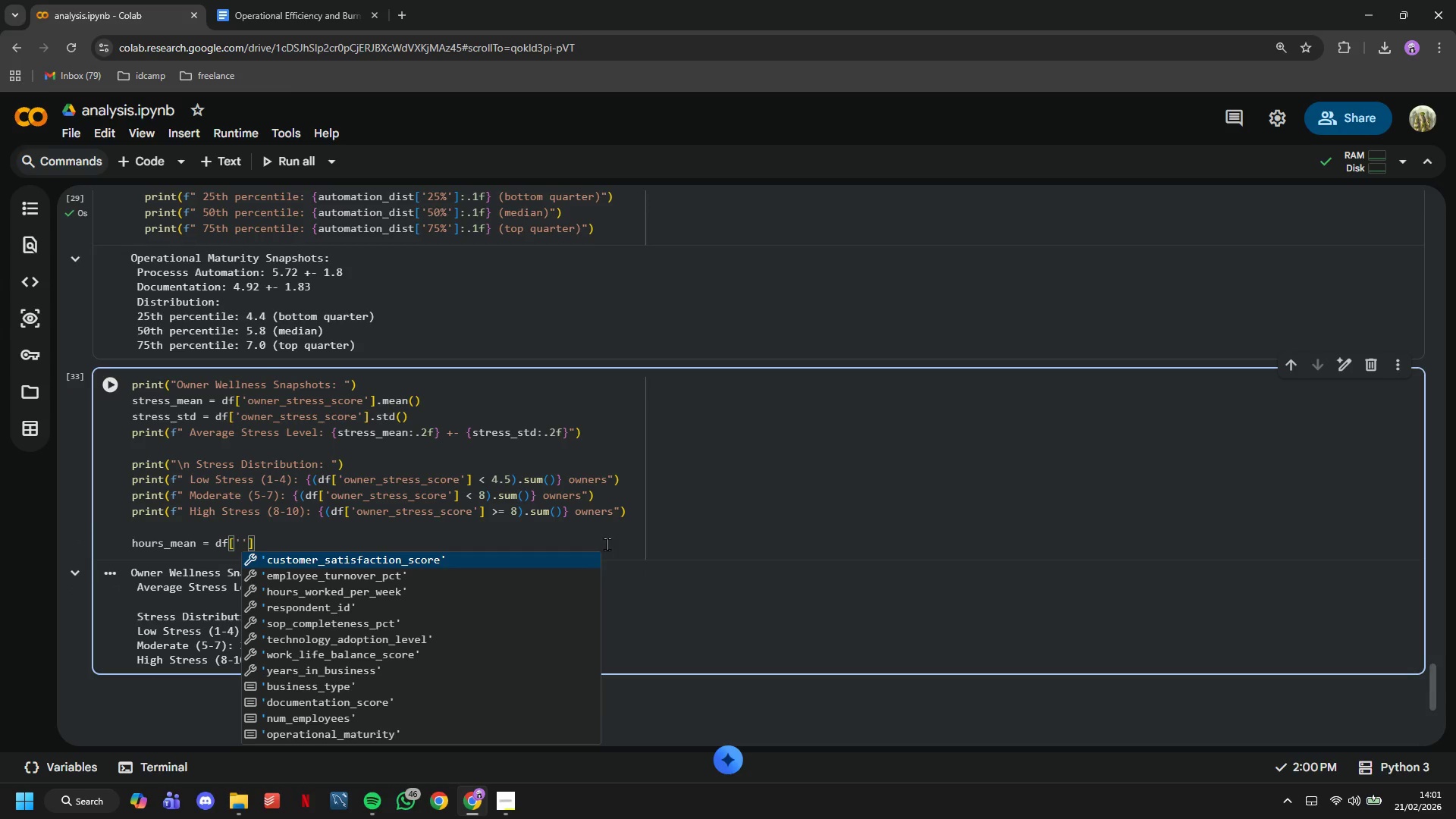 
type(hours)
key(Tab)
 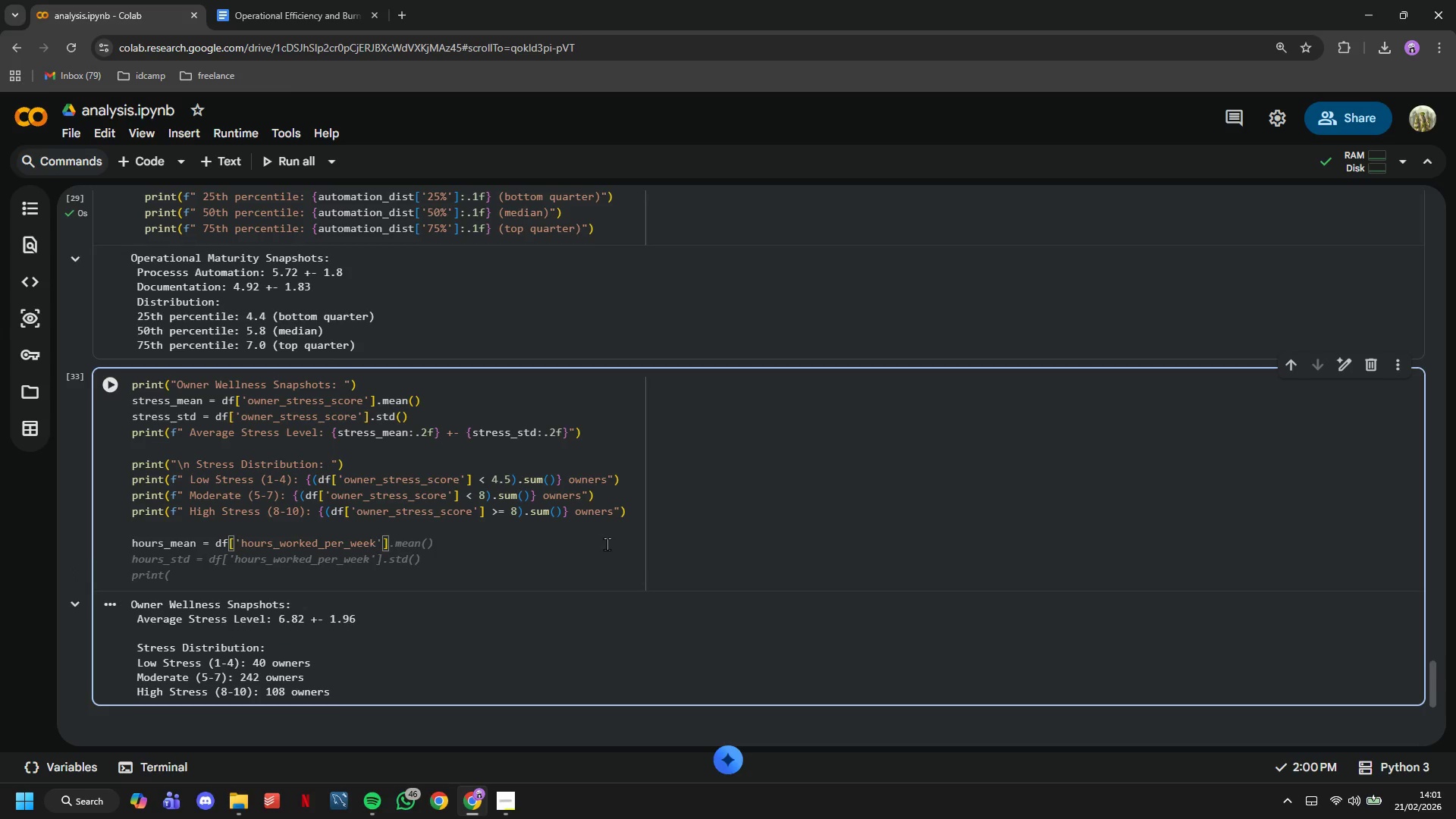 
key(ArrowRight)
 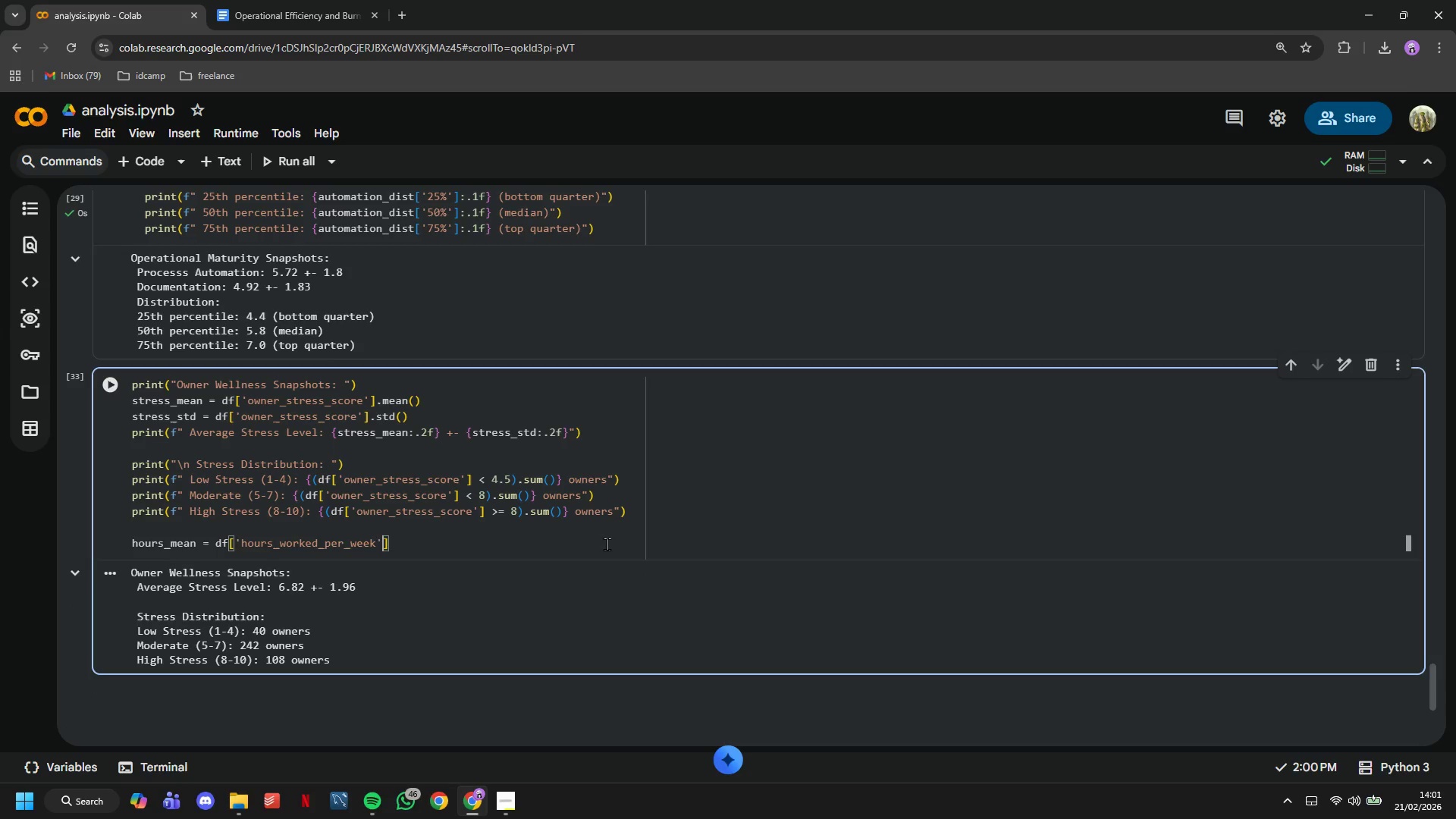 
key(ArrowRight)
 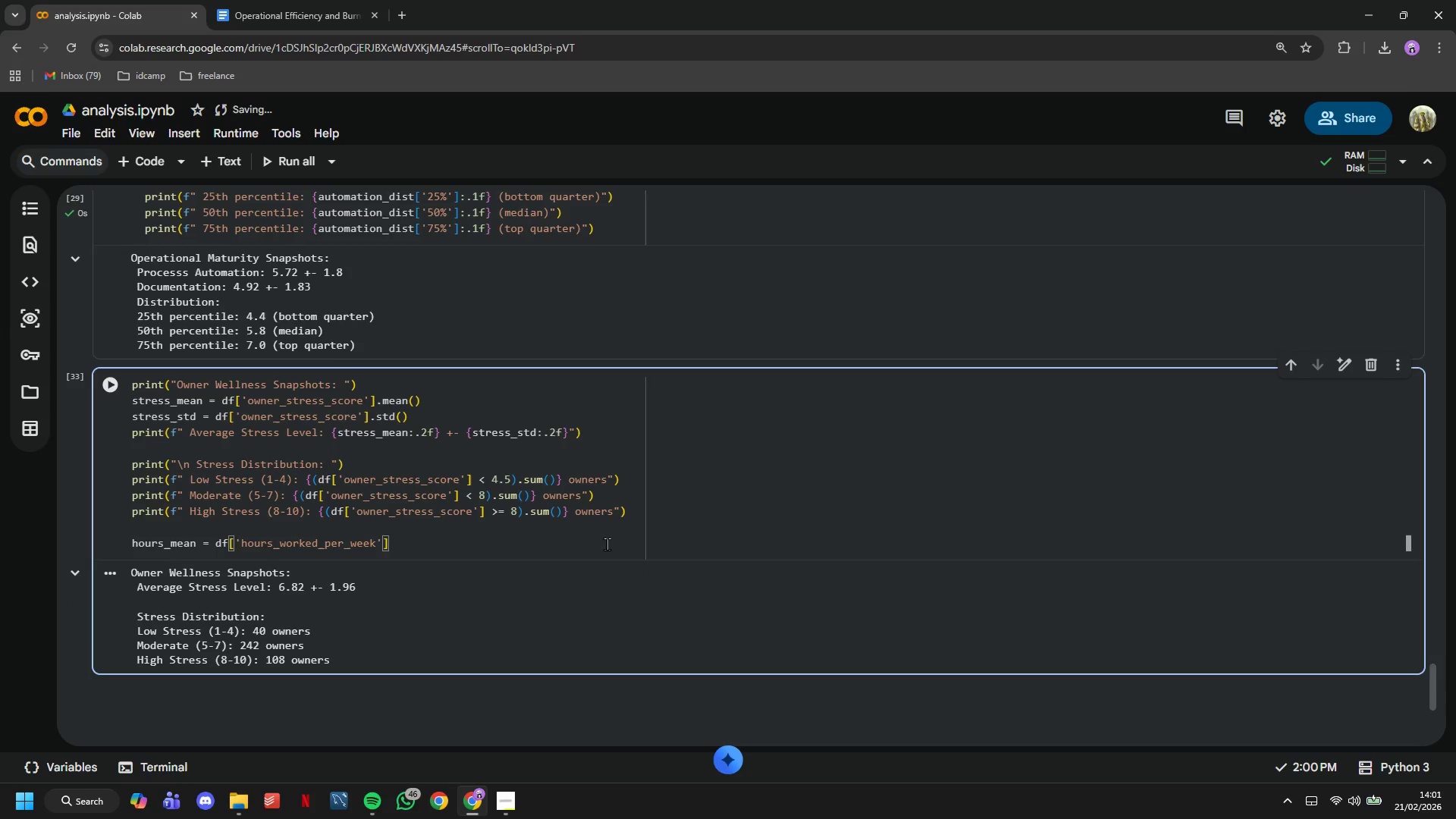 
type(.mean()
 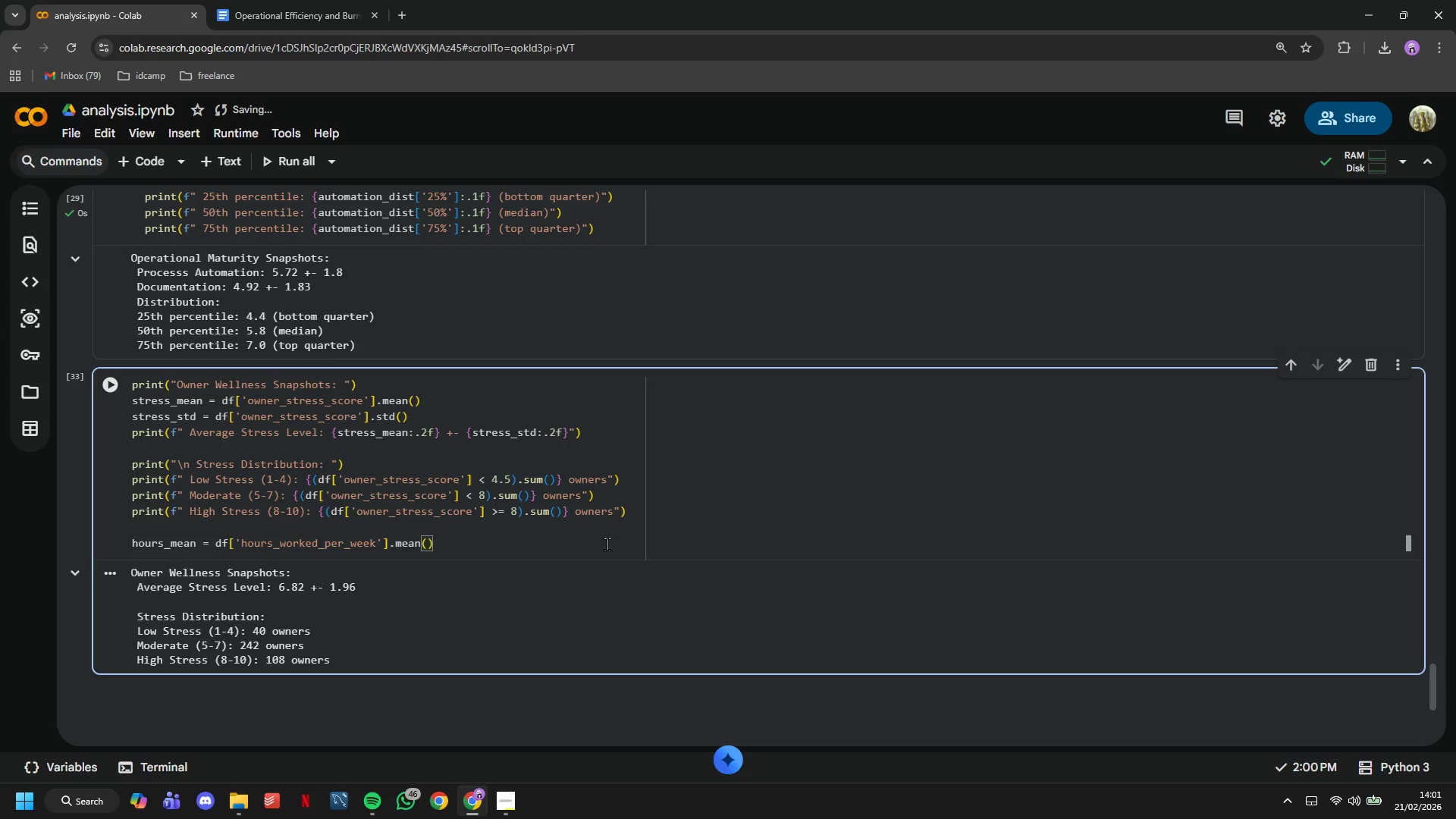 
key(ArrowRight)
 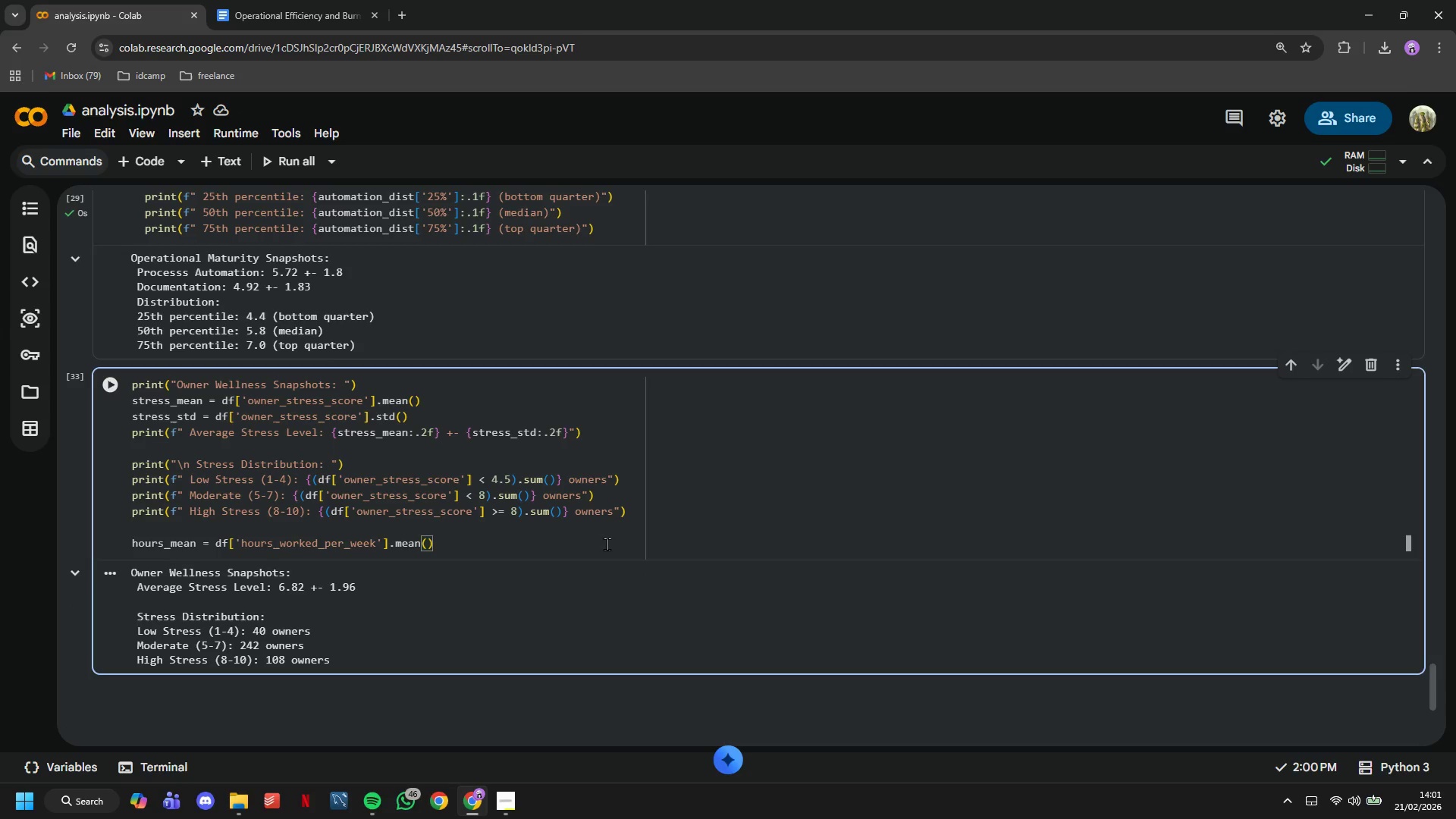 
key(Enter)
 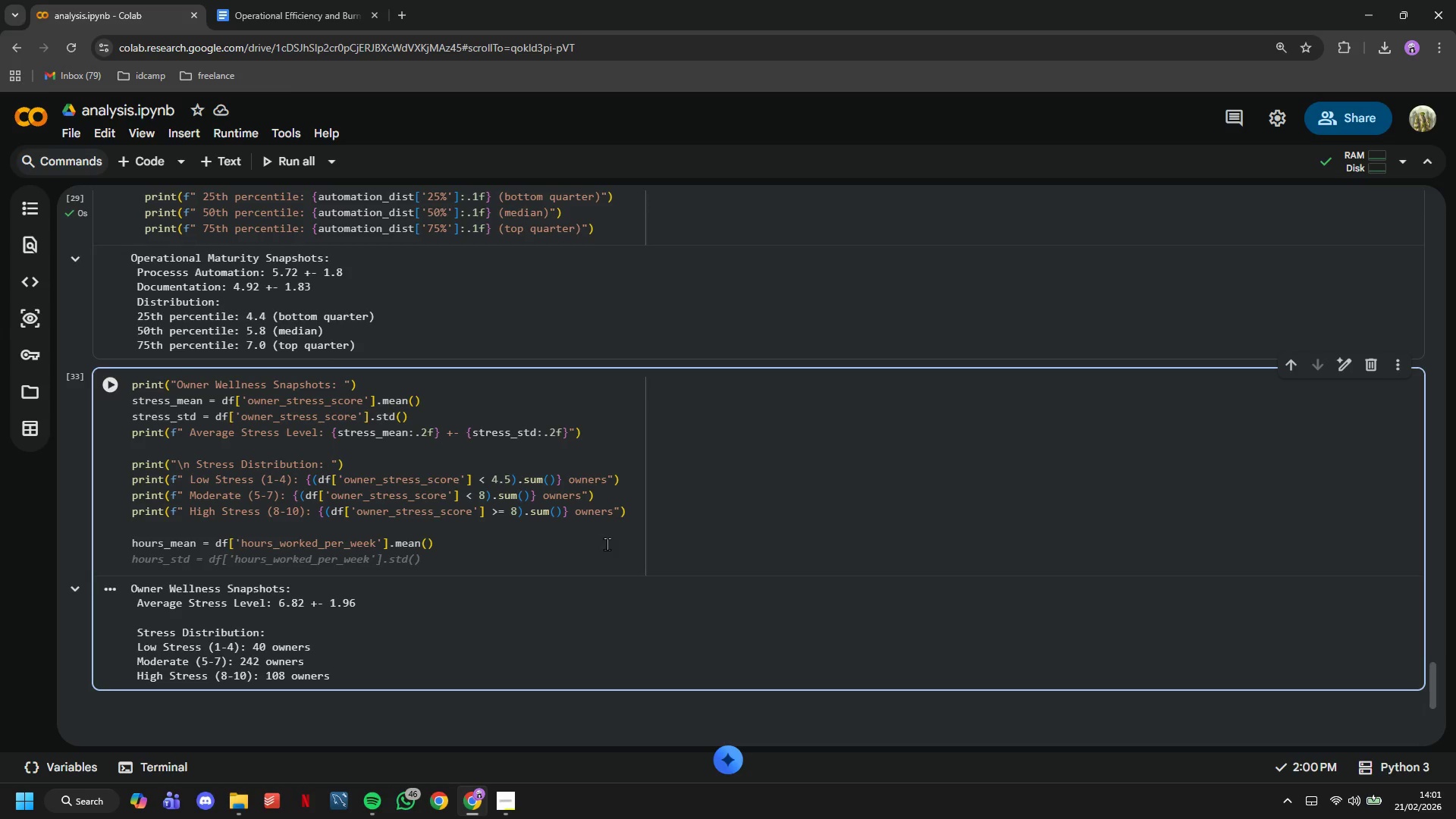 
wait(18.8)
 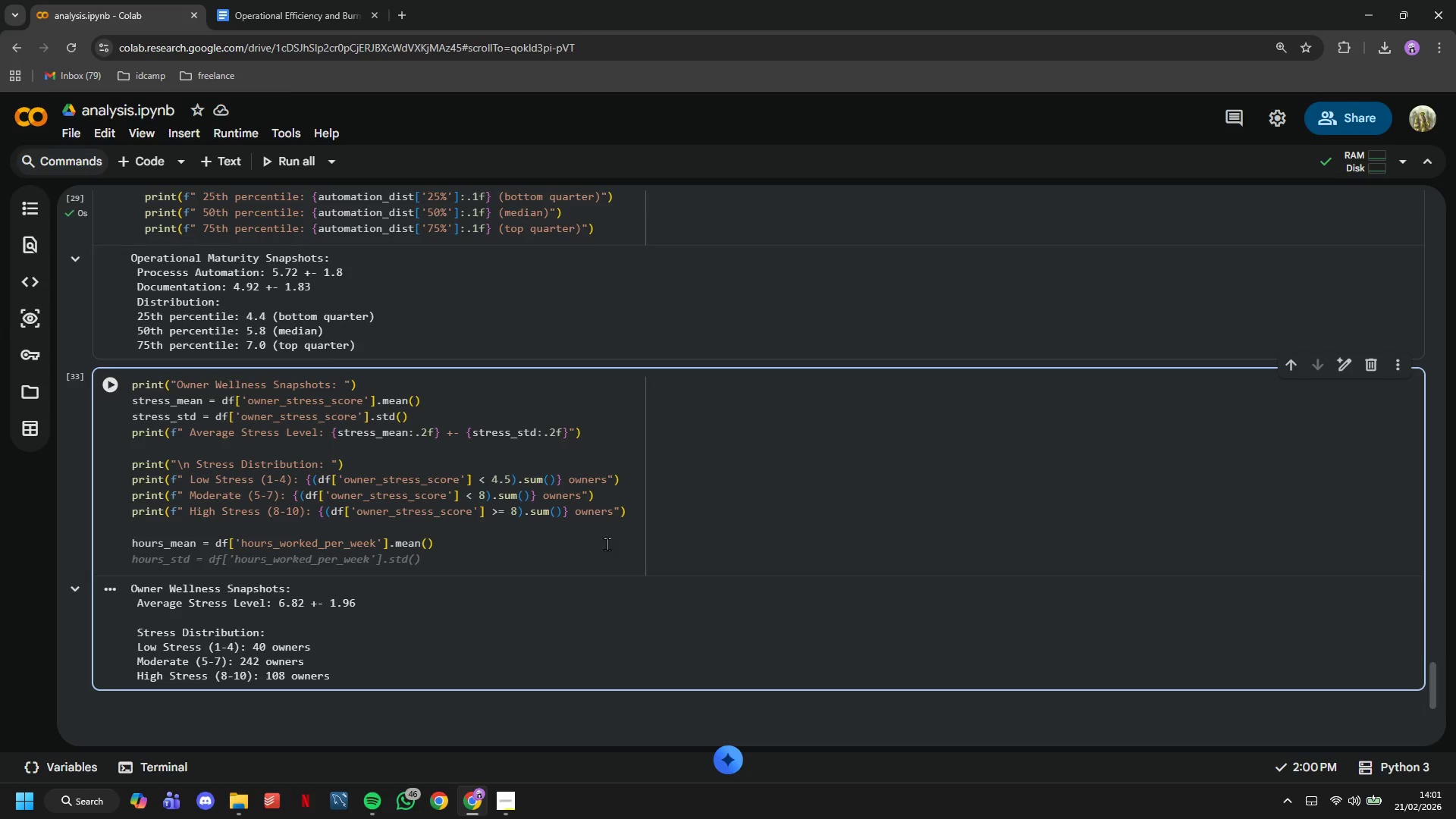 
type(print(f" A)
 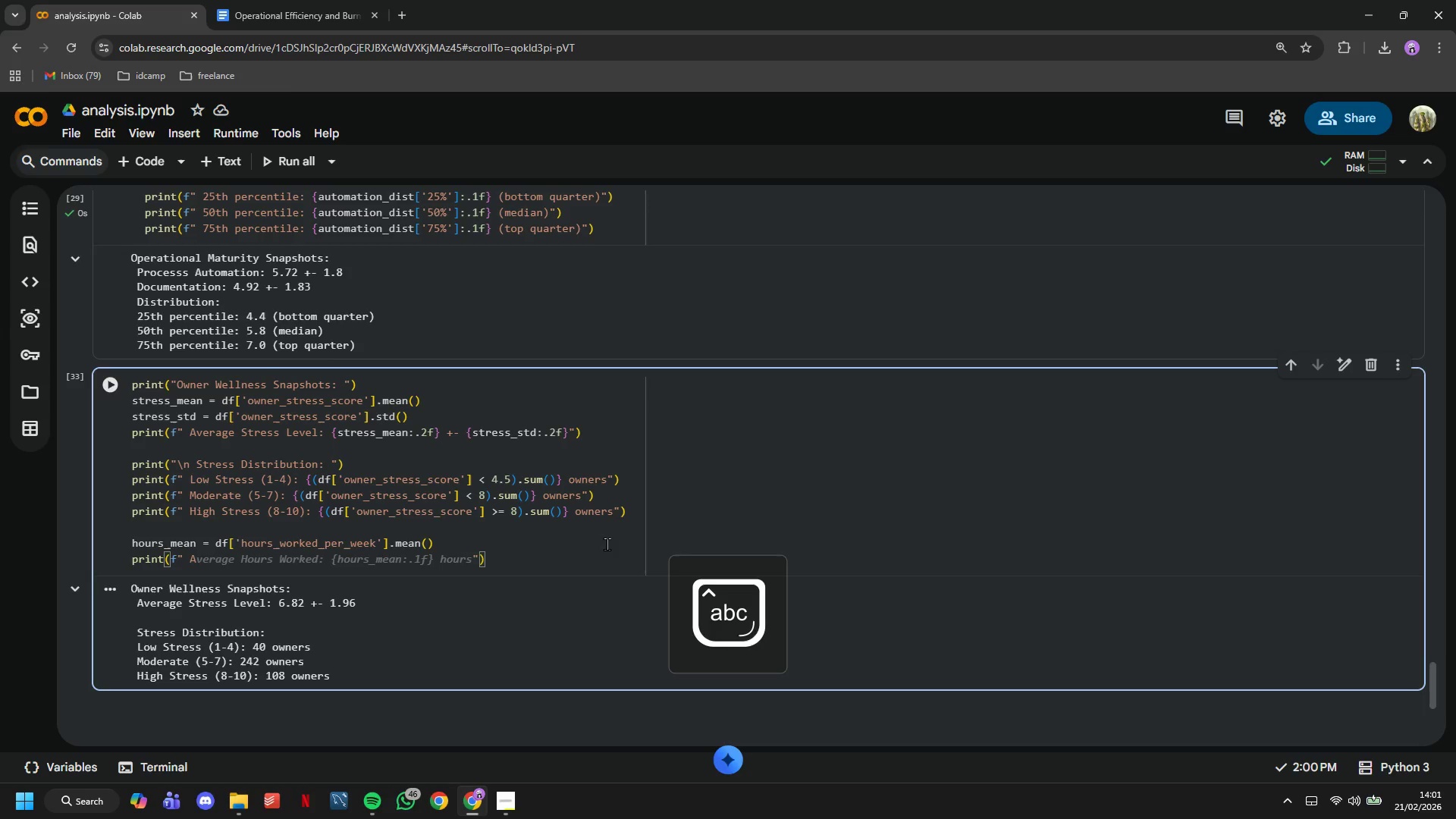 
type(verage Hours )
 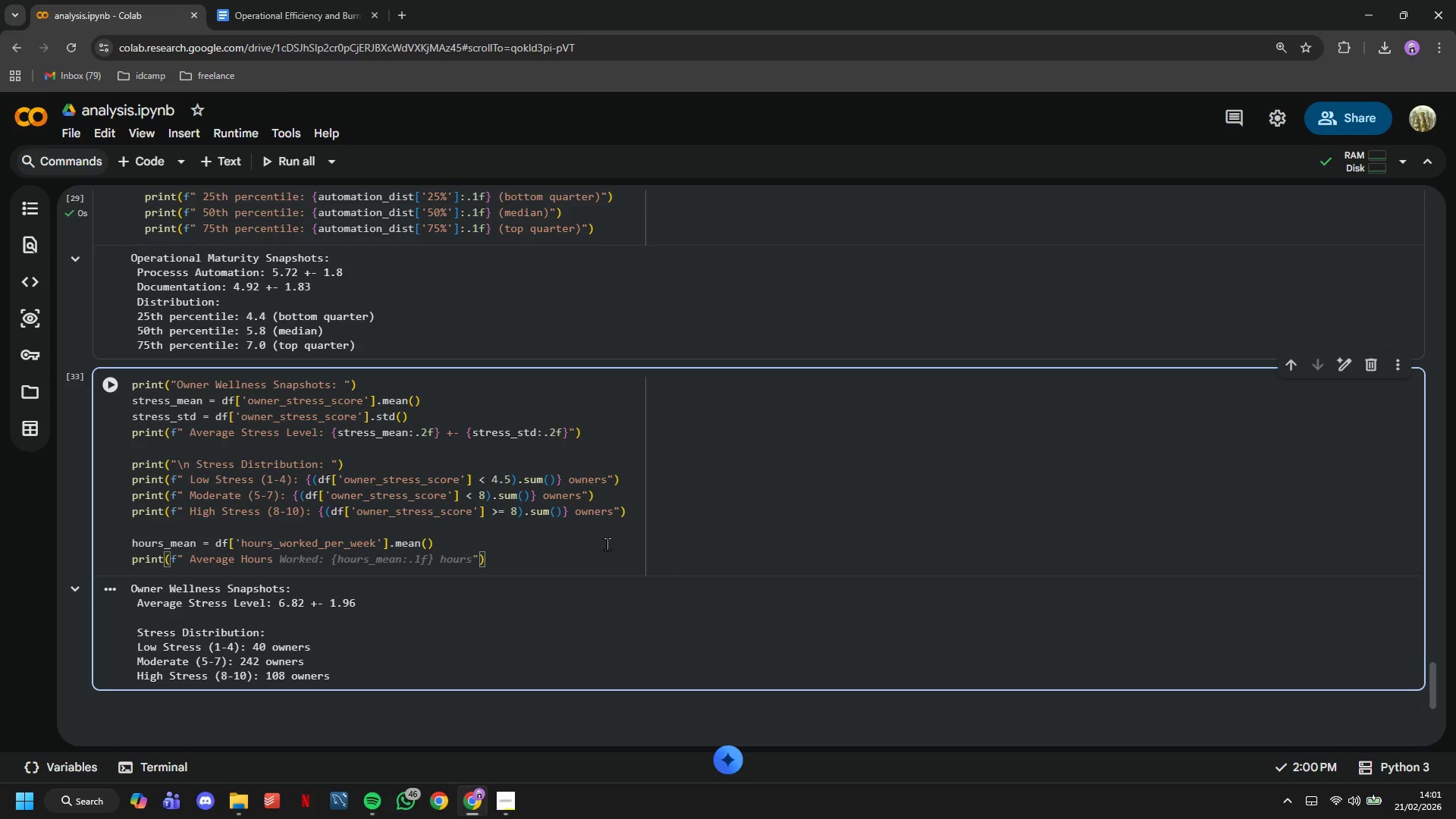 
type(Worked/WeekL )
key(Backspace)
key(Backspace)
type(: )
 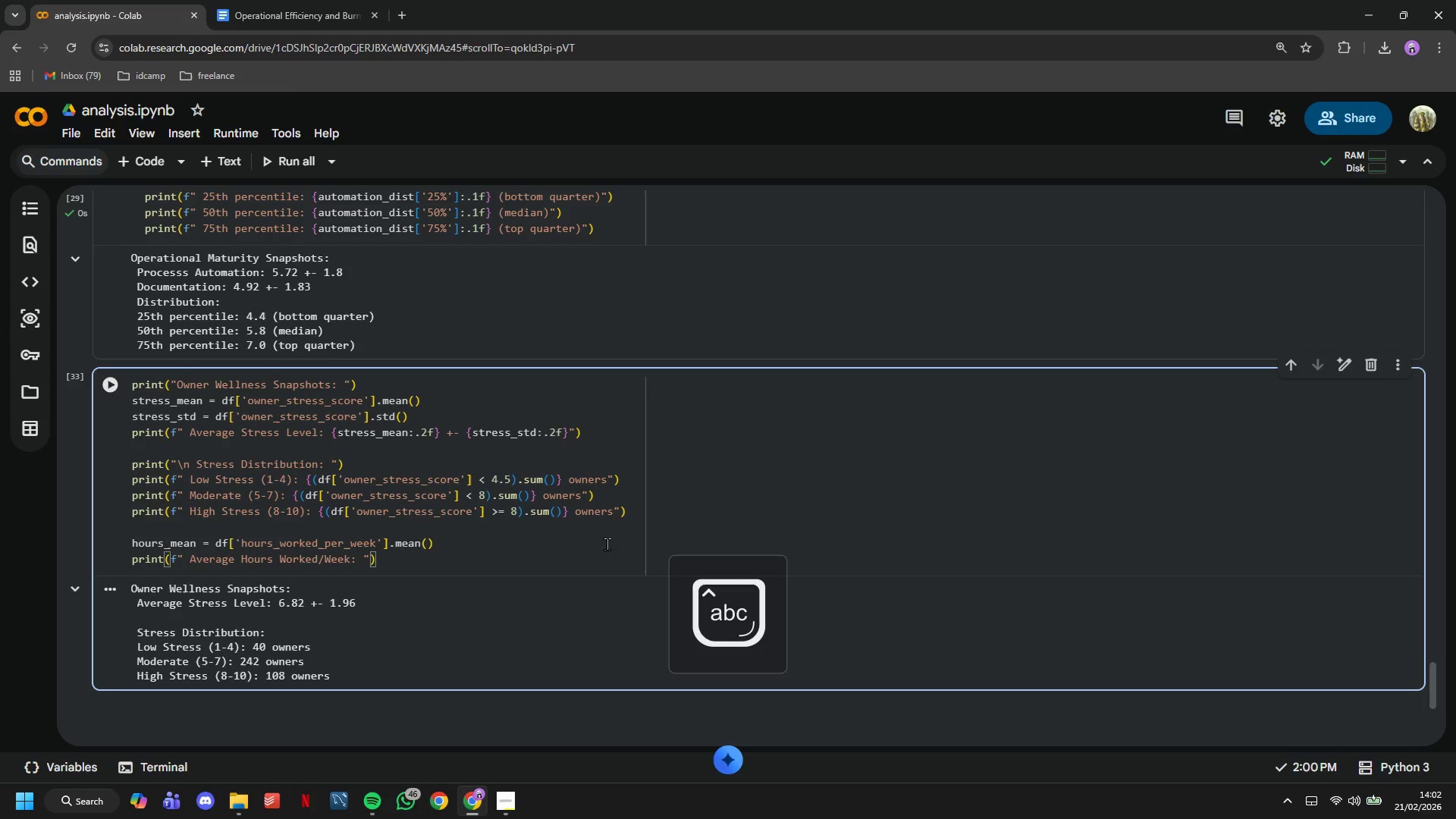 
wait(5.27)
 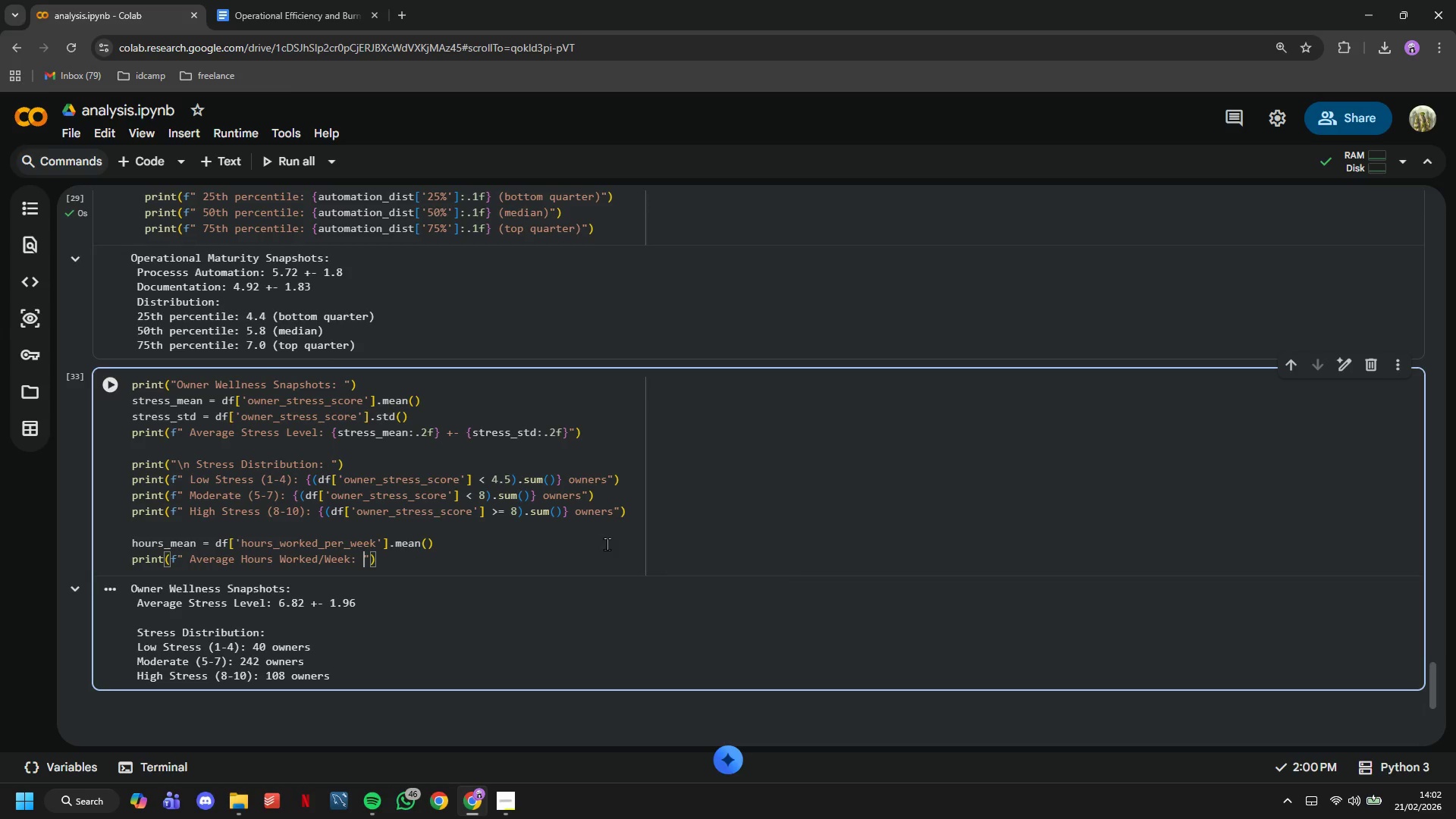 
type({hours_mean:.1f)
 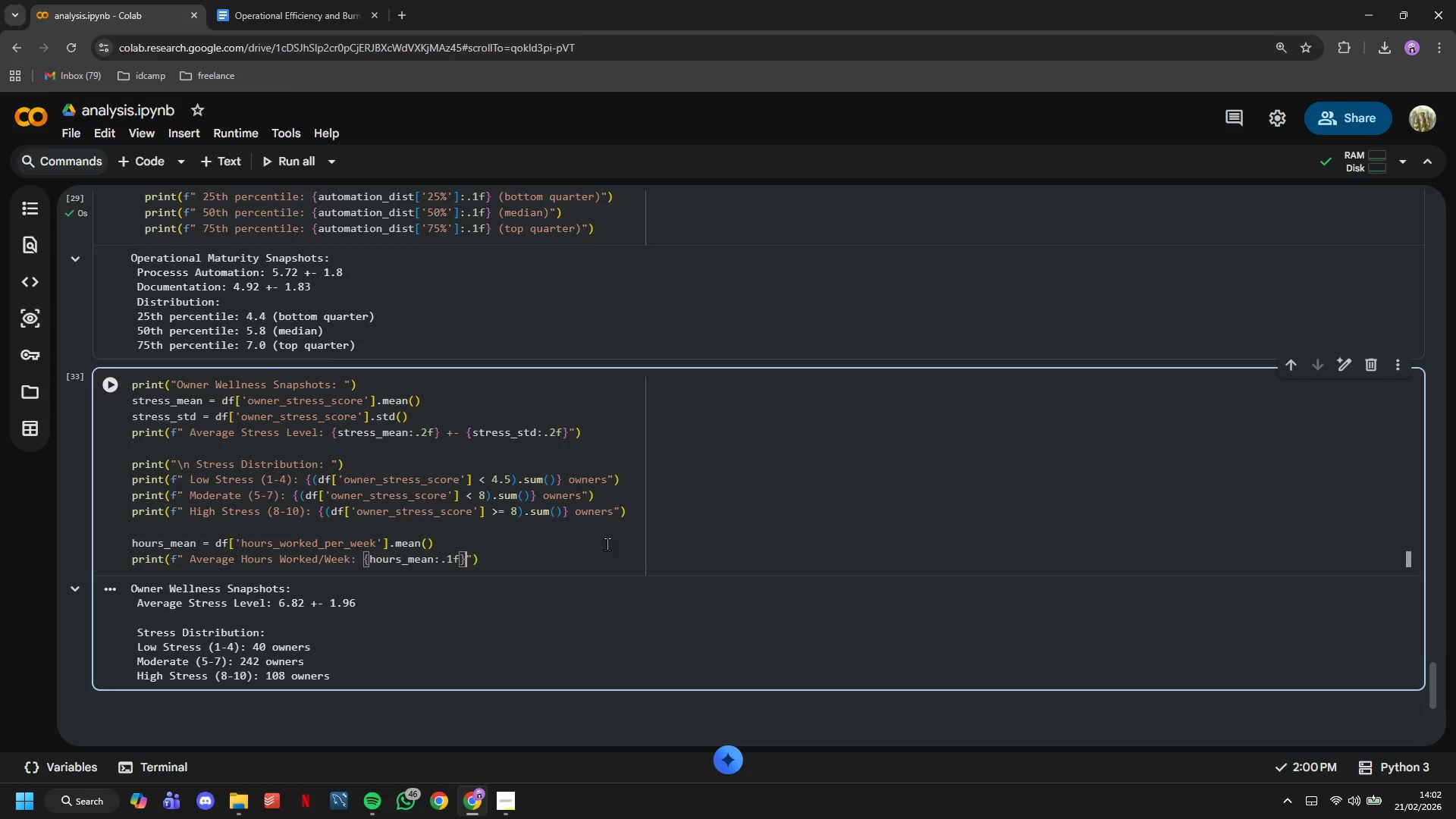 
 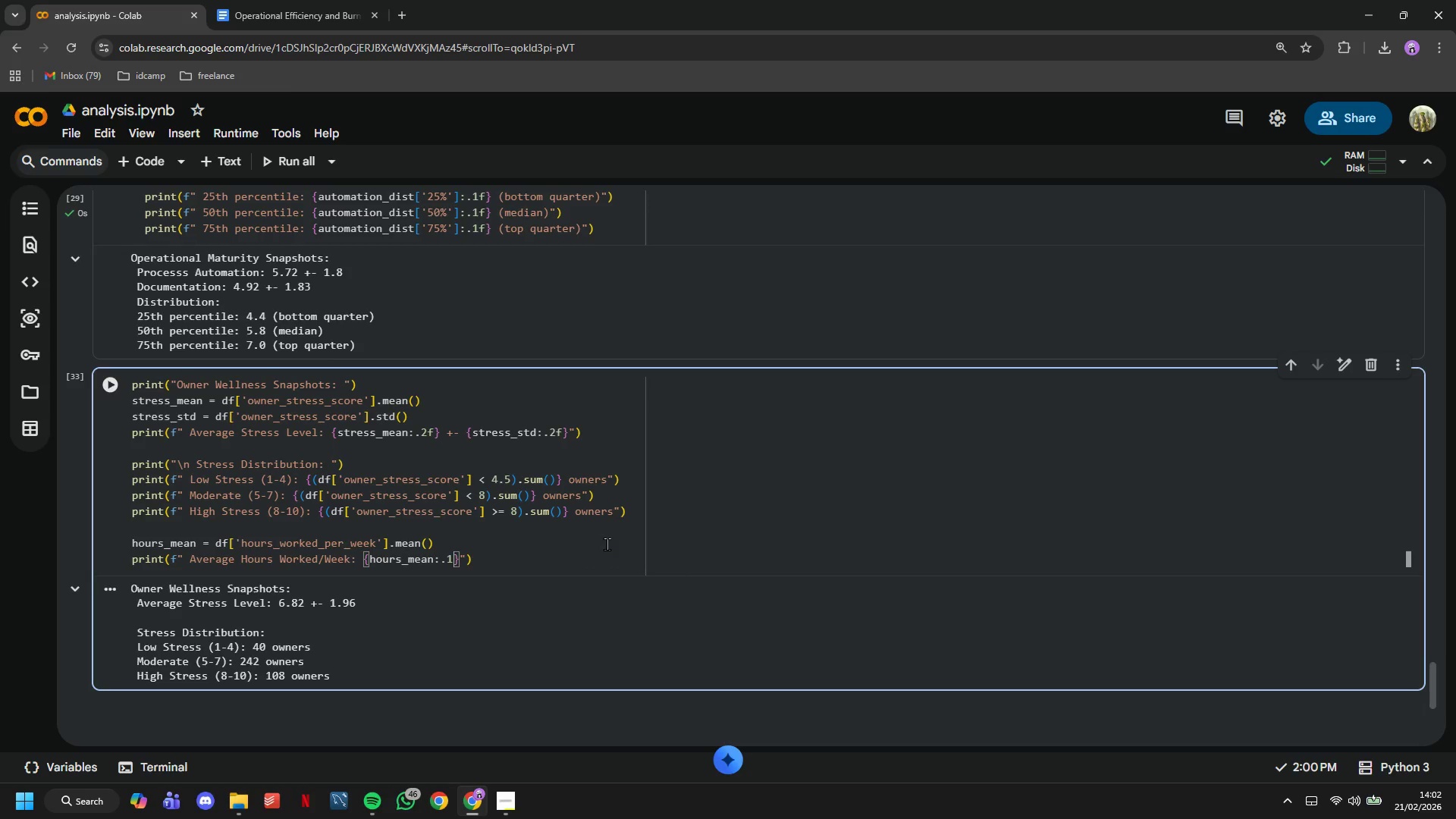 
key(ArrowRight)
 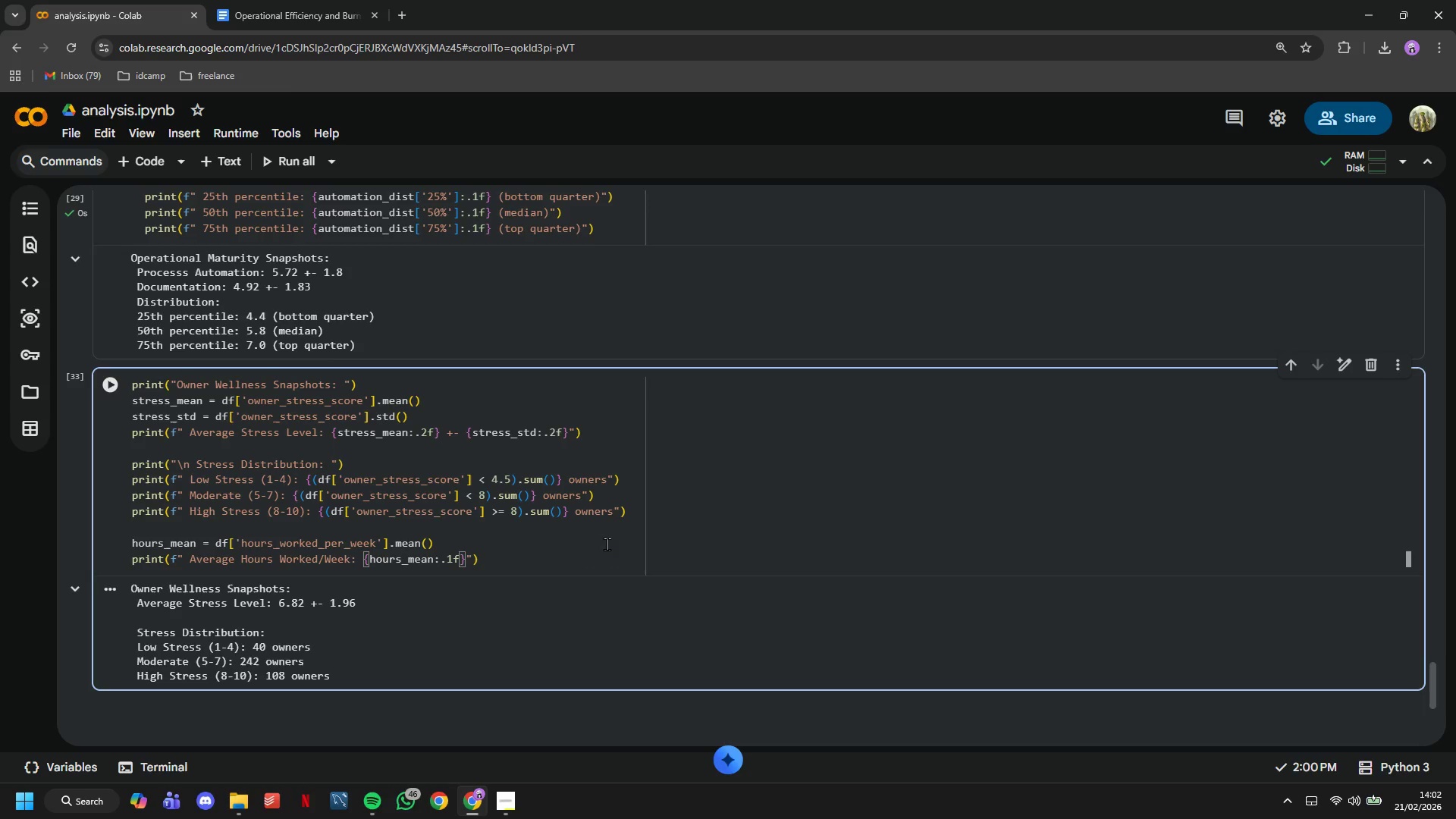 
key(ArrowRight)
 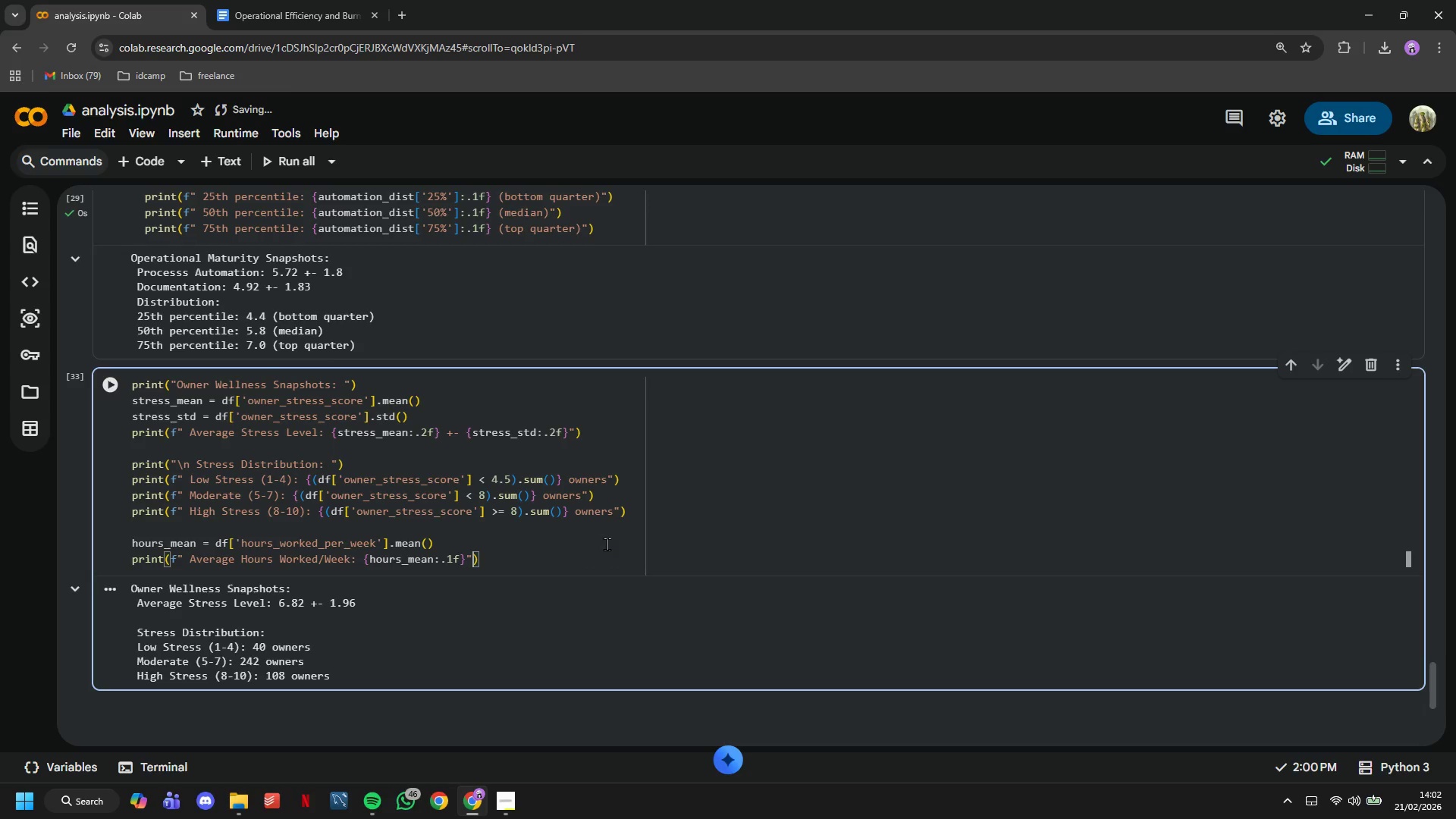 
key(ArrowRight)
 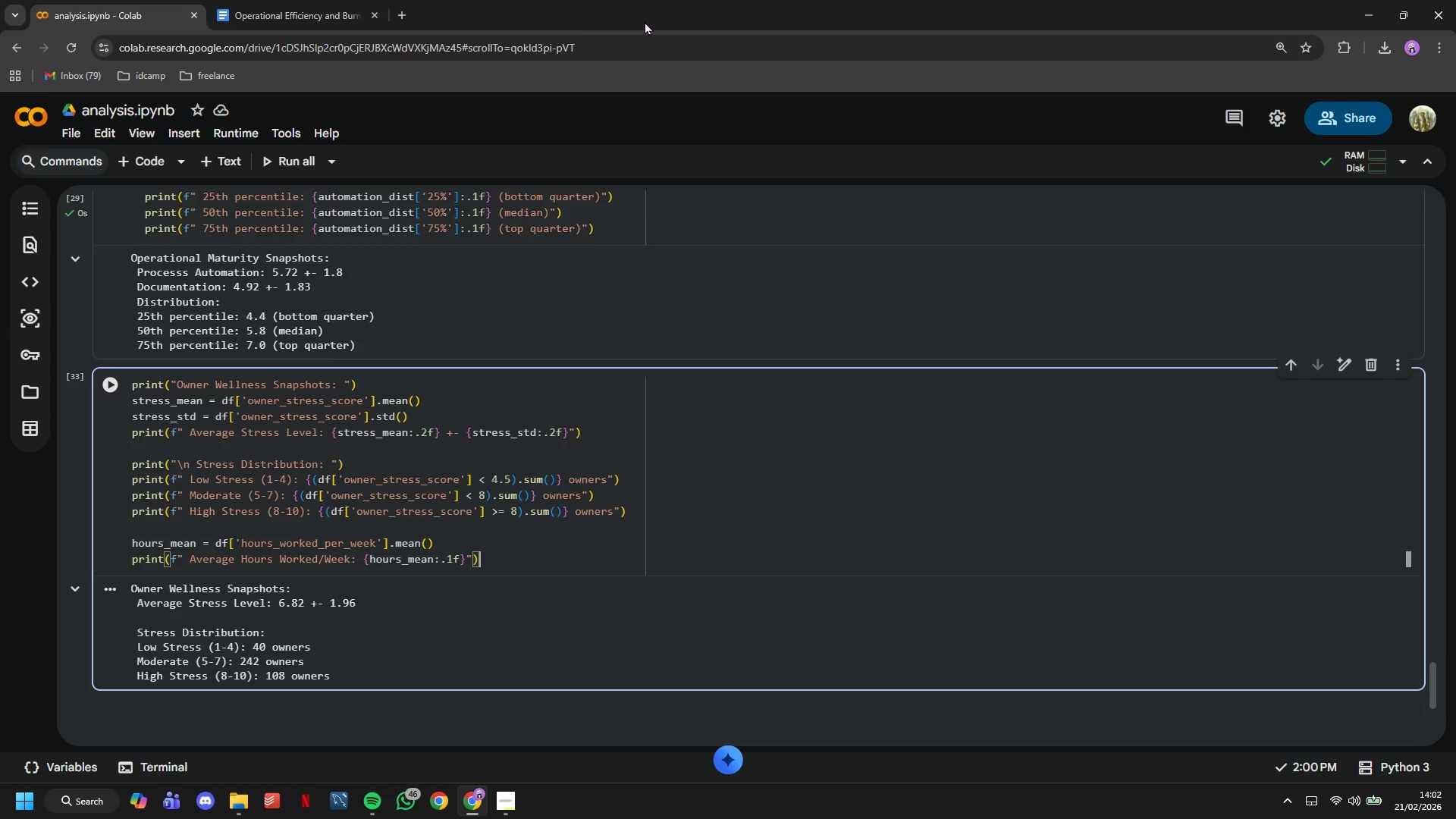 
wait(7.95)
 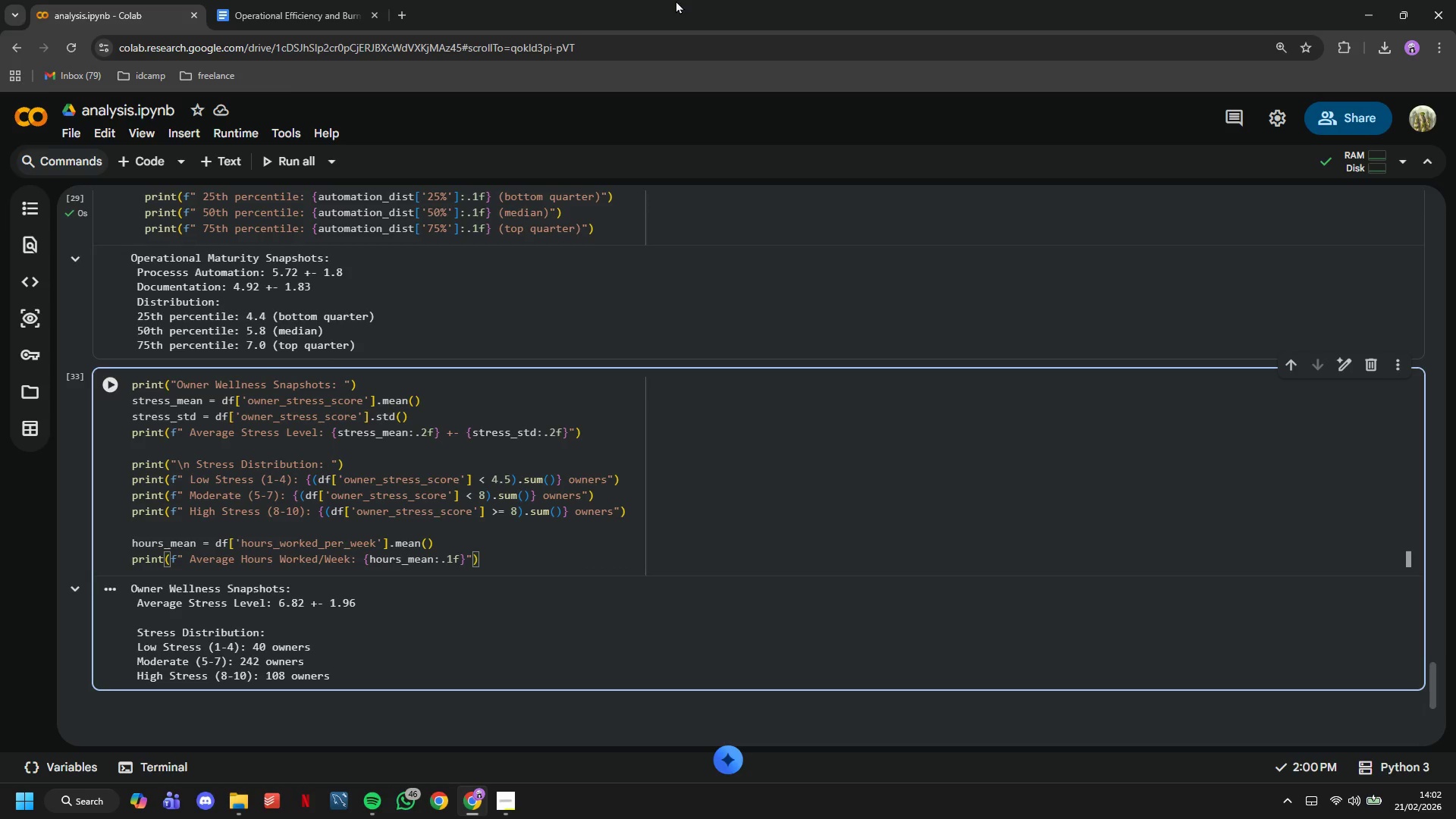 
left_click([189, 557])
 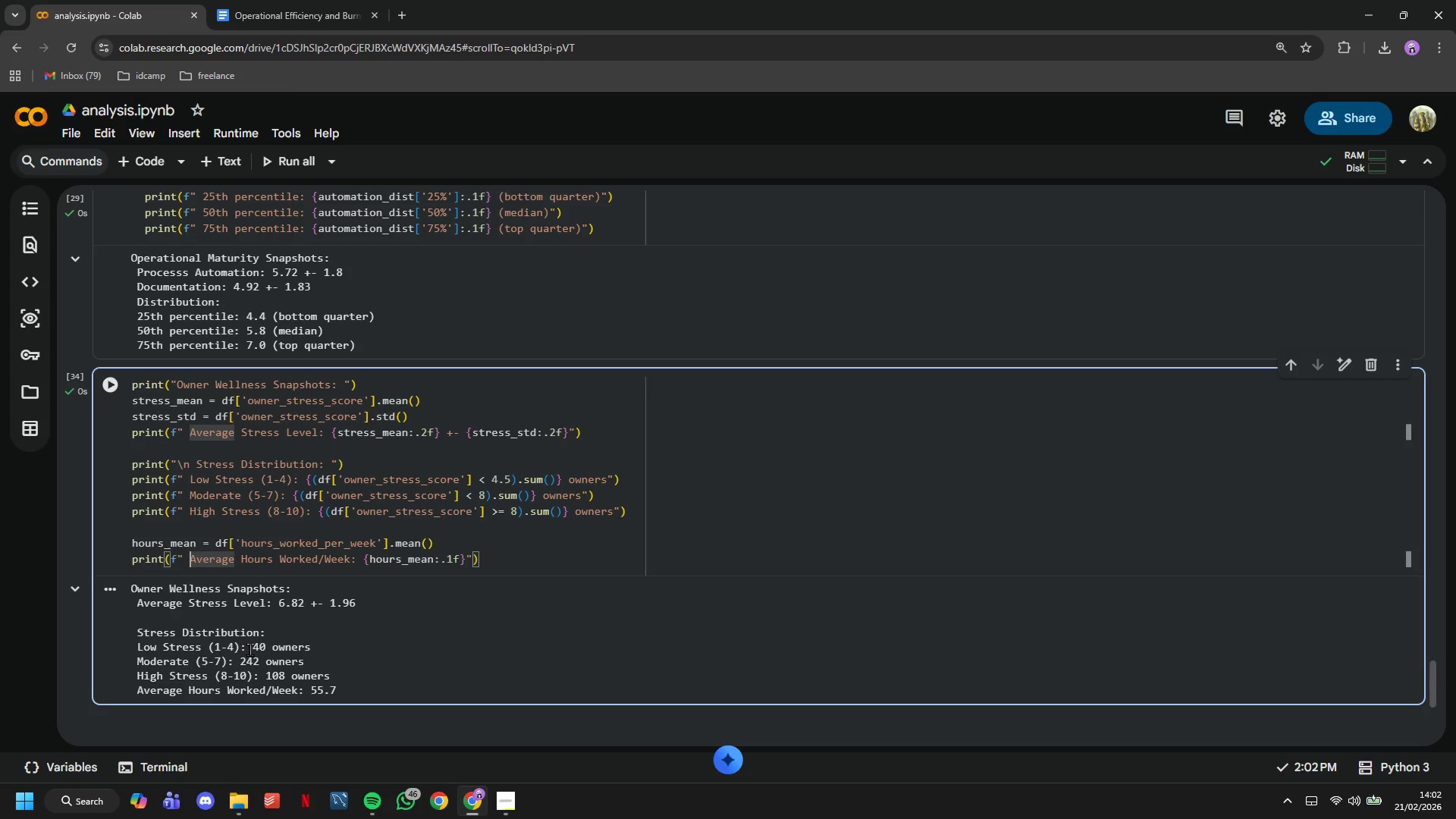 
key(ArrowLeft)
 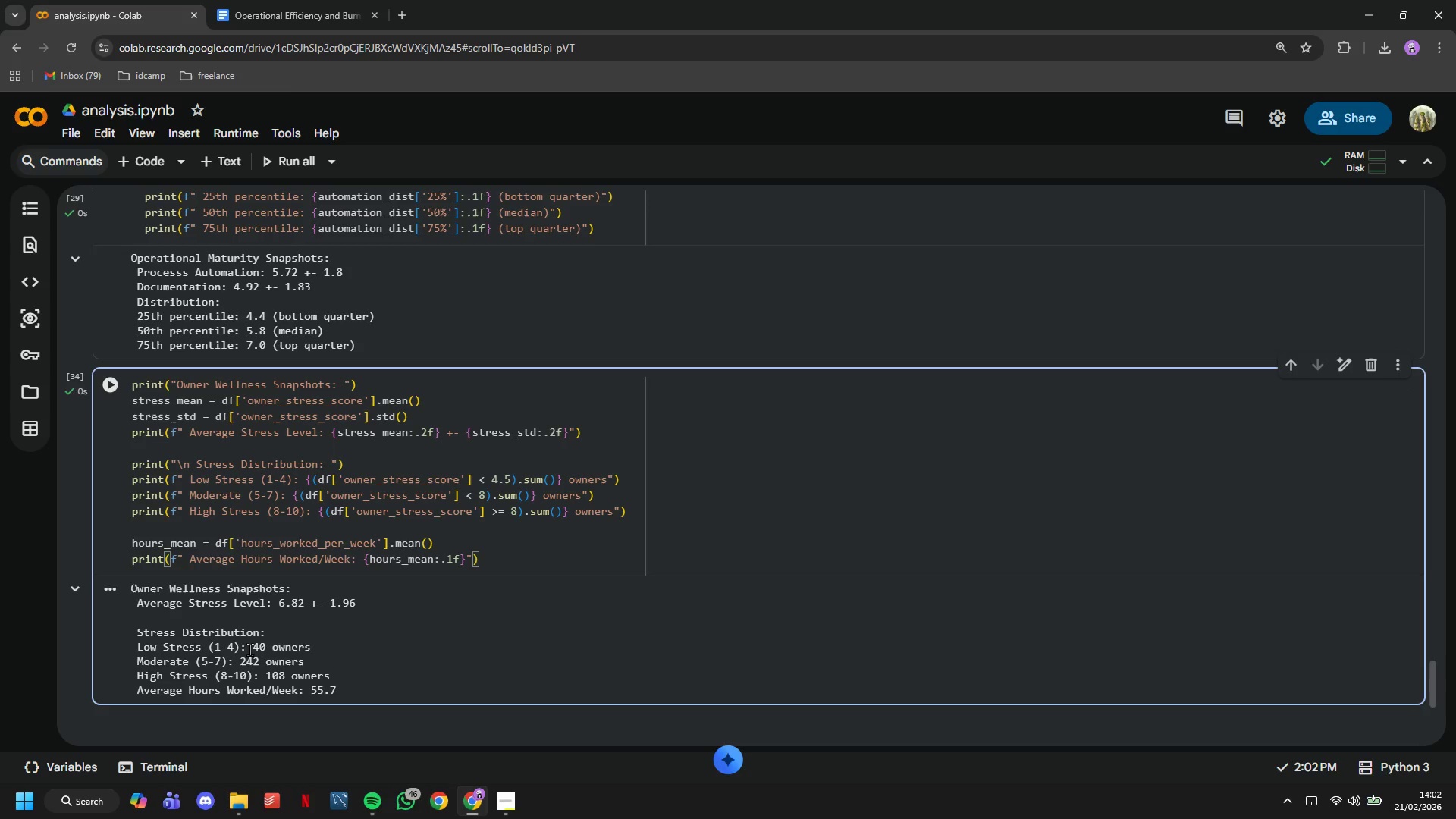 
key(Backslash)
 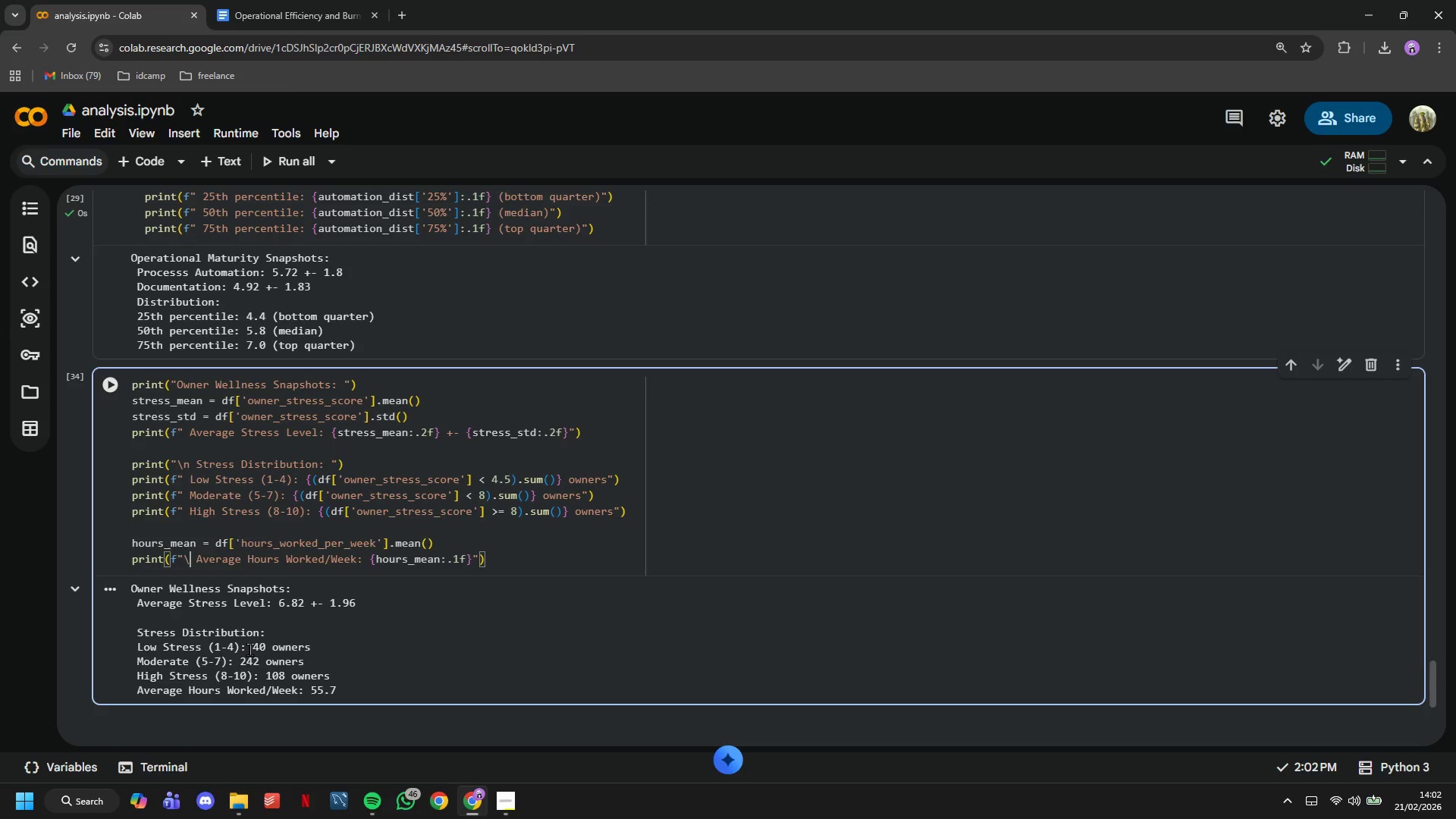 
key(N)
 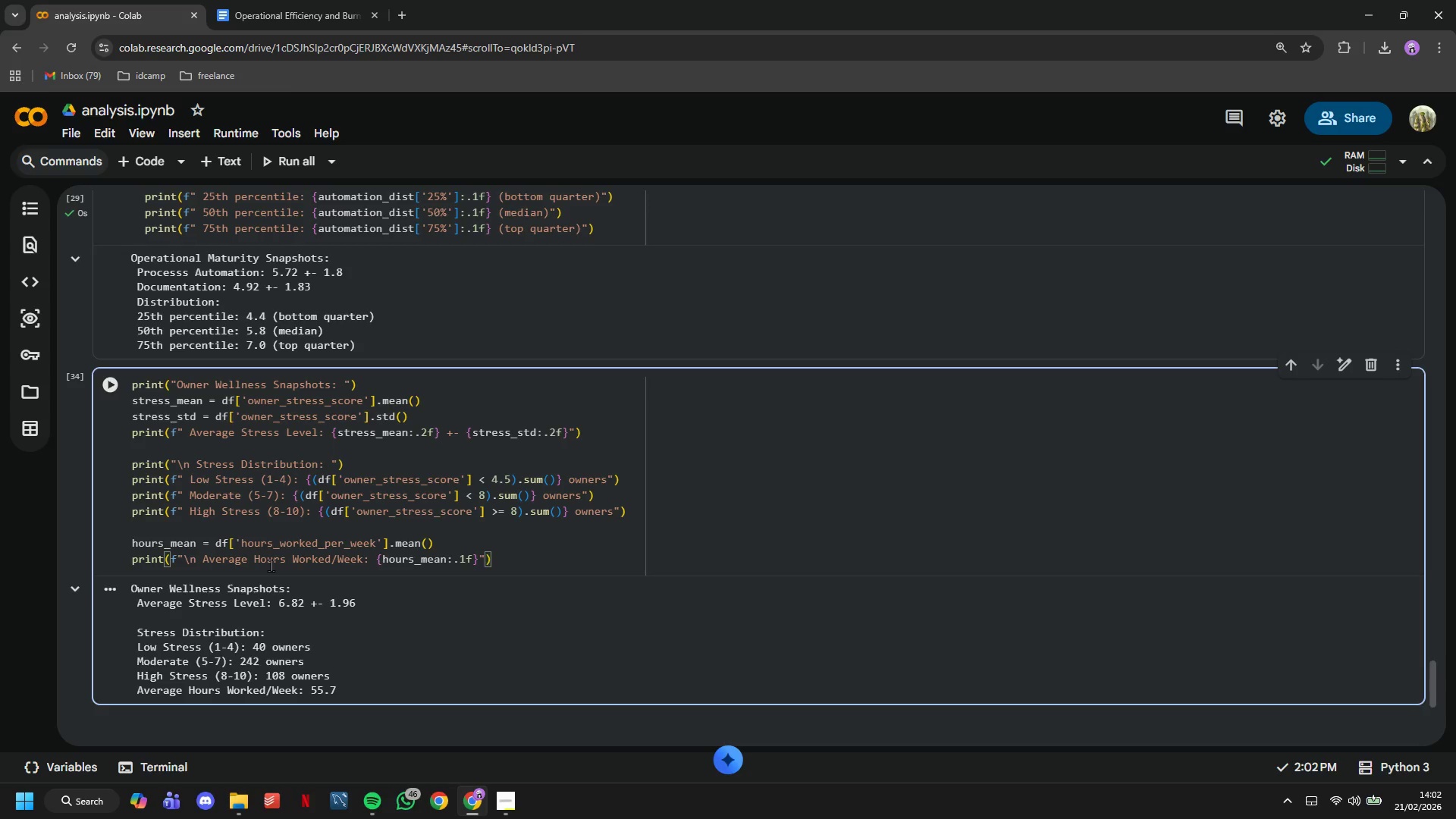 
left_click([117, 382])
 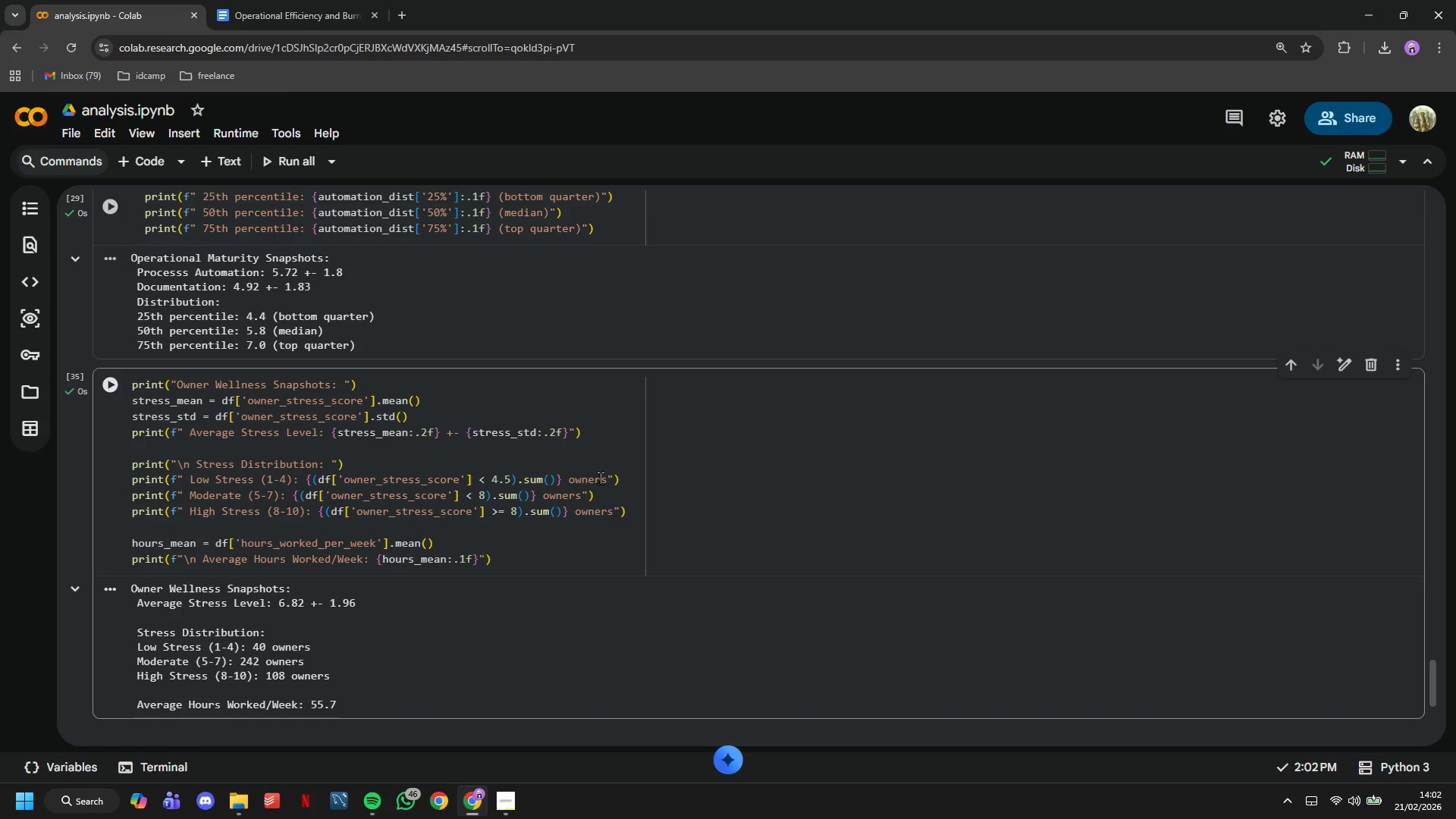 
wait(6.33)
 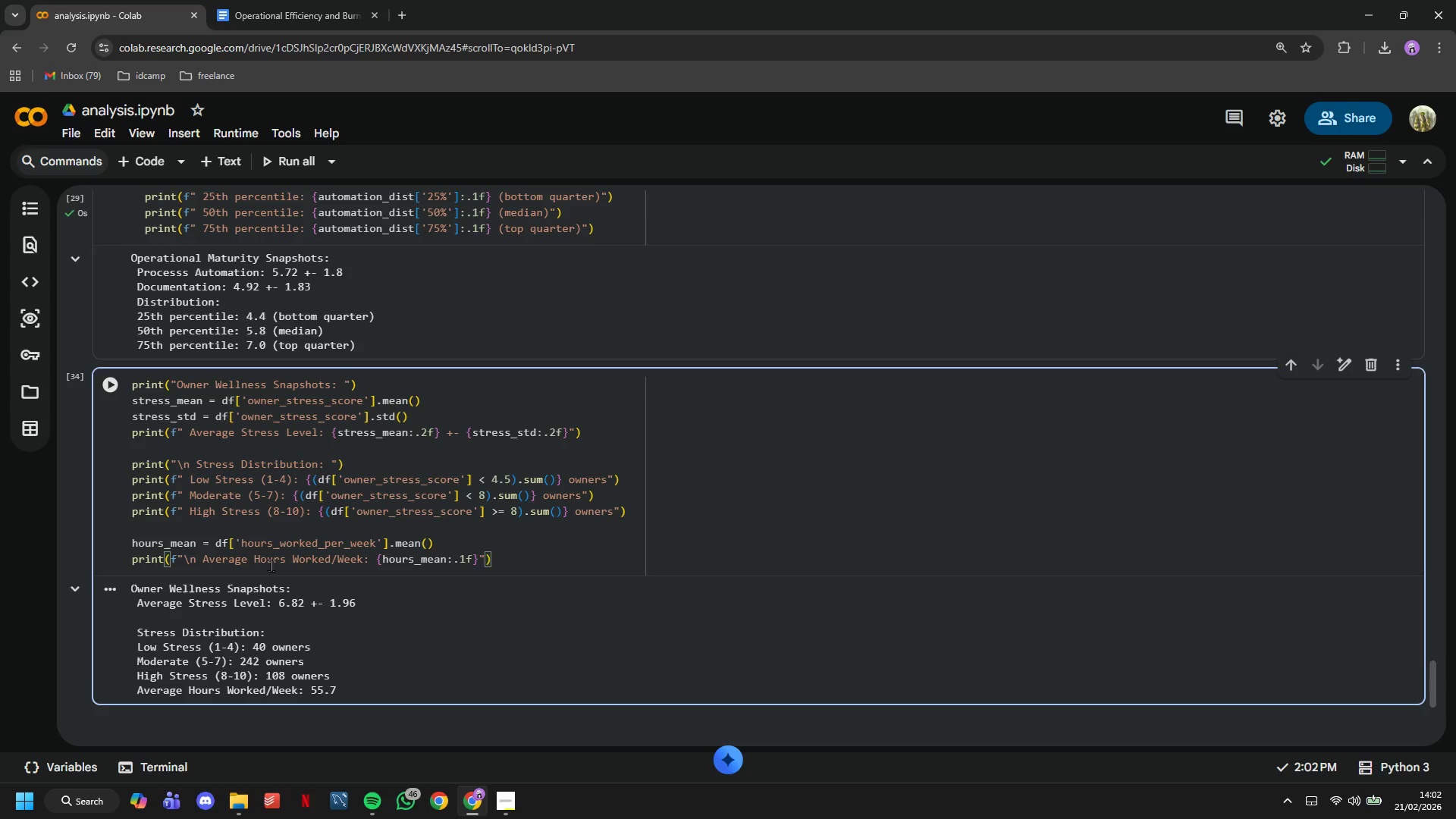 
key(Enter)
 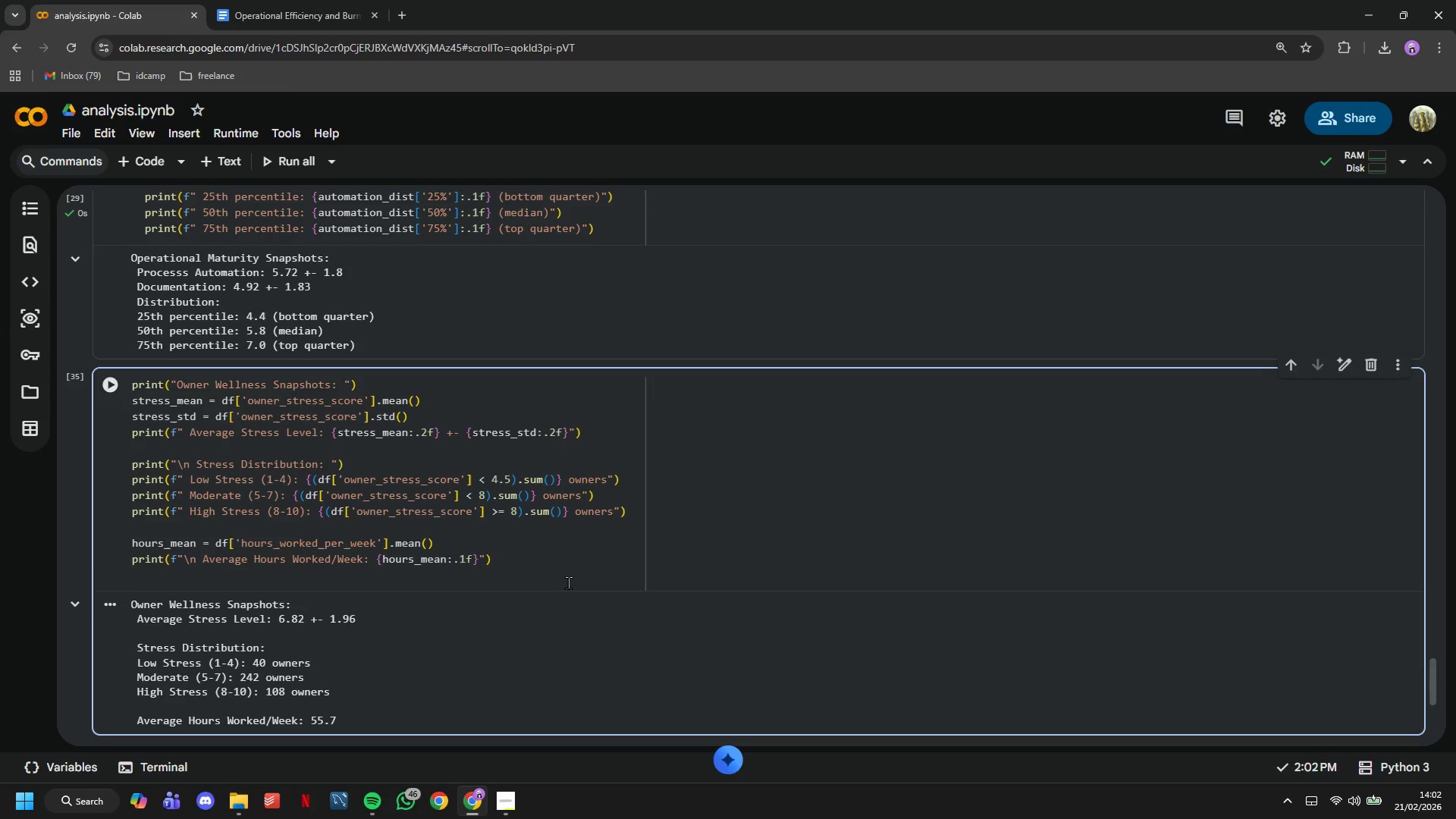 
type(print(f" Compared to )
 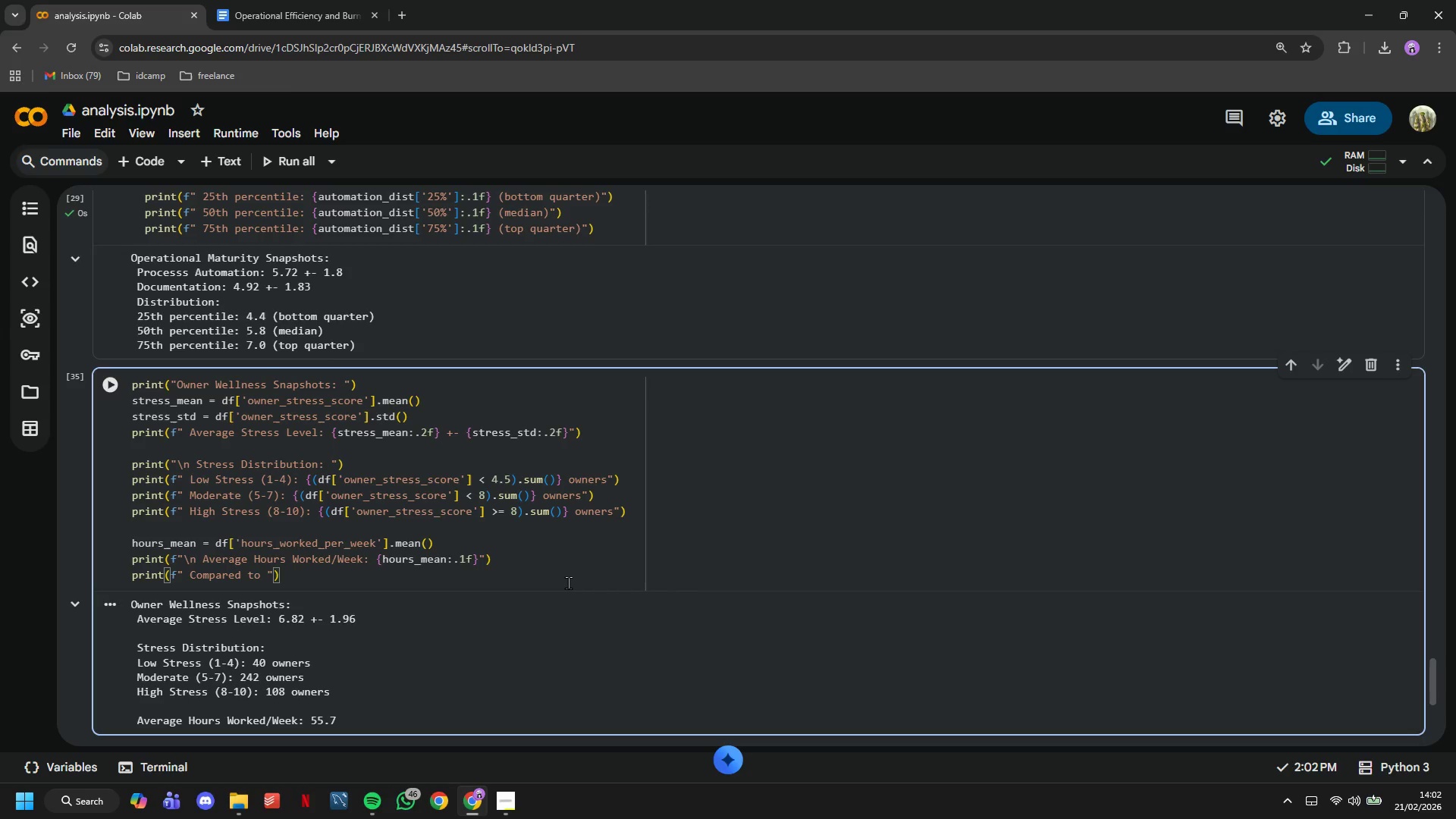 
wait(5.3)
 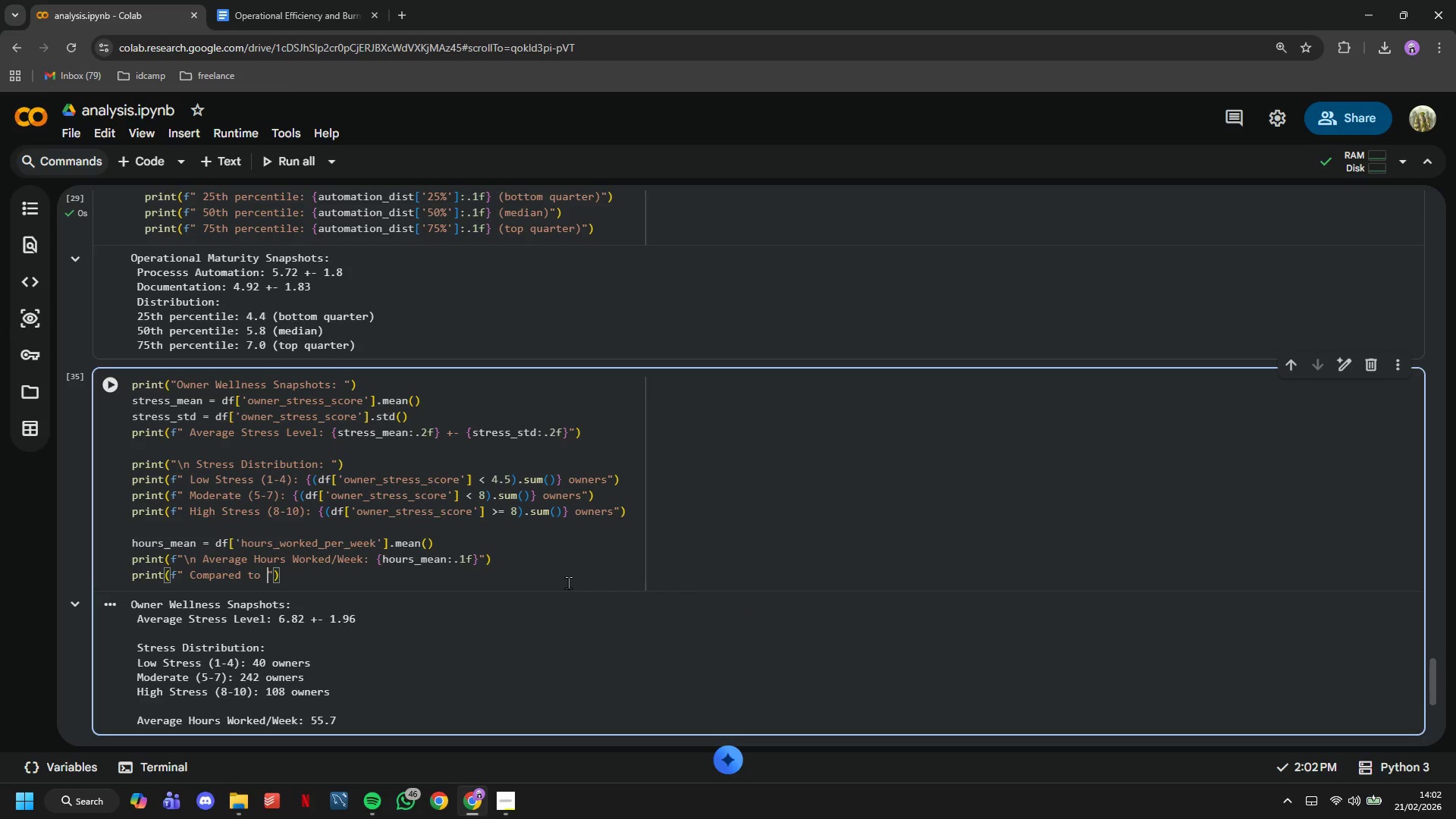 
type(standard 40-gou)
key(Backspace)
key(Backspace)
key(Backspace)
type(hour weel: )
key(Backspace)
key(Backspace)
key(Backspace)
type(l:)
key(Backspace)
key(Backspace)
type(l)
key(Backspace)
type(k: )
 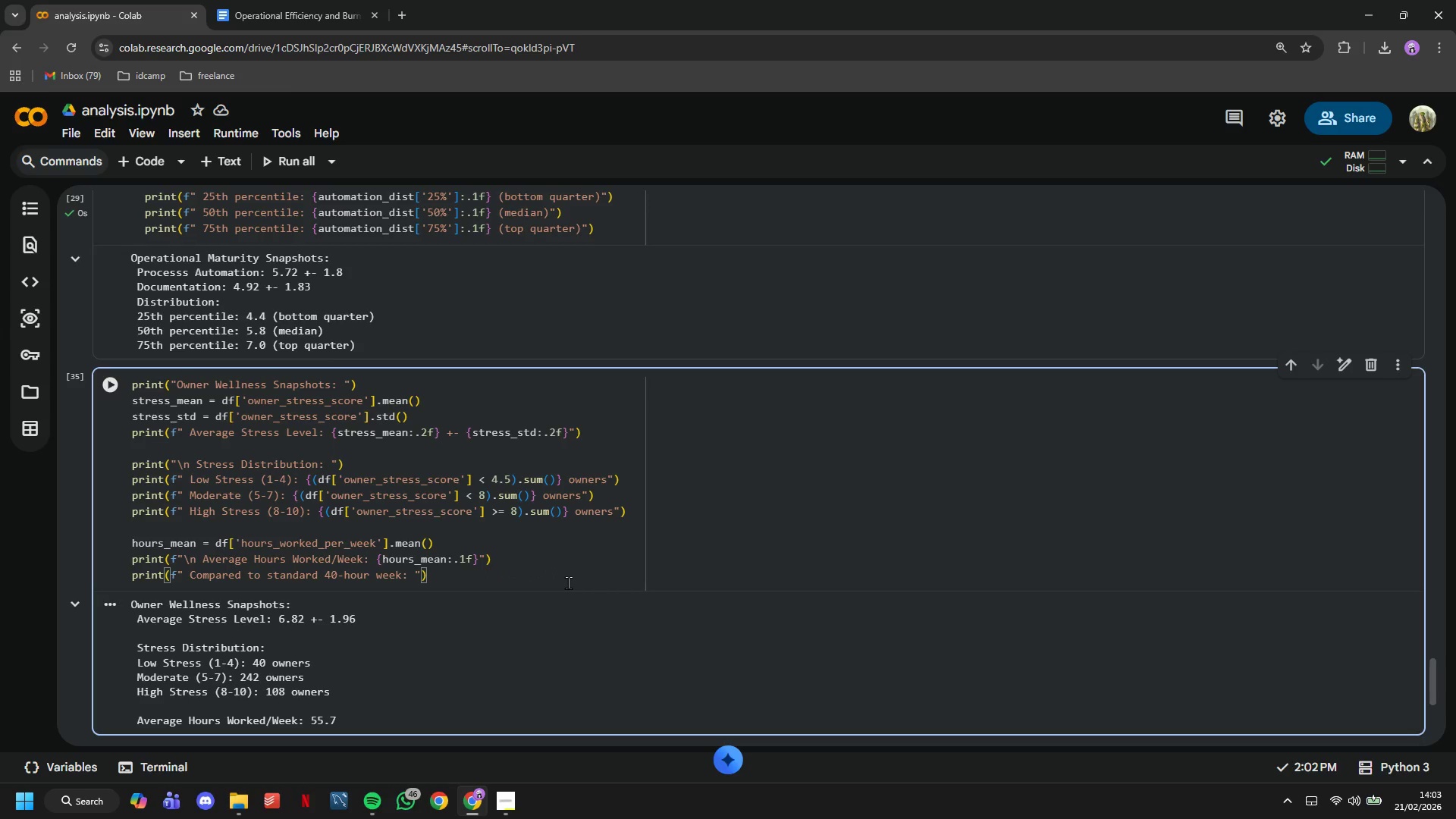 
wait(12.25)
 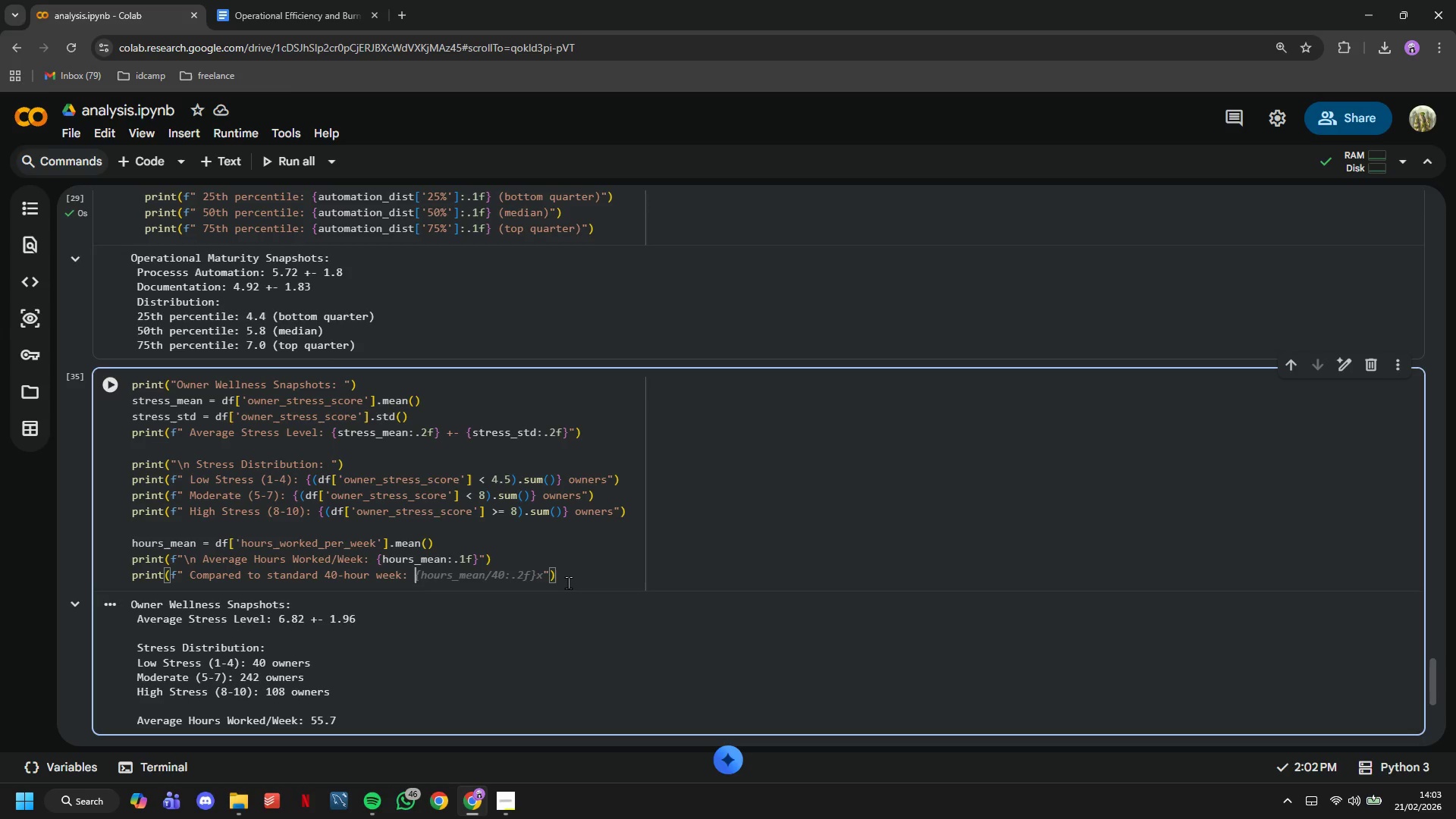 
key(Shift+Equal)
 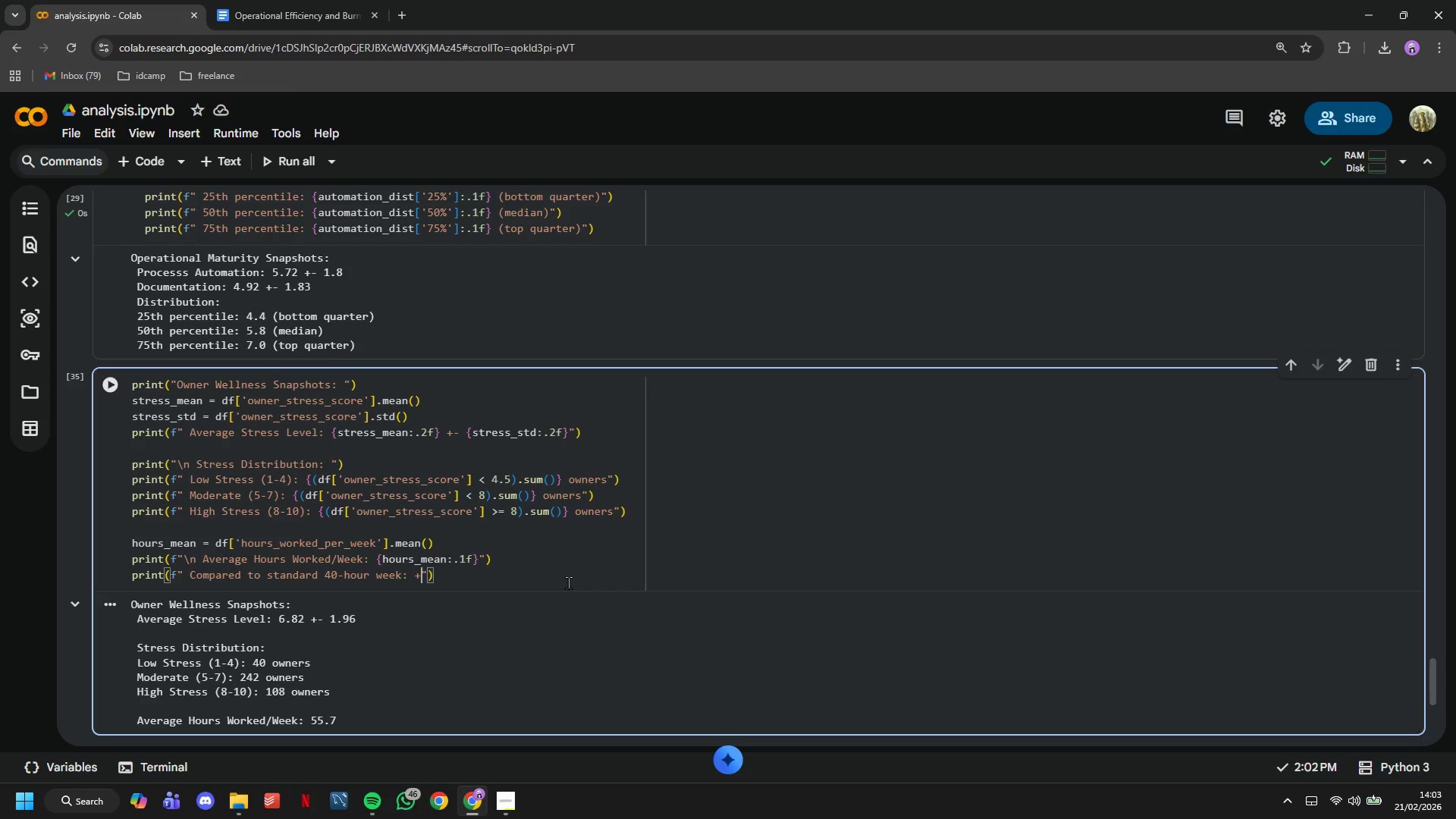 
type({houres)
key(Backspace)
key(Backspace)
type(s_mean-40:.0f)
 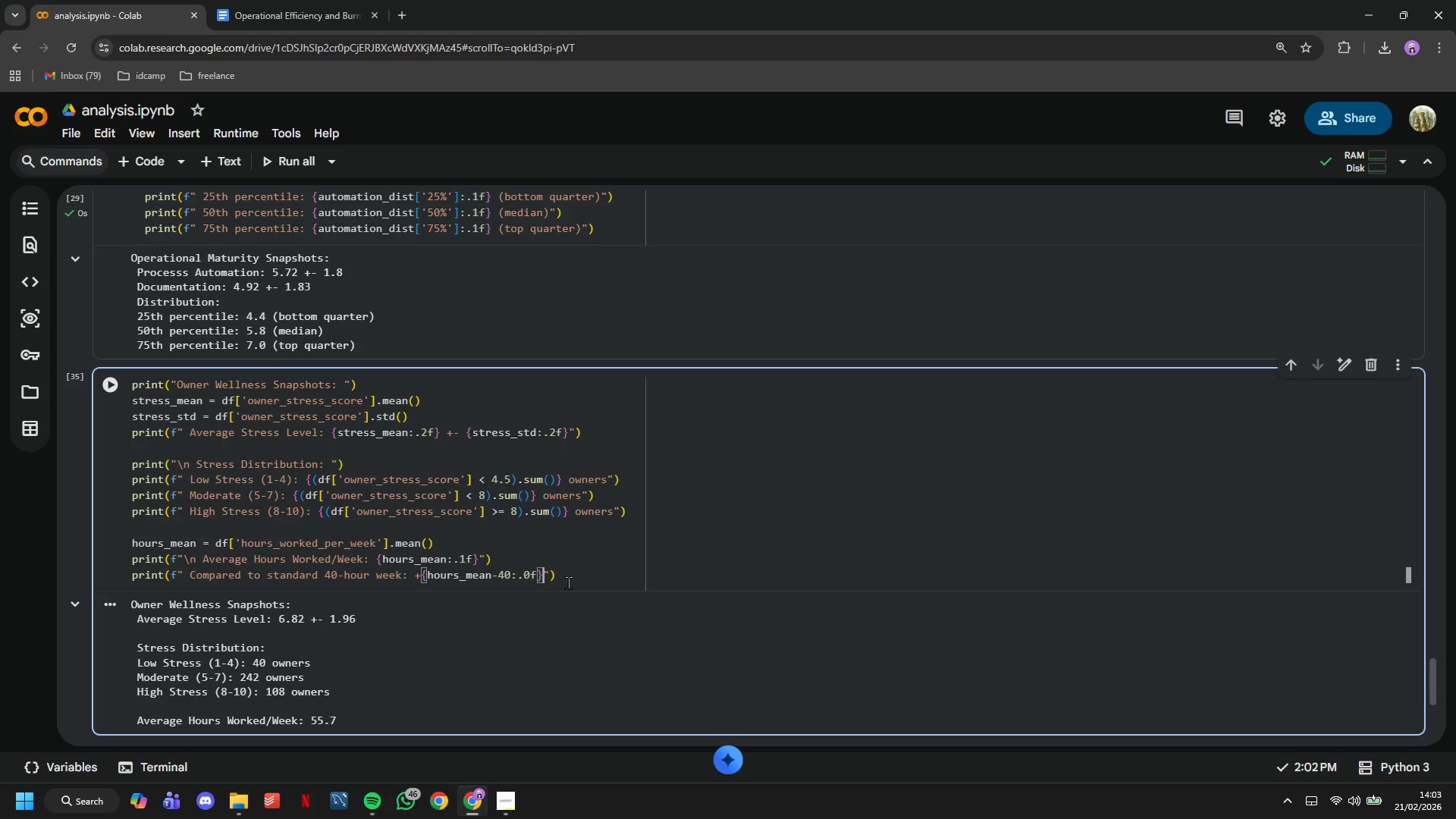 
 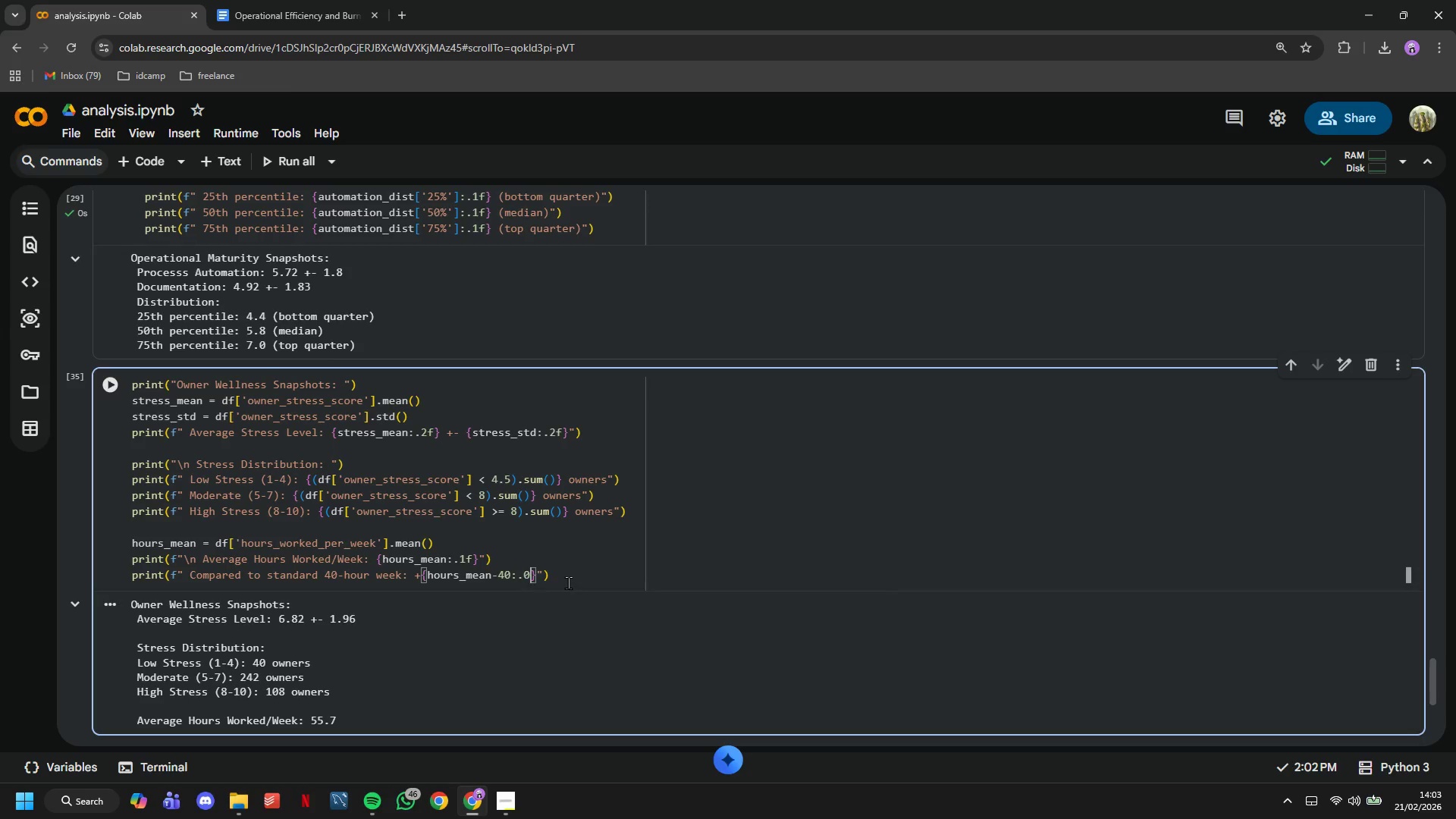 
key(ArrowRight)
 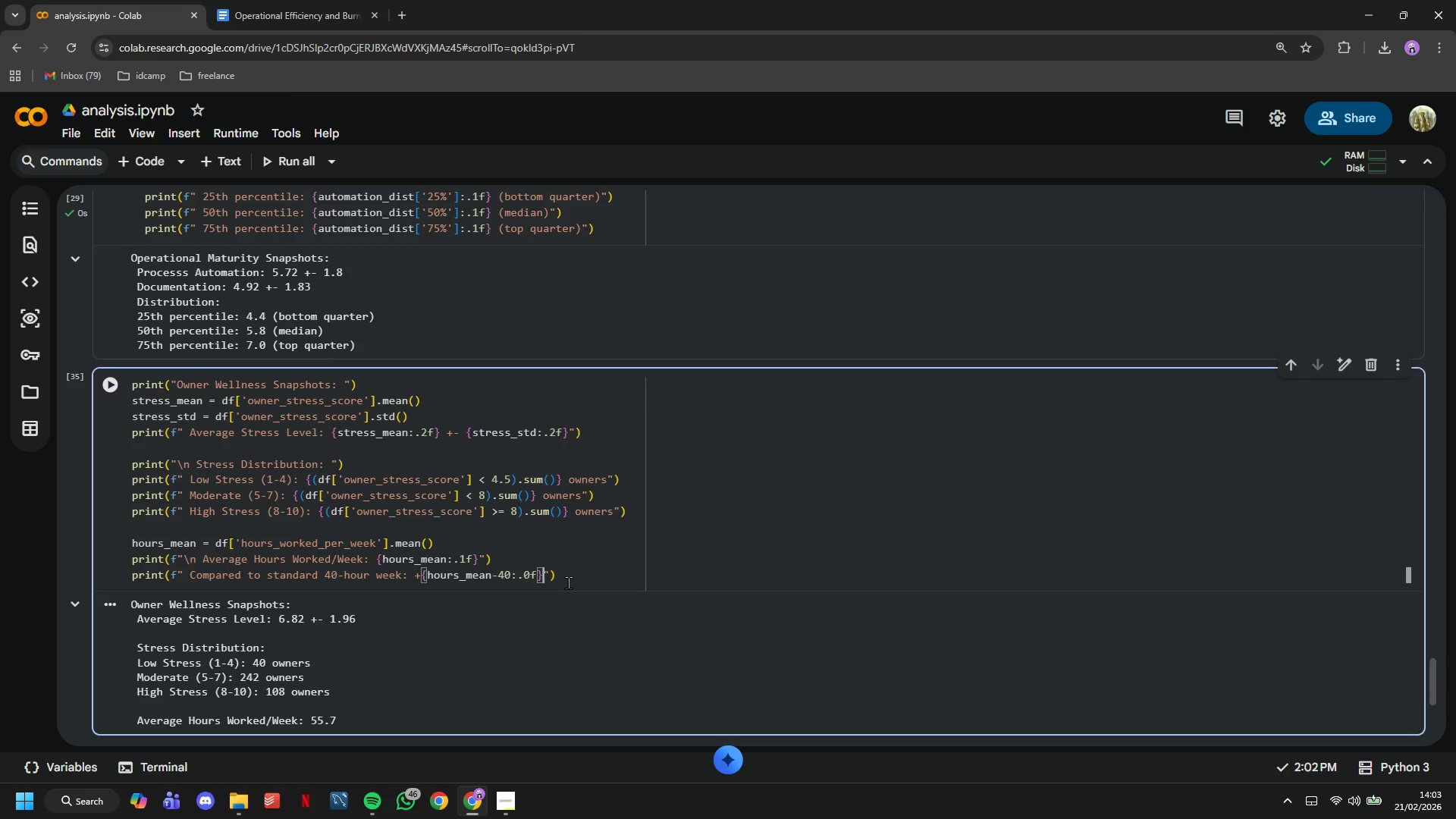 
type( hours)
 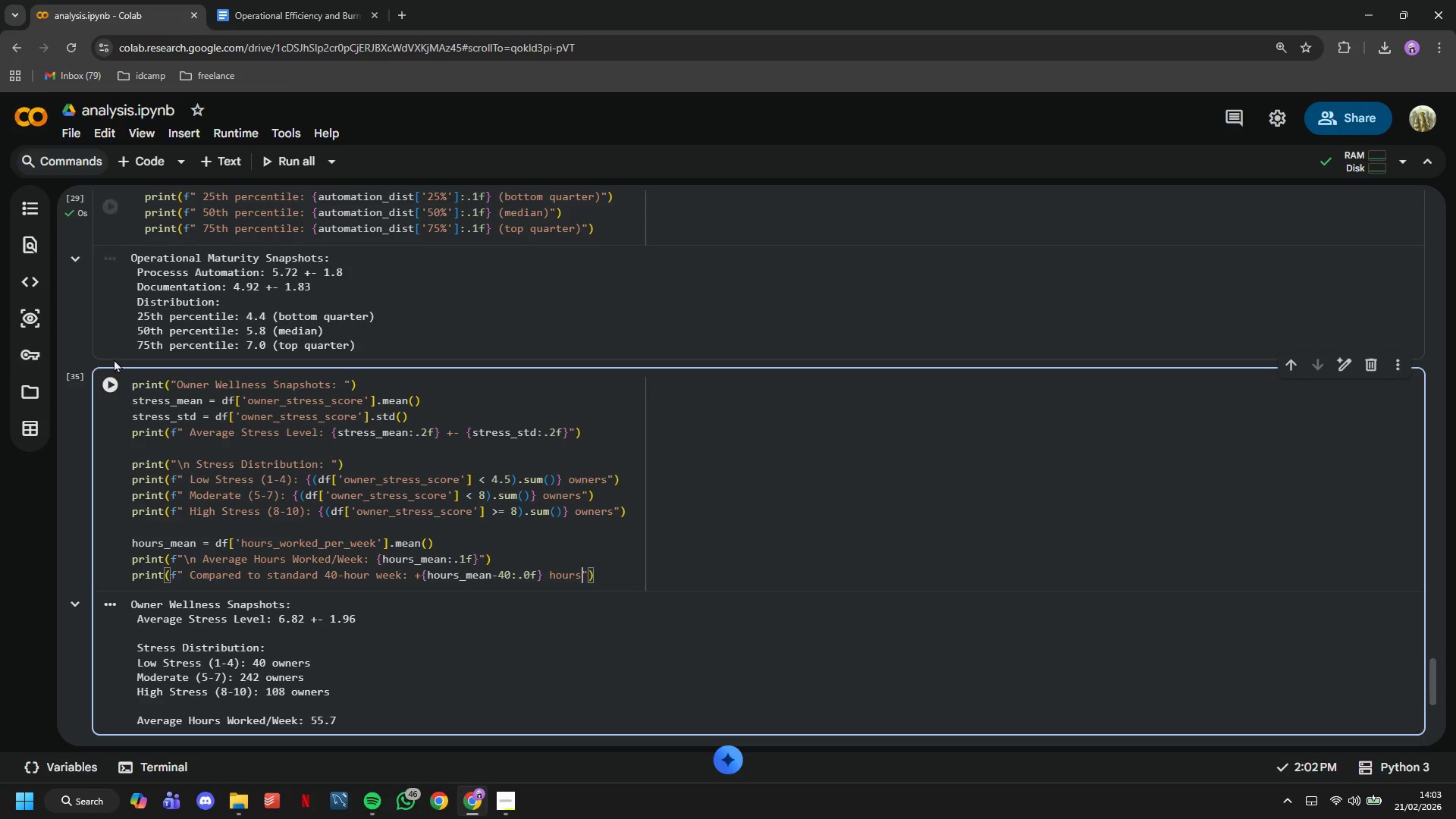 
left_click_drag(start_coordinate=[111, 381], to_coordinate=[115, 381])
 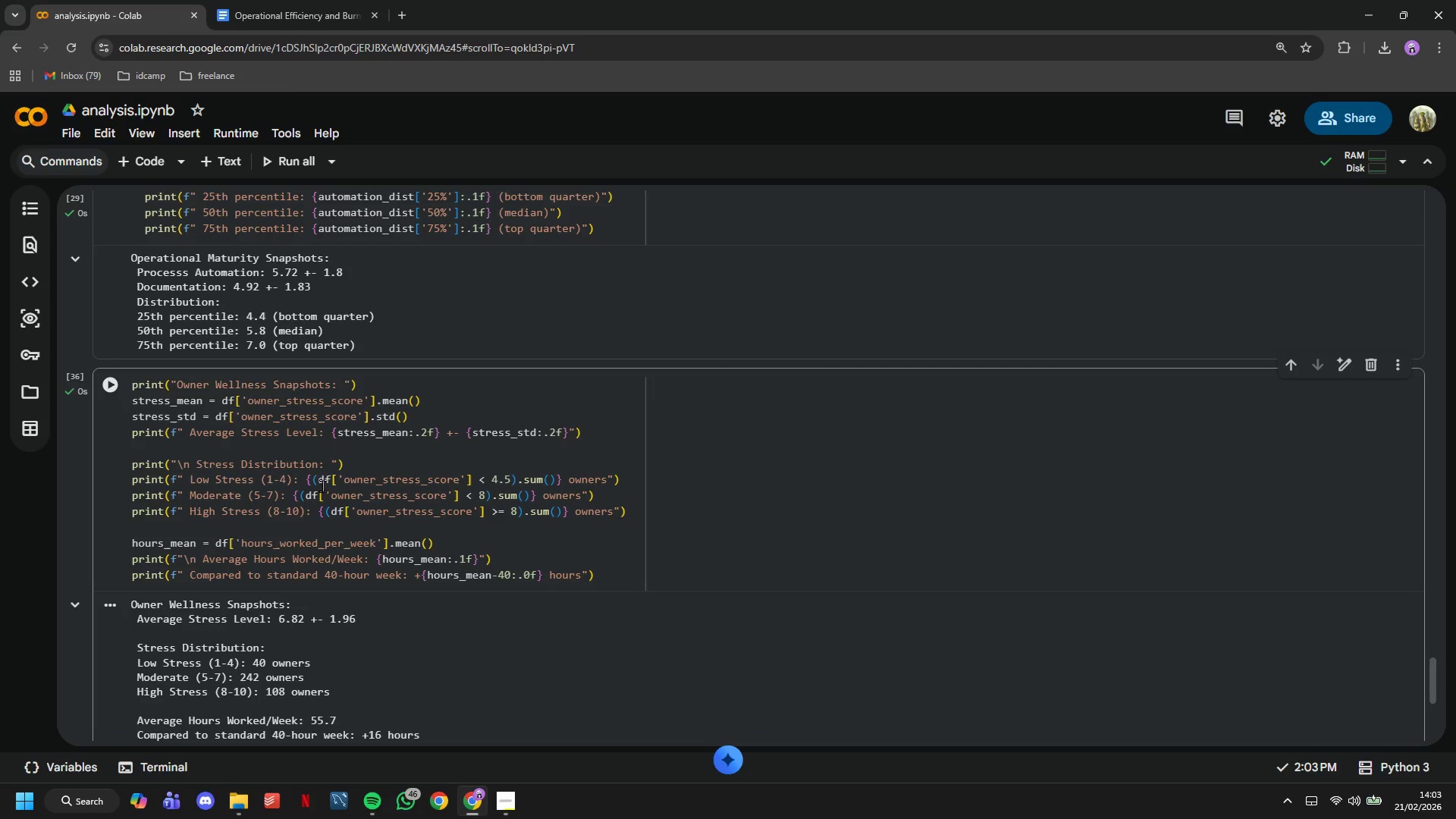 
scroll: coordinate [325, 485], scroll_direction: down, amount: 2.0
 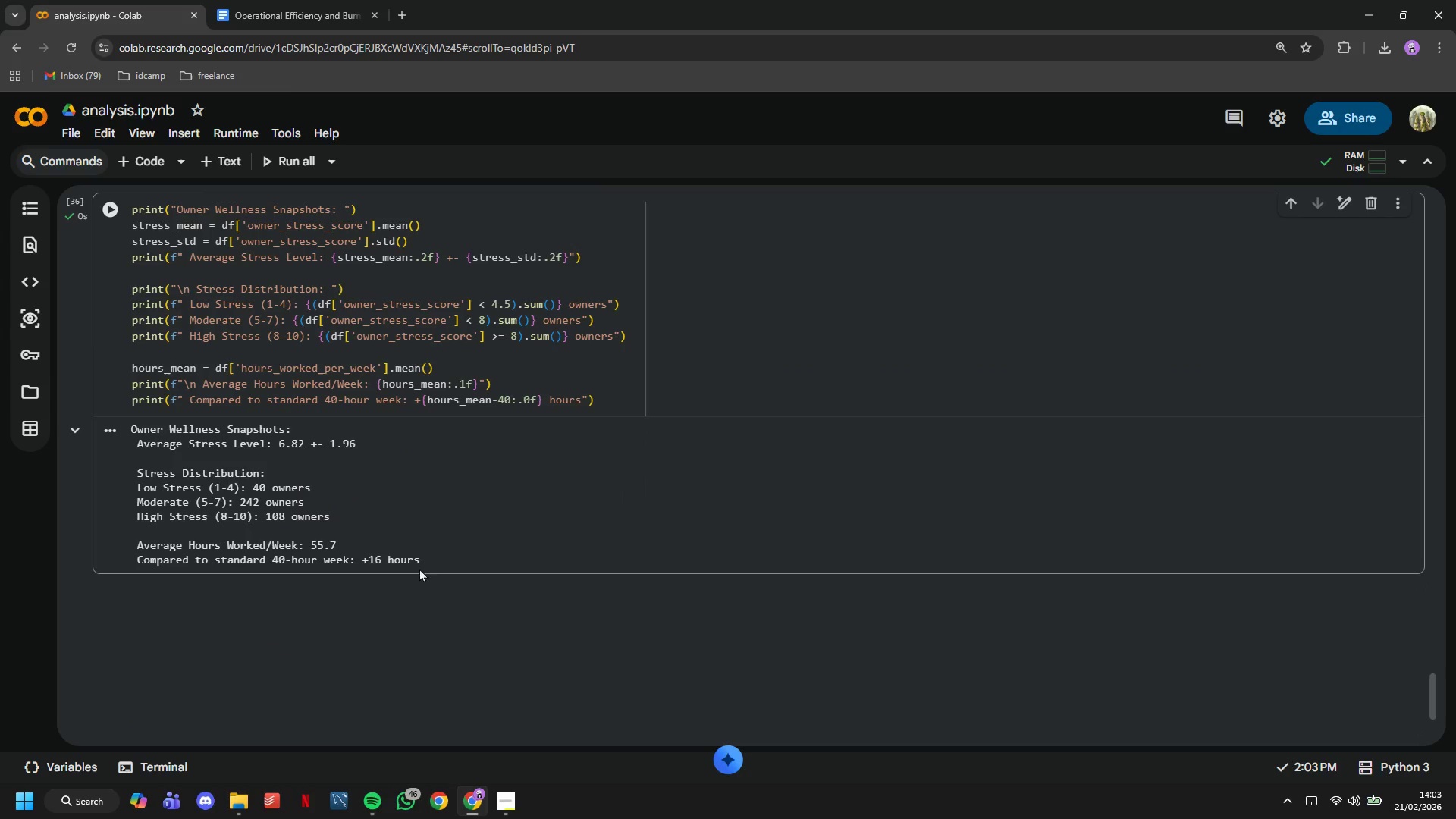 
left_click_drag(start_coordinate=[429, 567], to_coordinate=[130, 563])
 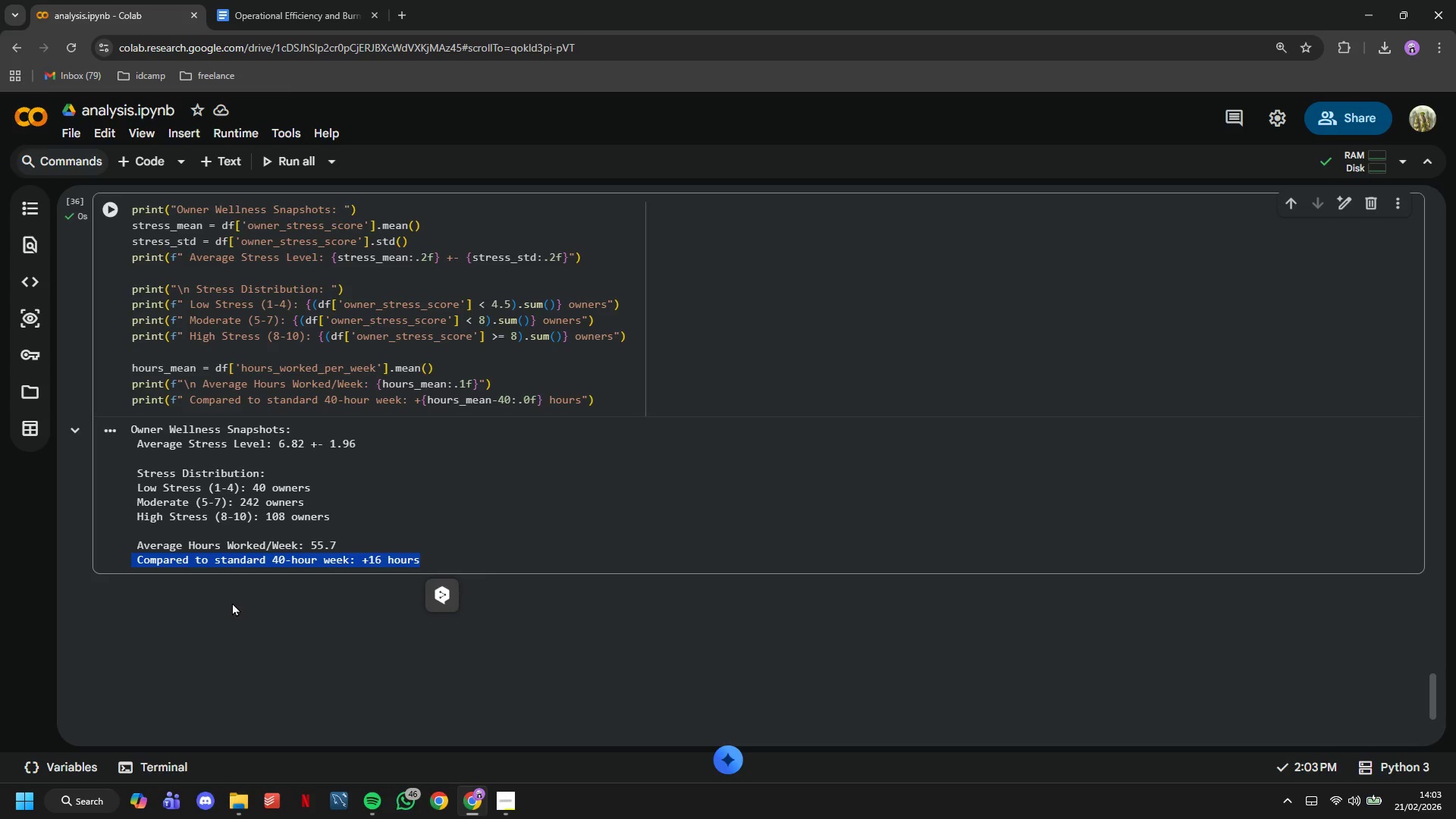 
wait(14.97)
 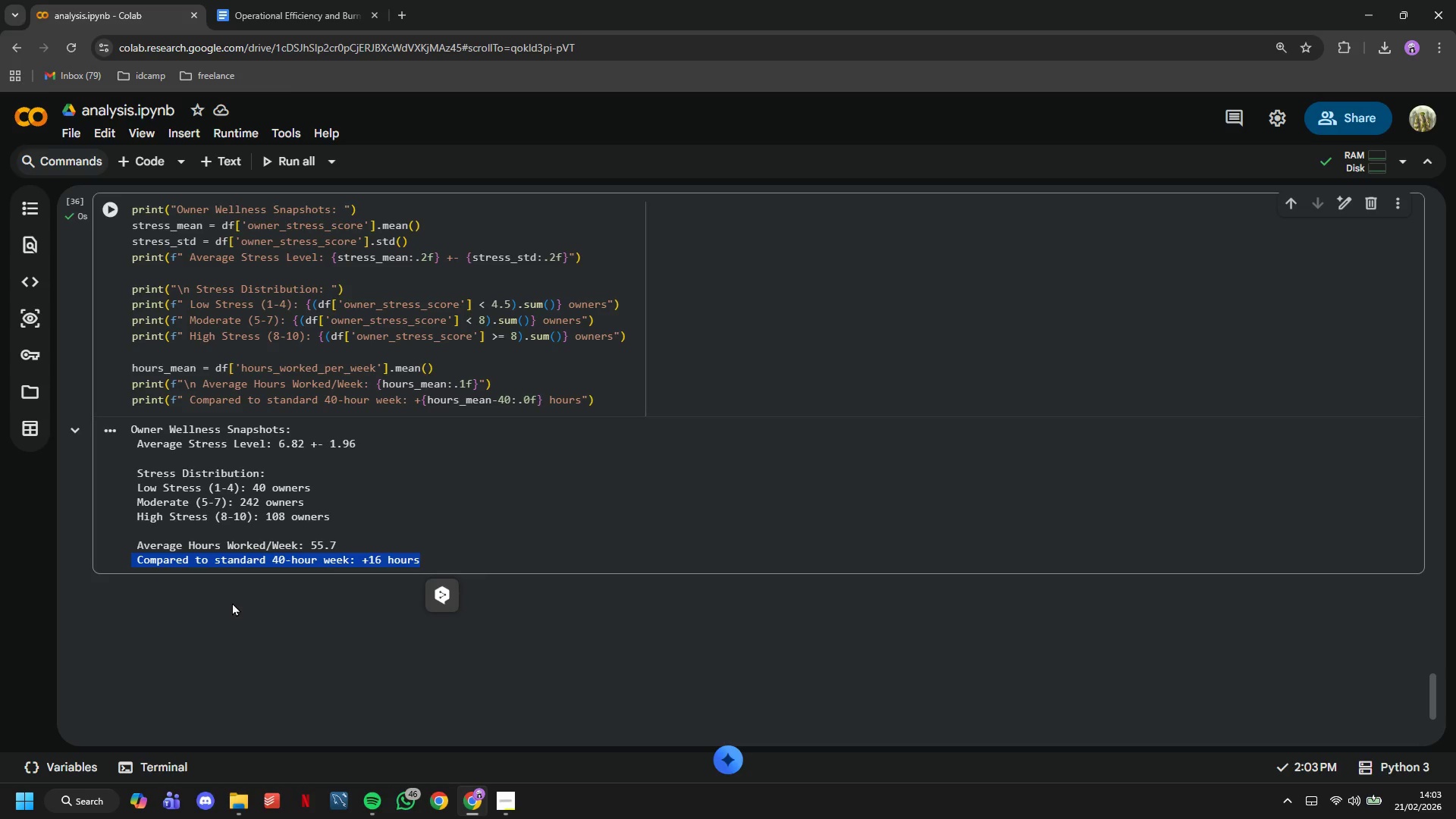 
left_click([452, 394])
 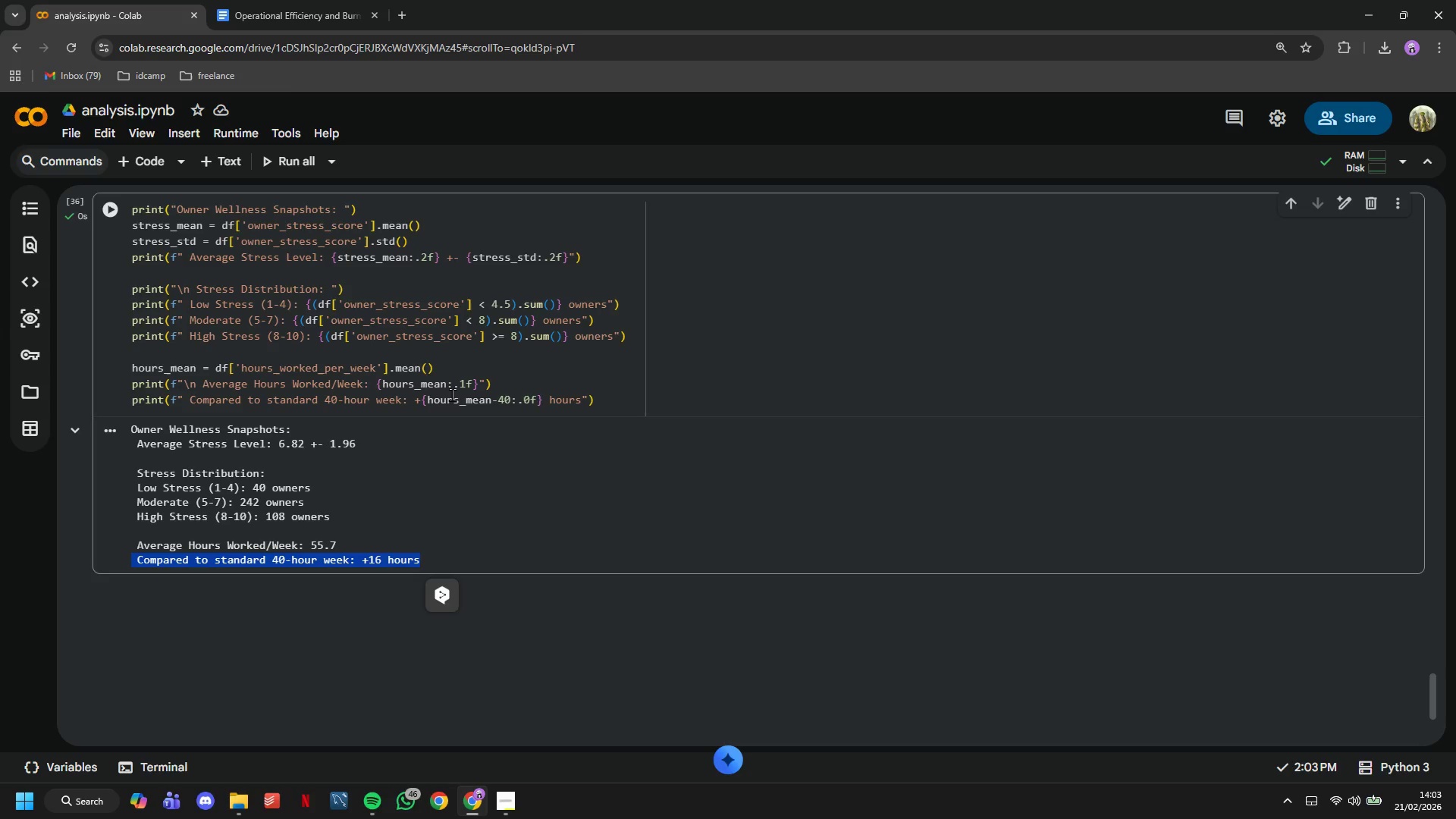 
left_click([303, 493])
 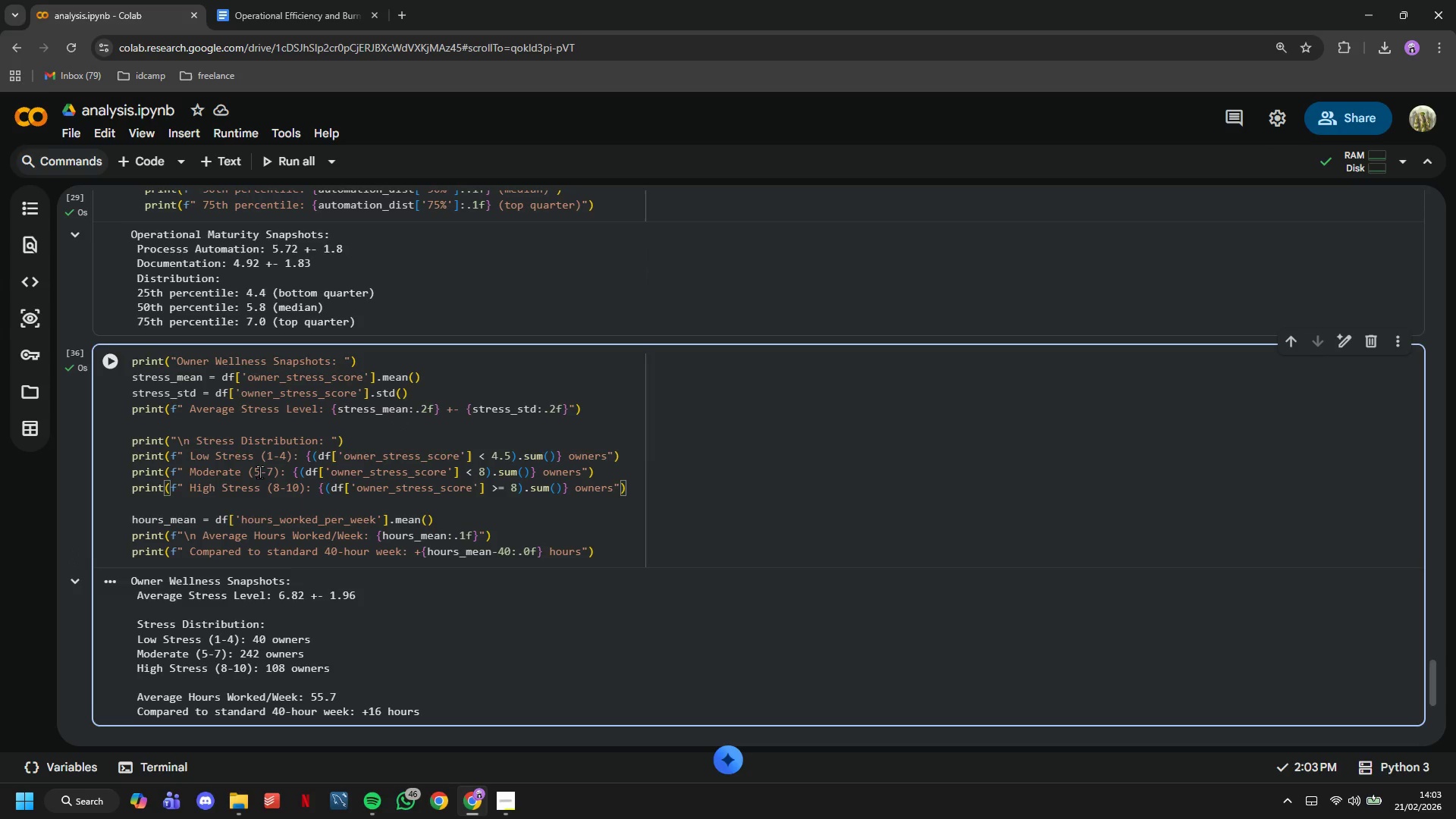 
scroll: coordinate [318, 526], scroll_direction: up, amount: 2.0
 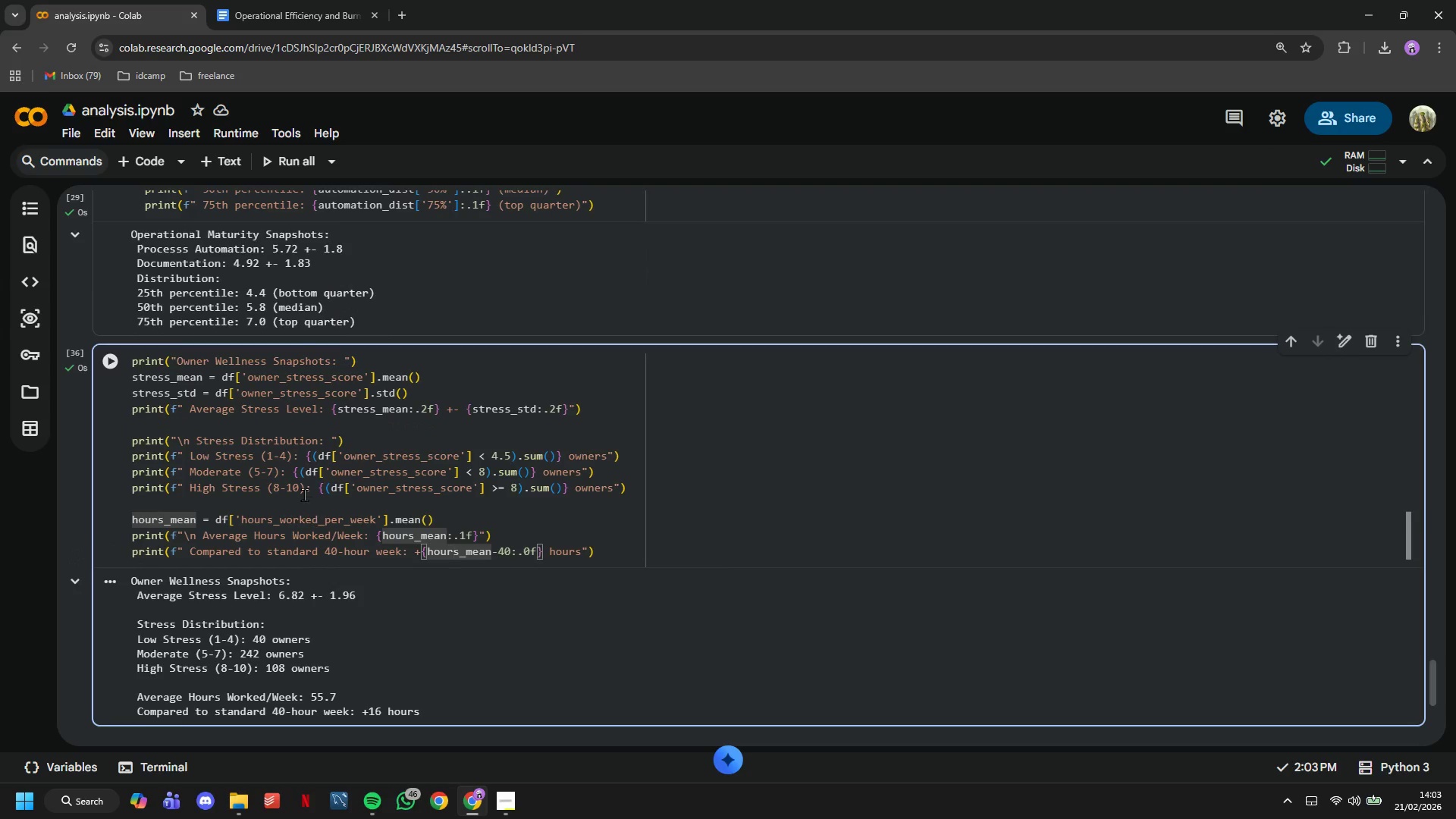 
scroll: coordinate [259, 472], scroll_direction: down, amount: 1.0
 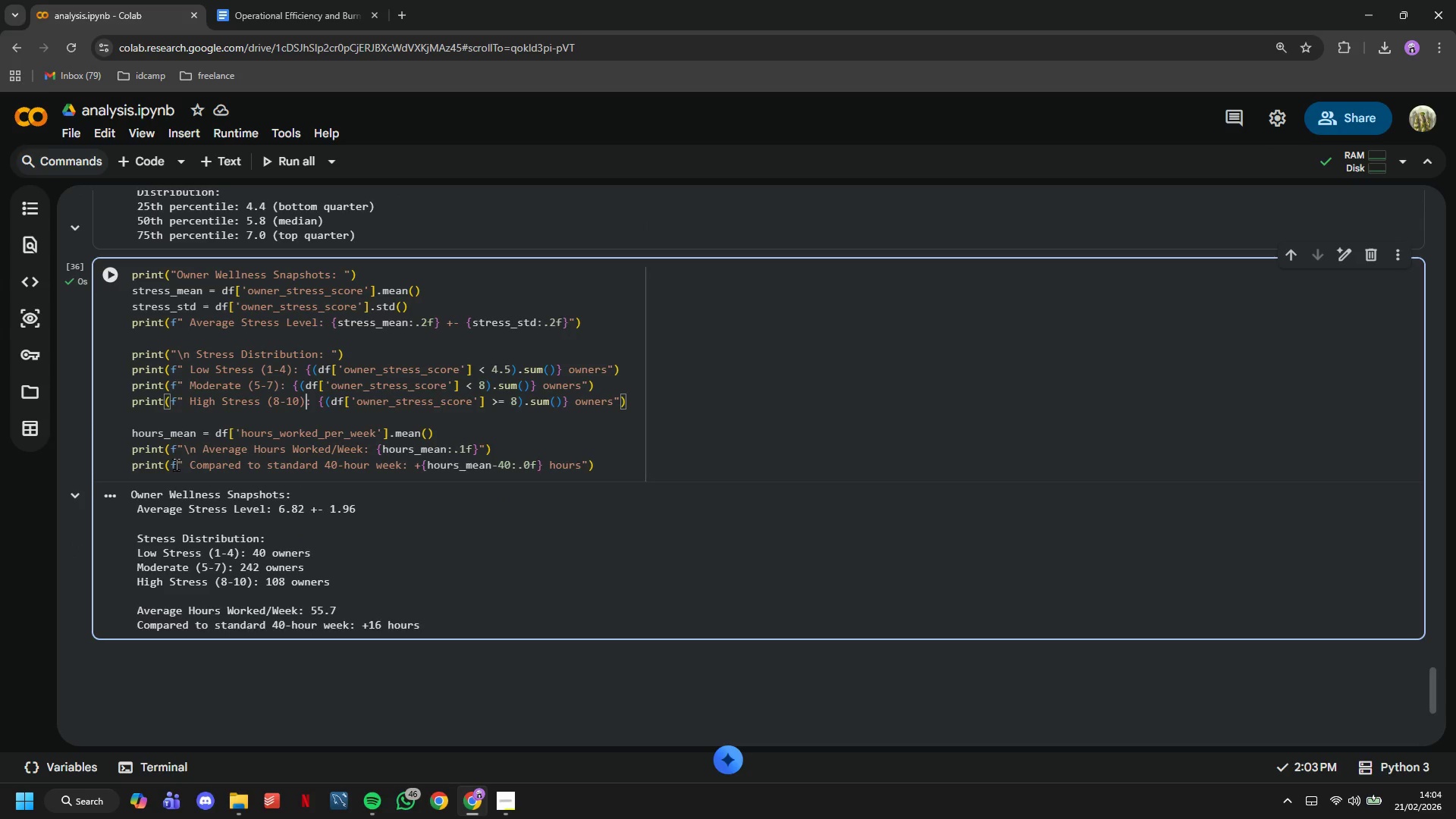 
left_click([122, 462])
 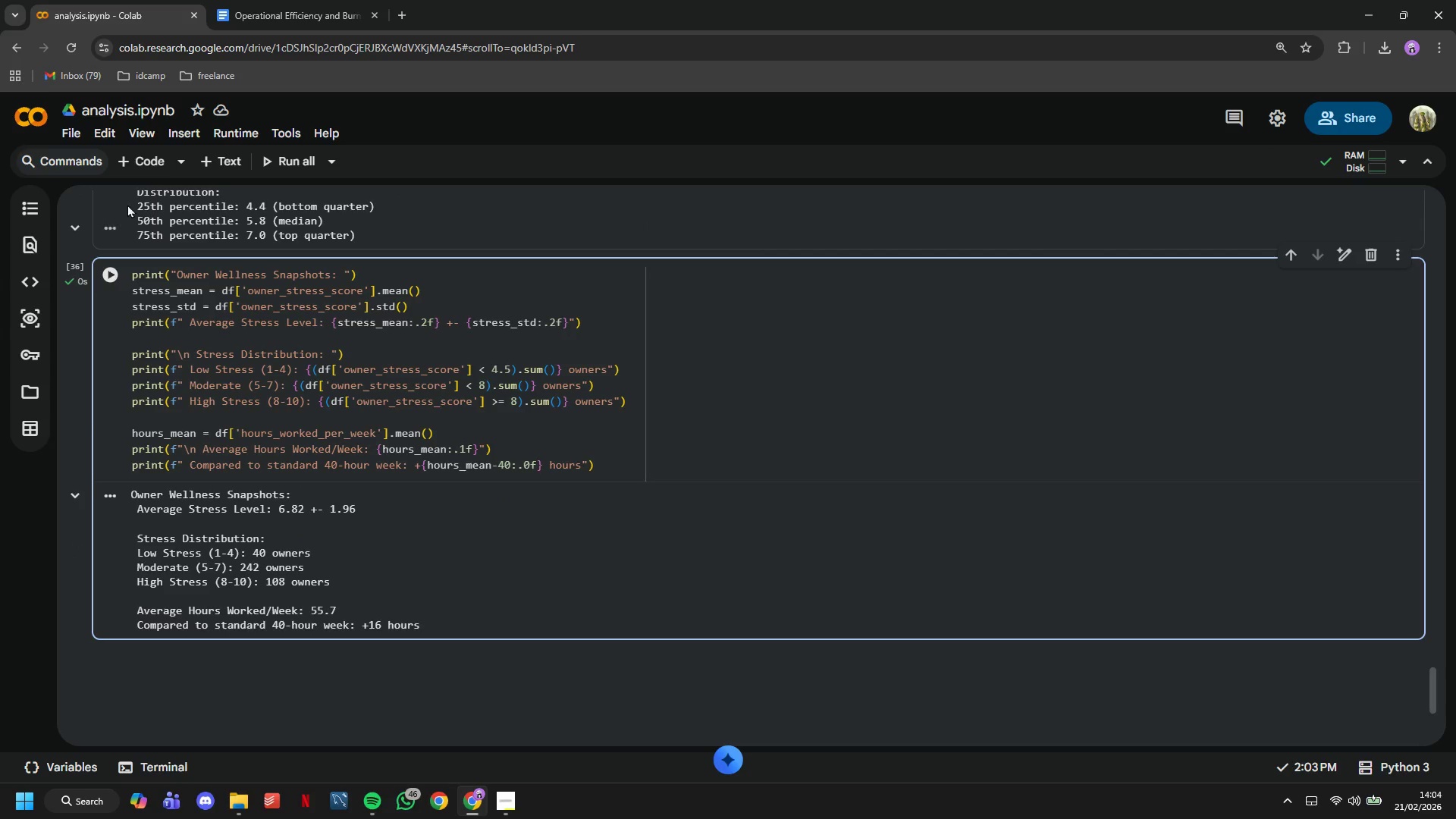 
left_click([133, 162])
 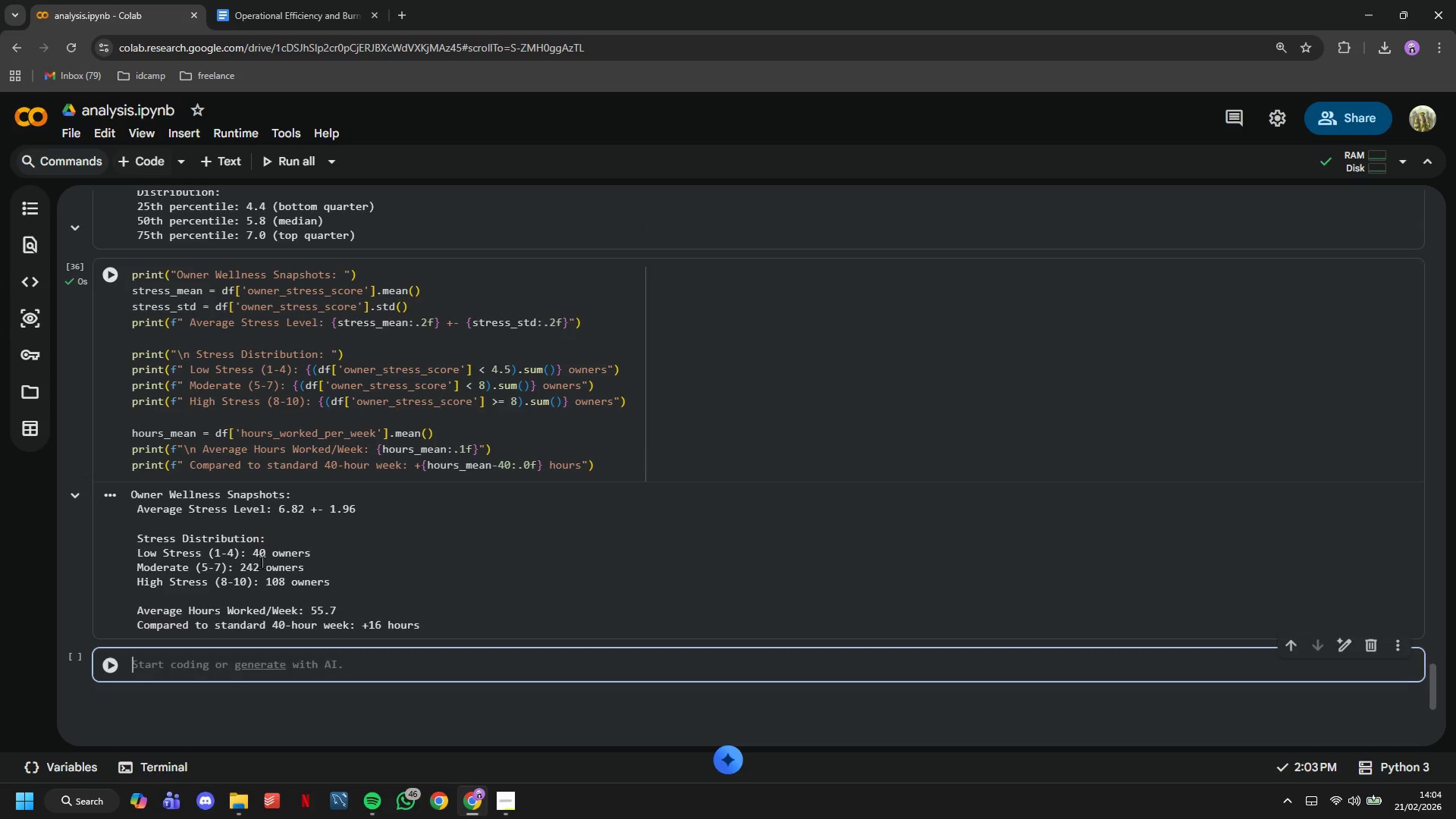 
scroll: coordinate [265, 570], scroll_direction: down, amount: 2.0
 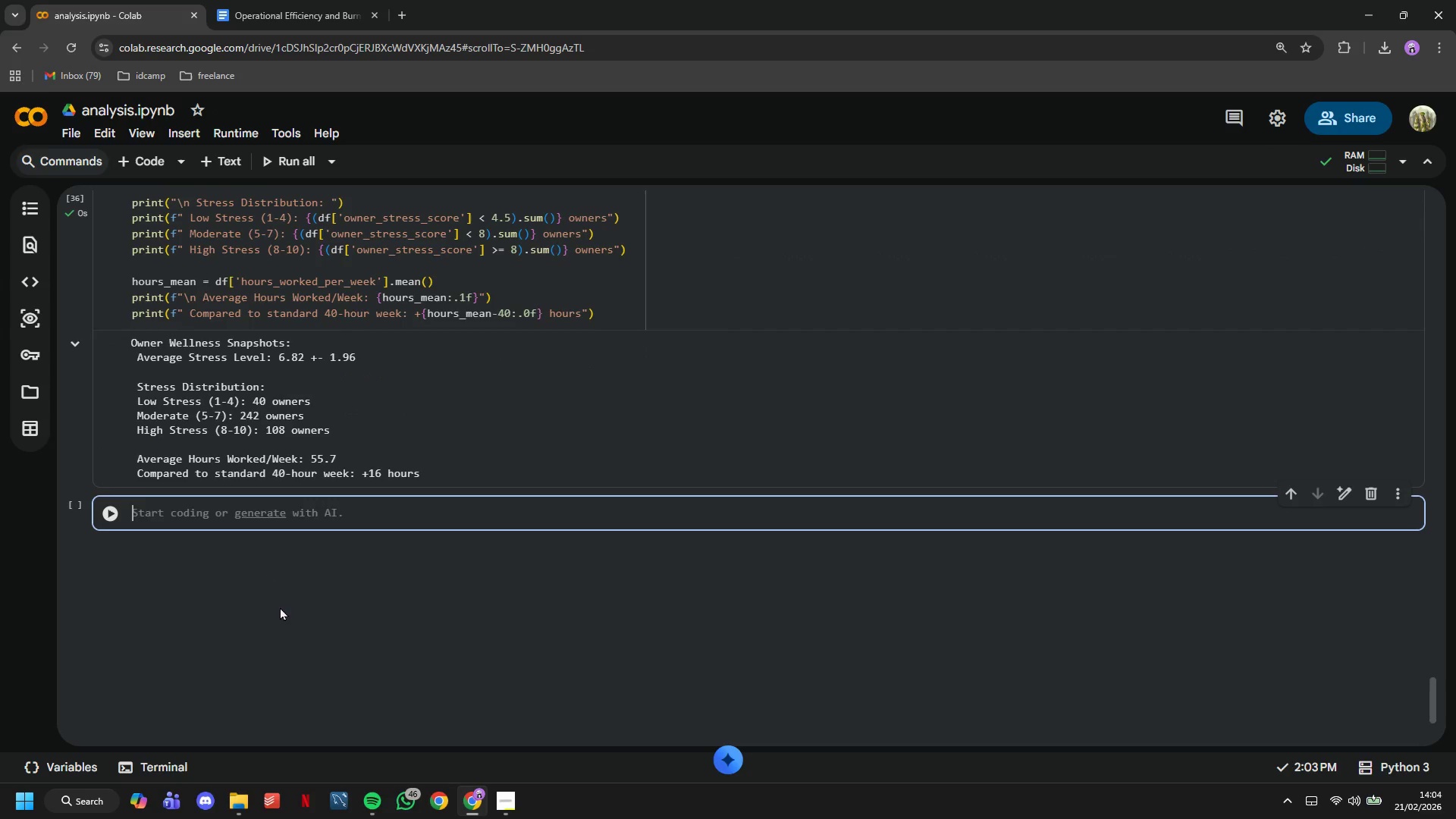 
type(print(" )
key(Backspace)
type(Initial Observta)
key(Backspace)
key(Backspace)
type(ations: )
 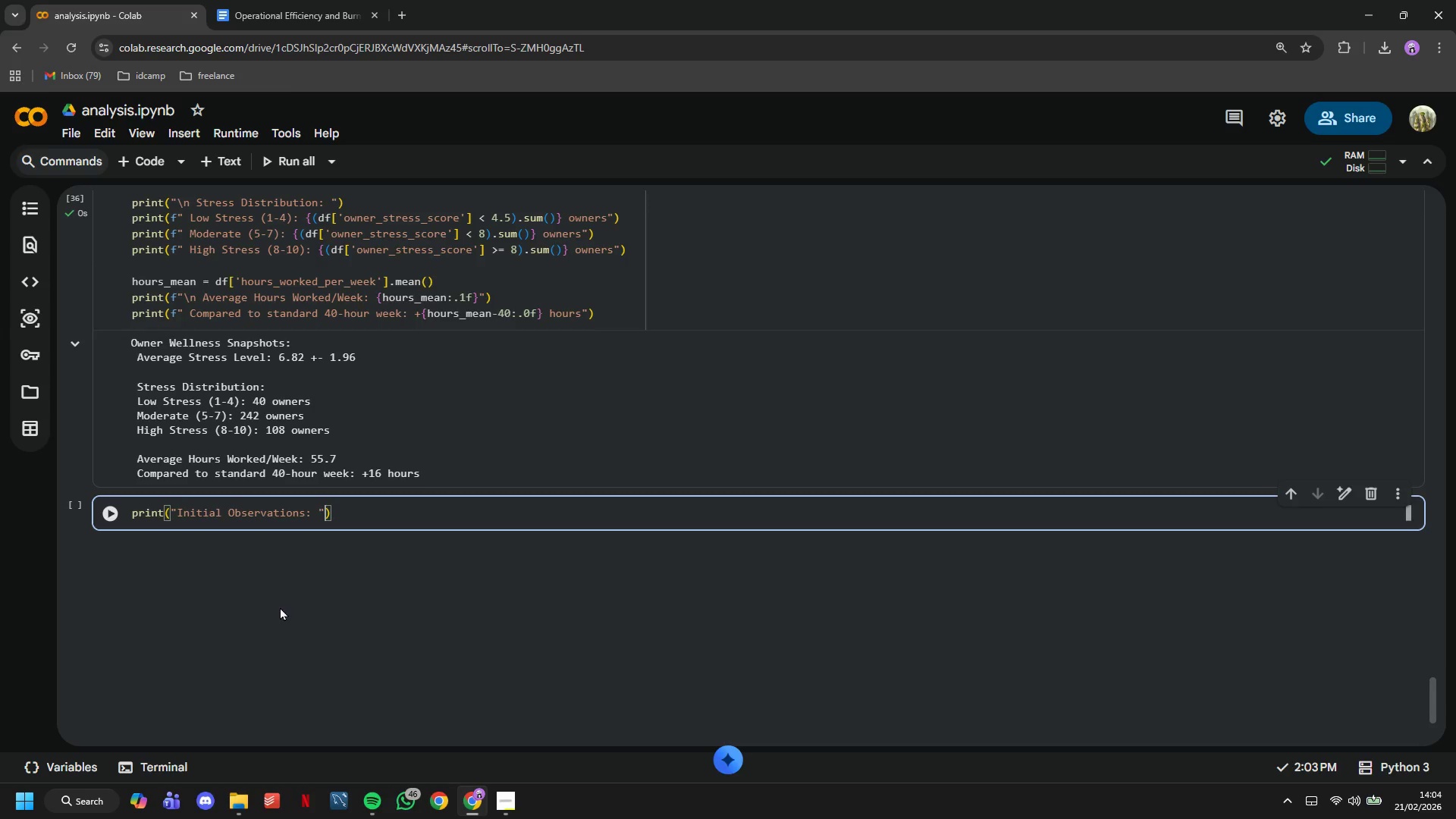 
 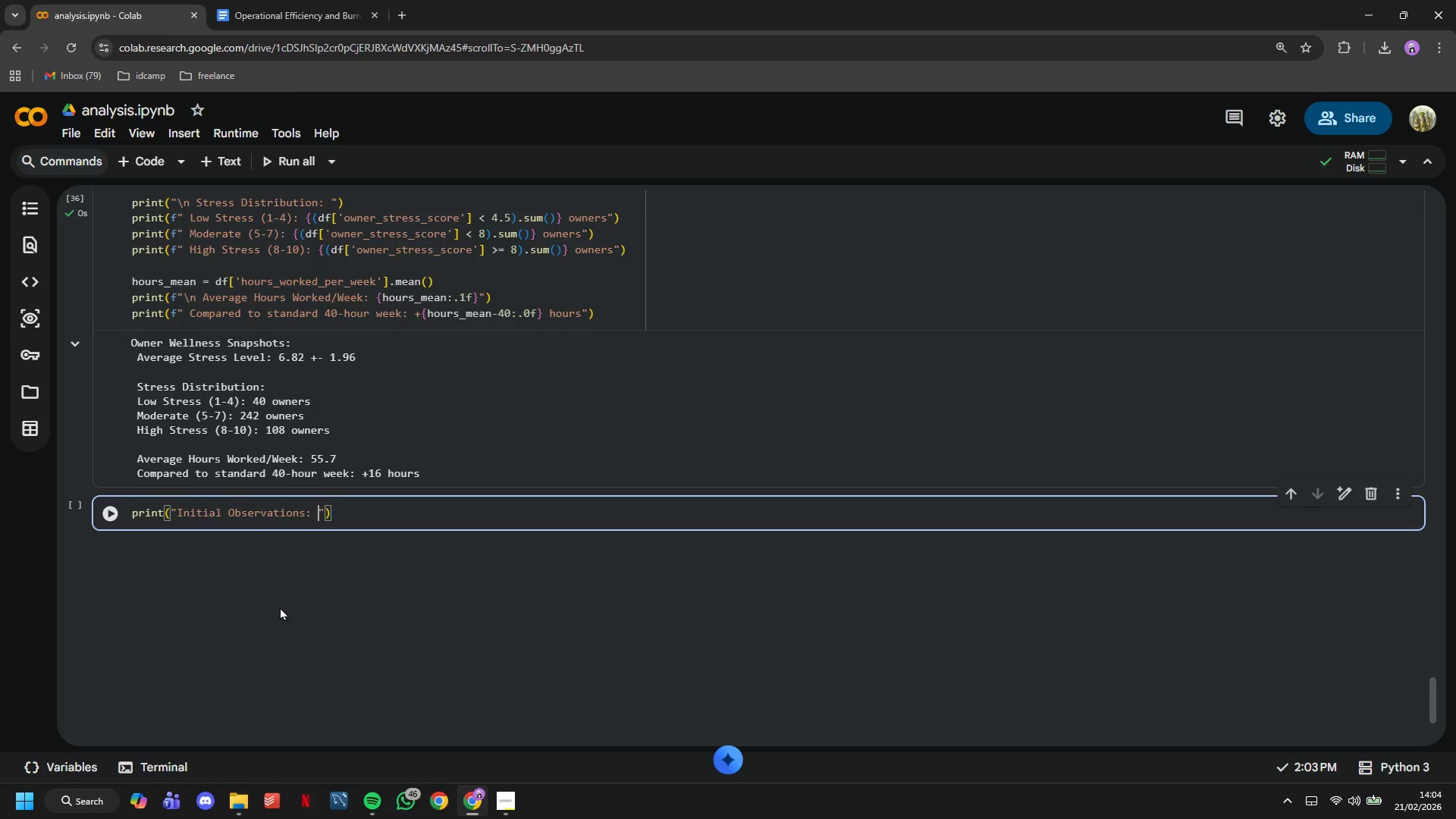 
key(ArrowRight)
 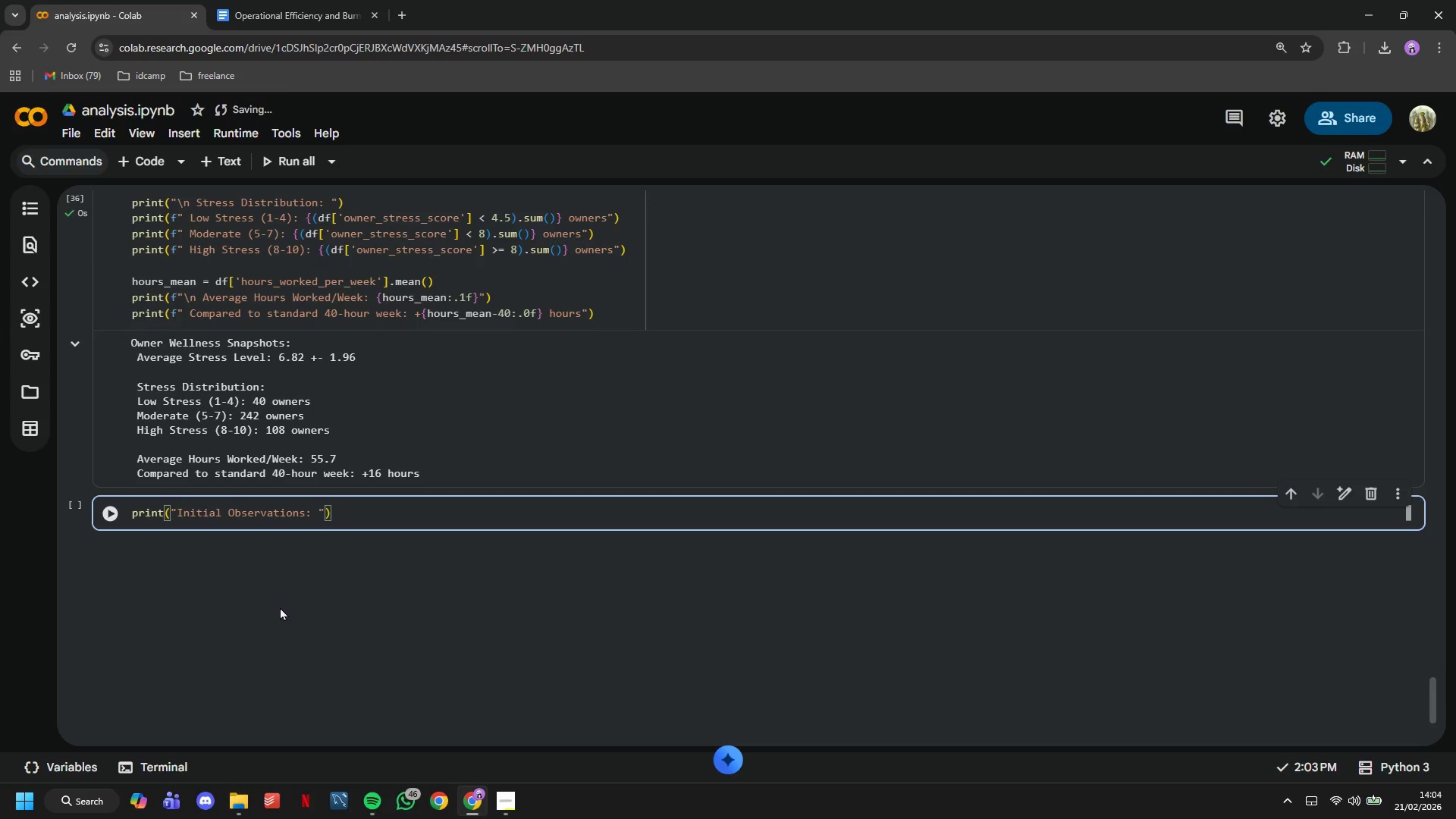 
wait(7.23)
 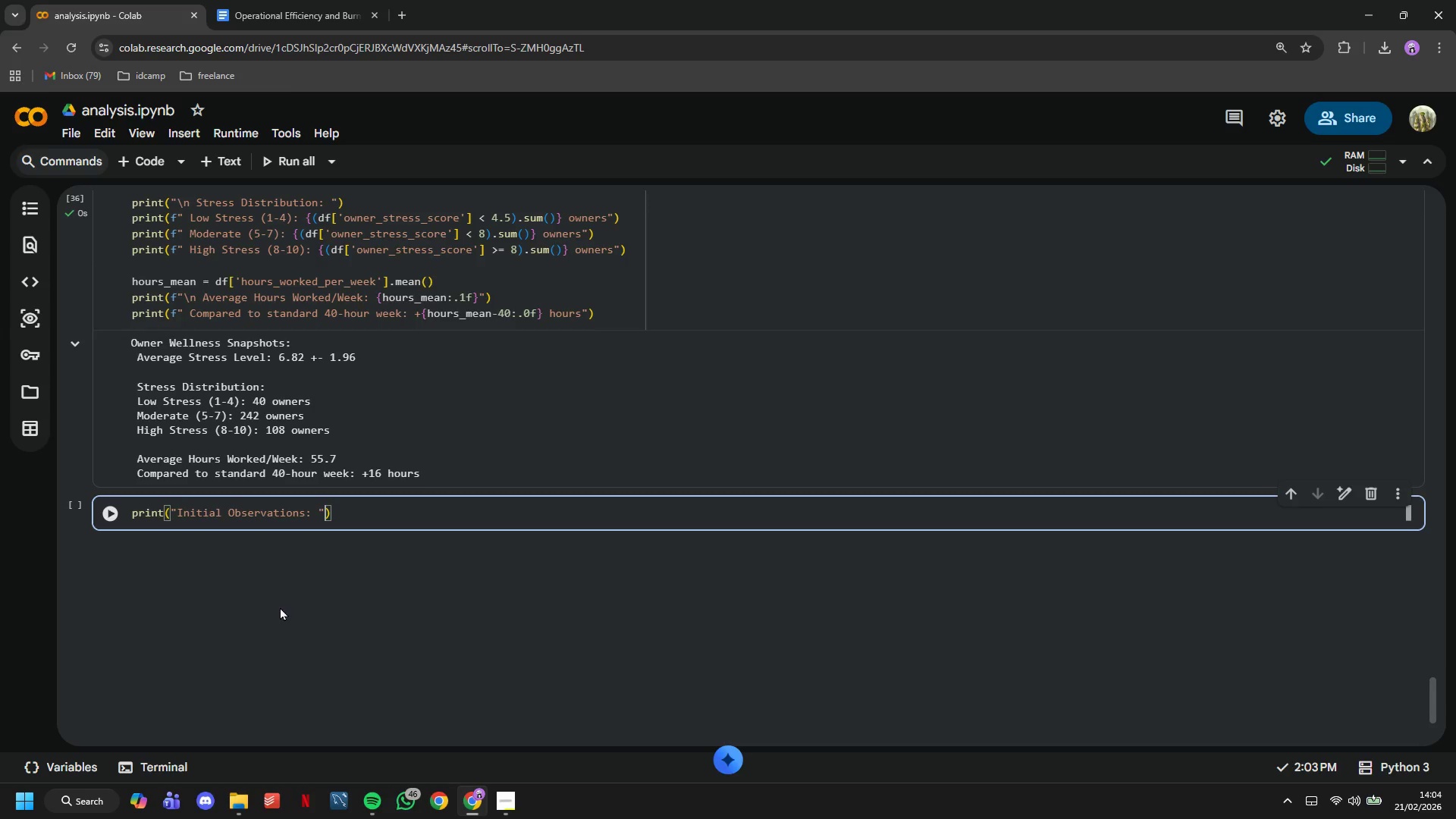 
key(Enter)
 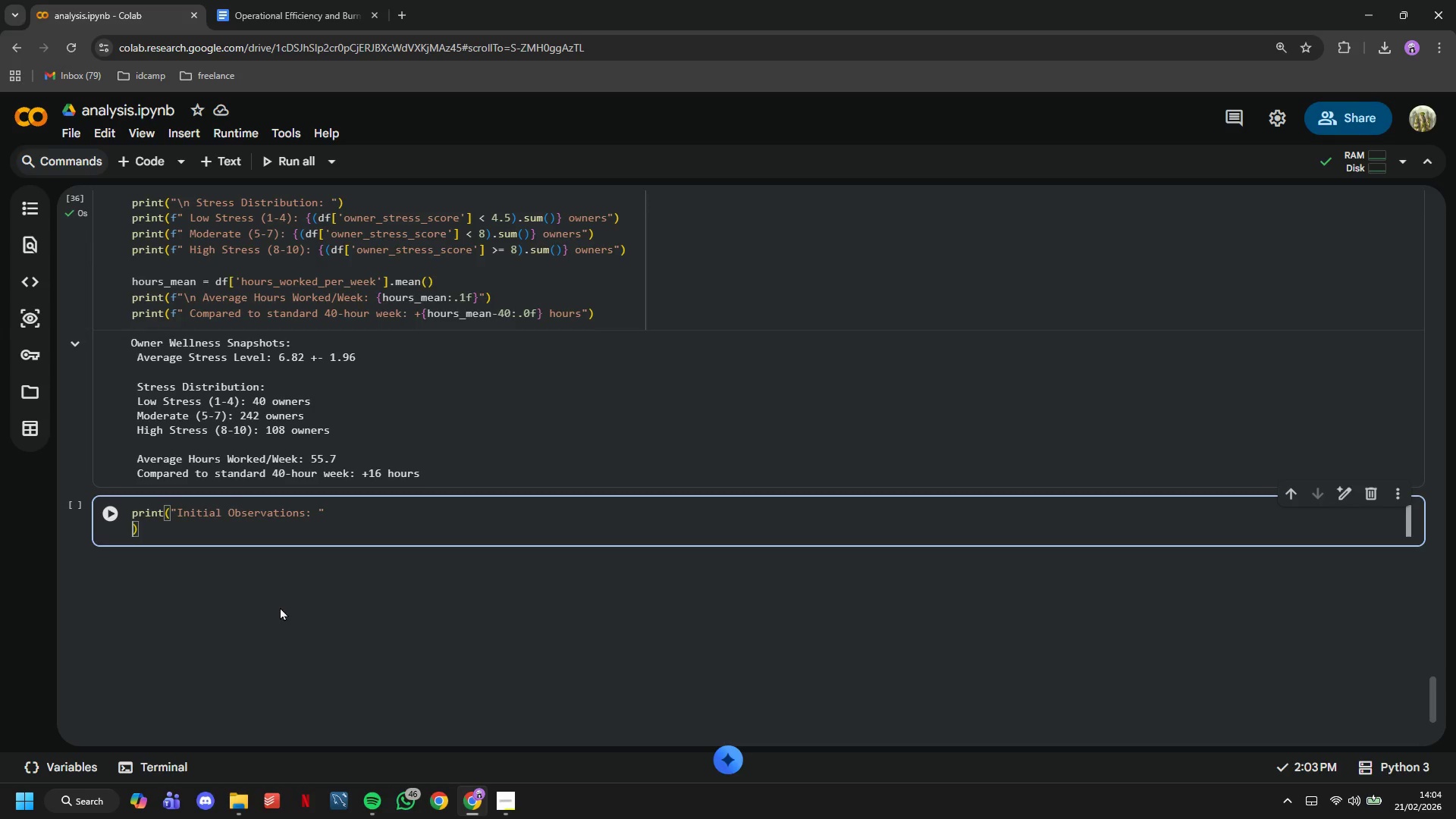 
key(Control+Z)
 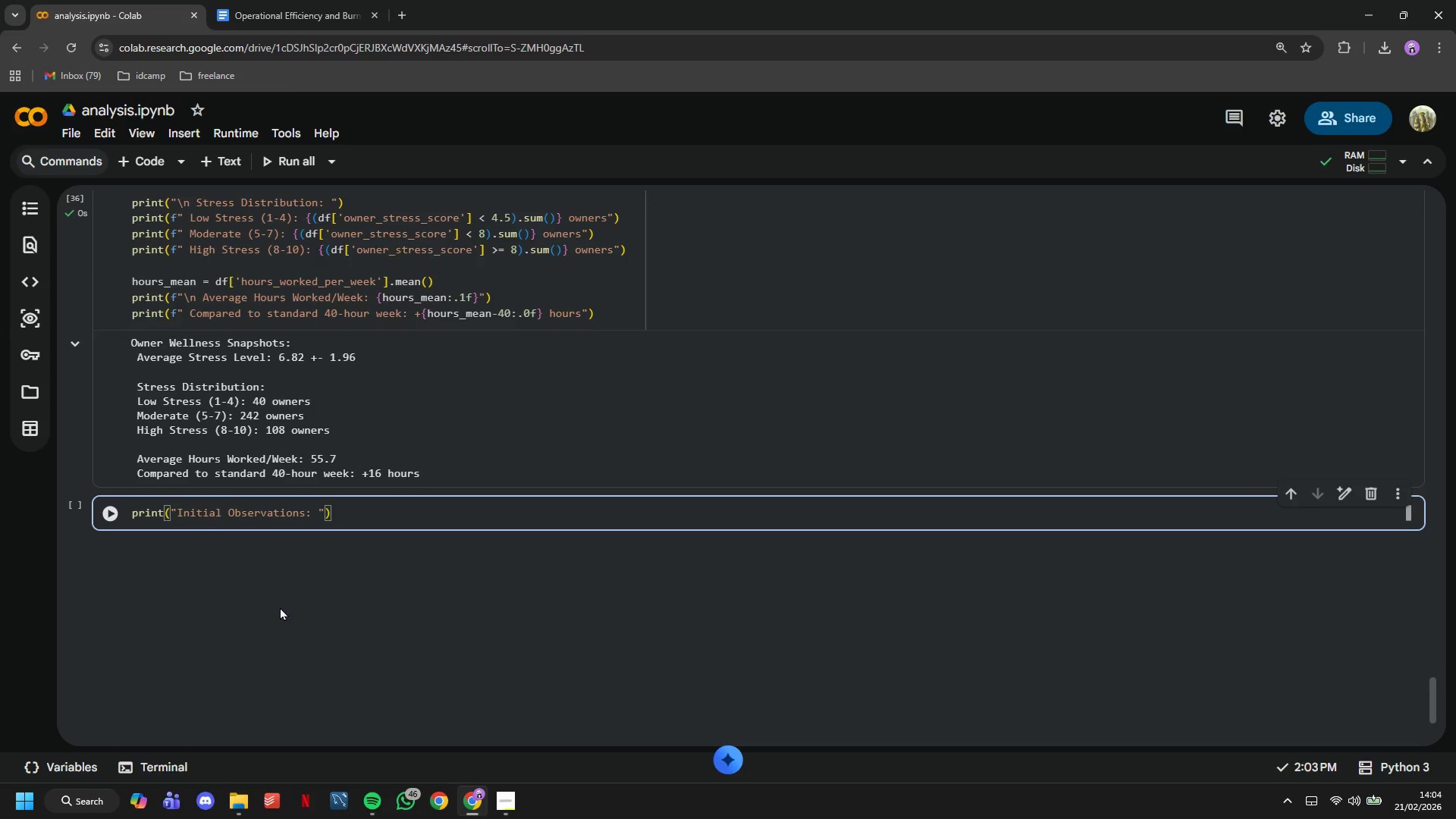 
wait(7.34)
 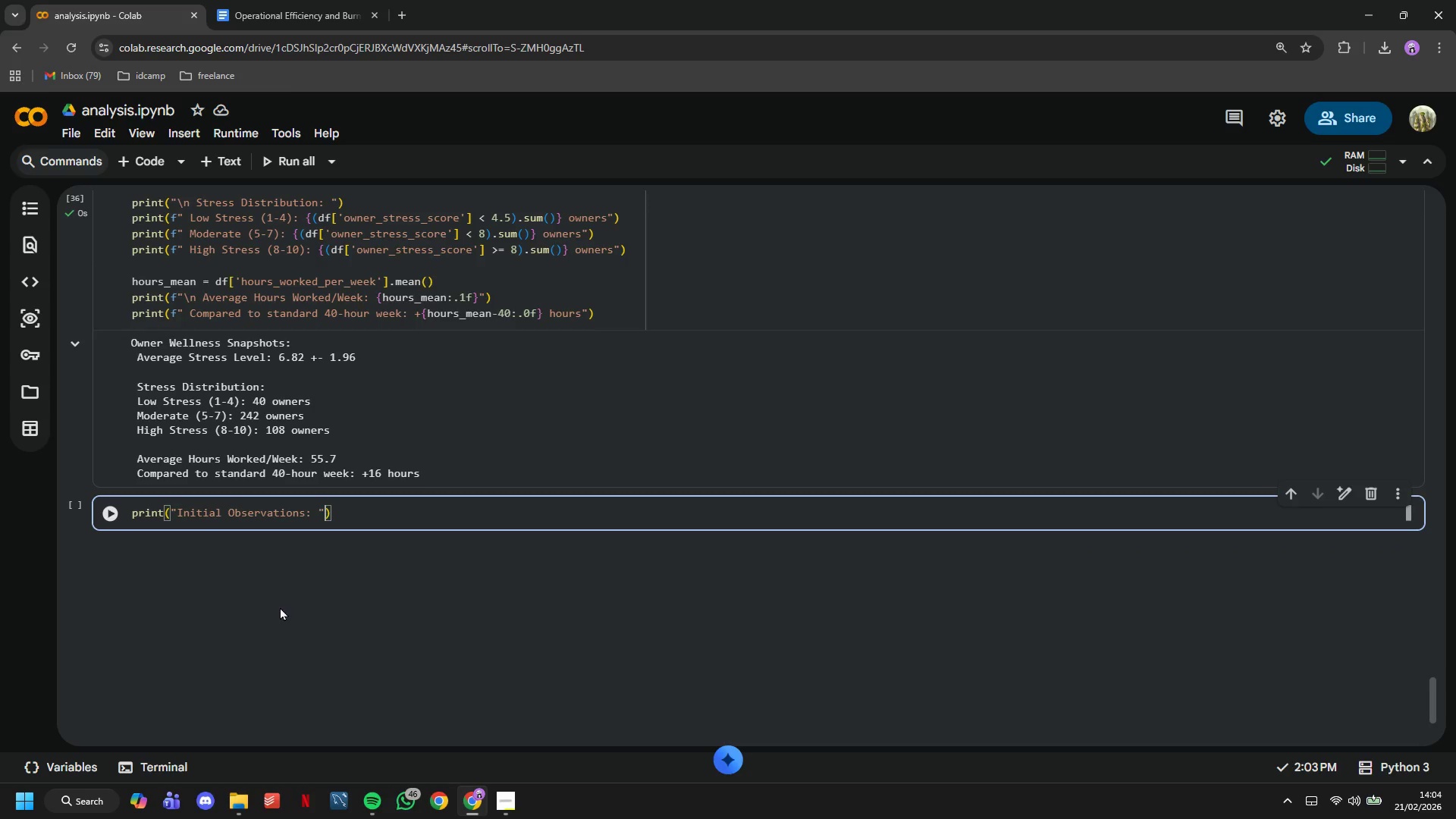 
key(ArrowRight)
 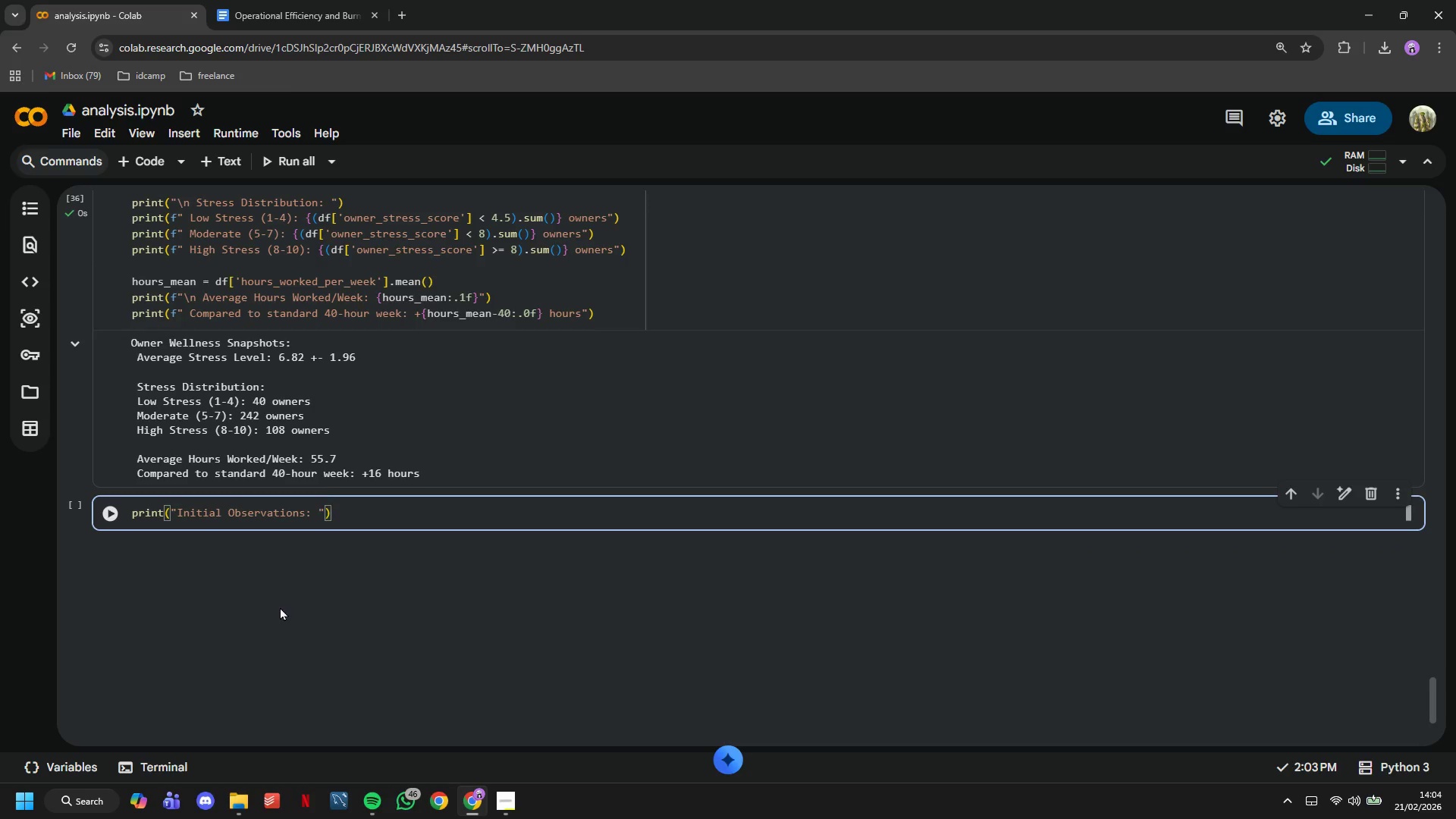 
key(Enter)
 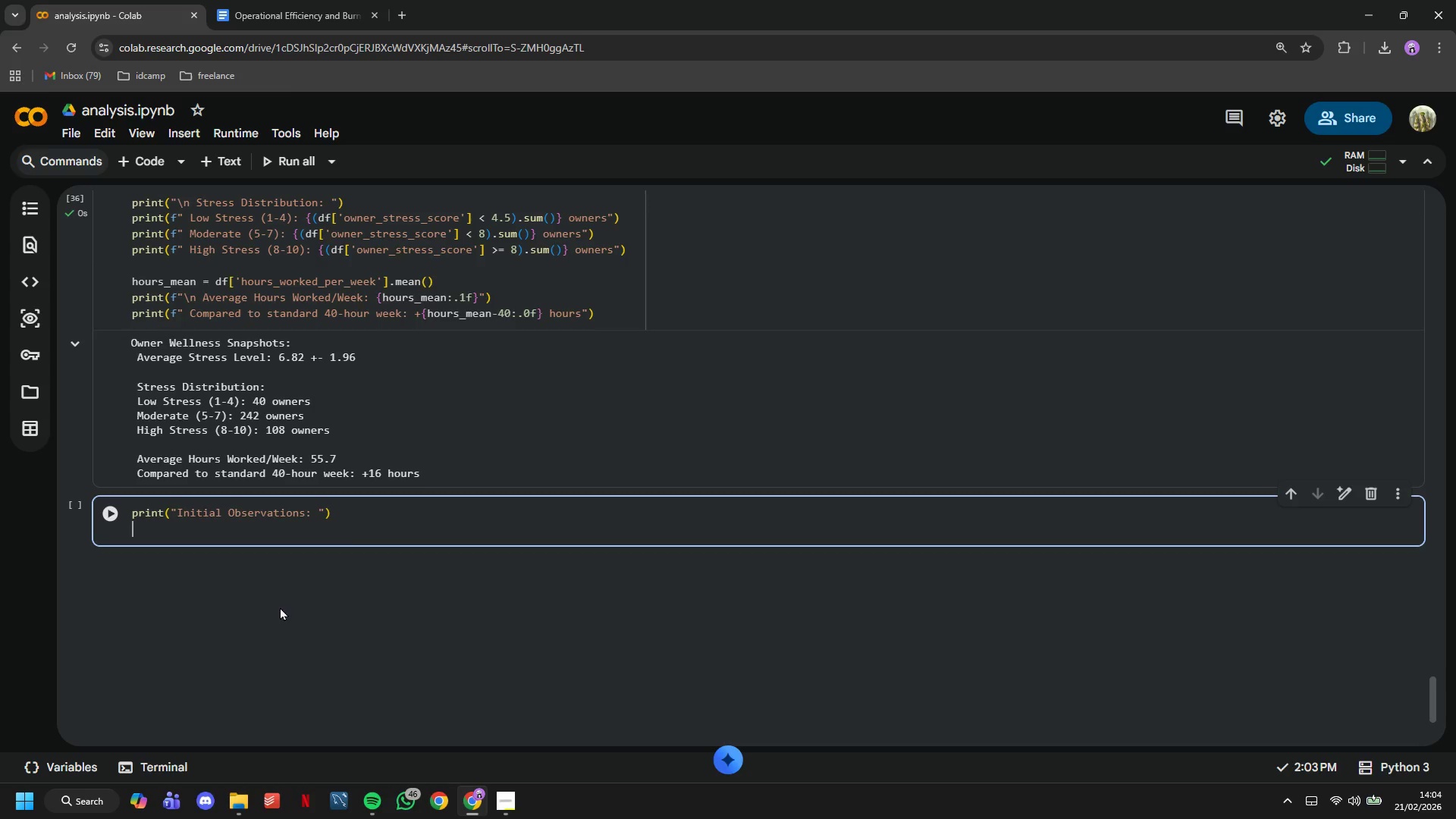 
type(print(f" Average owner is moderately stressed ({)
 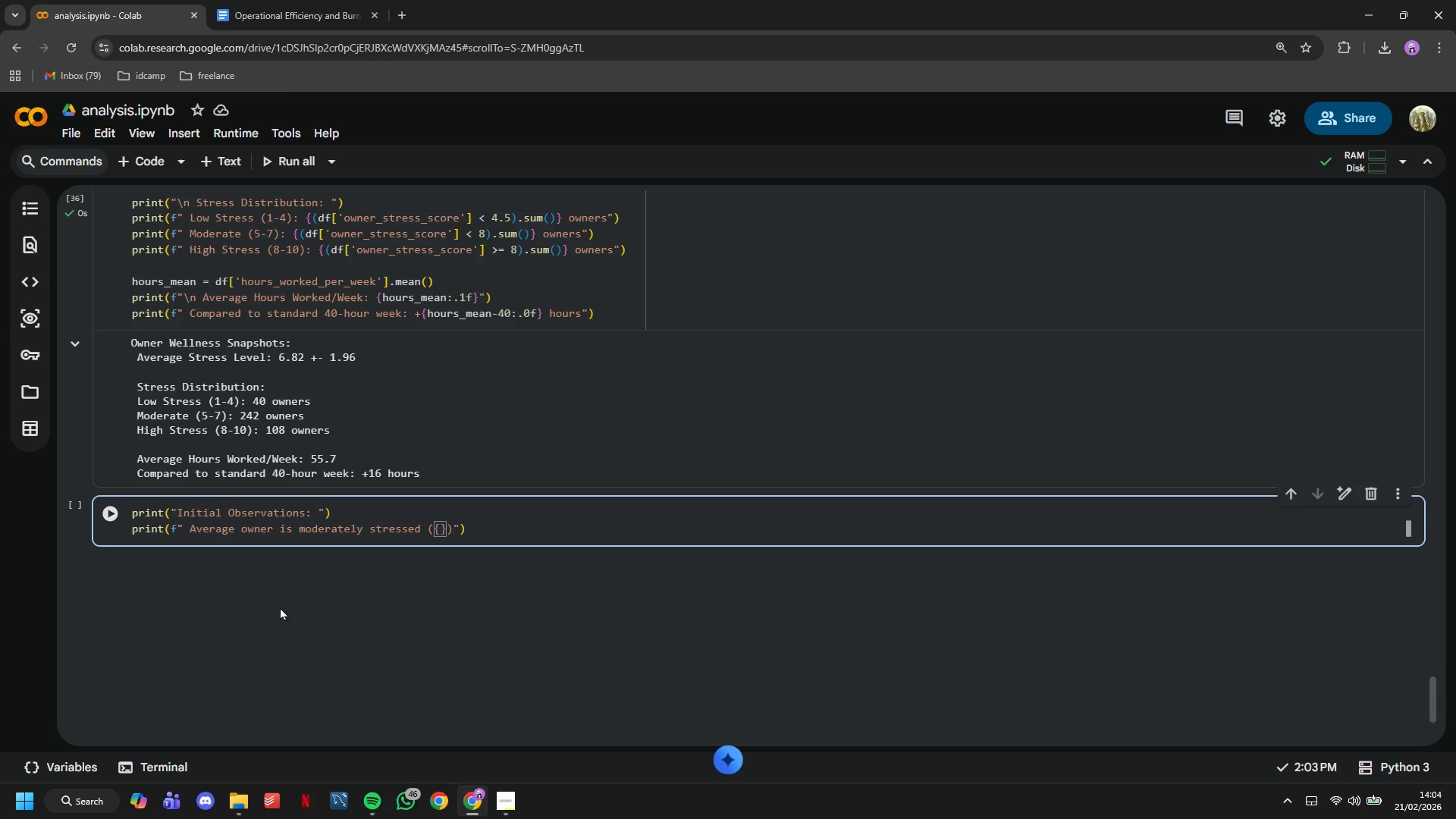 
type(stress_mean:.1f)
 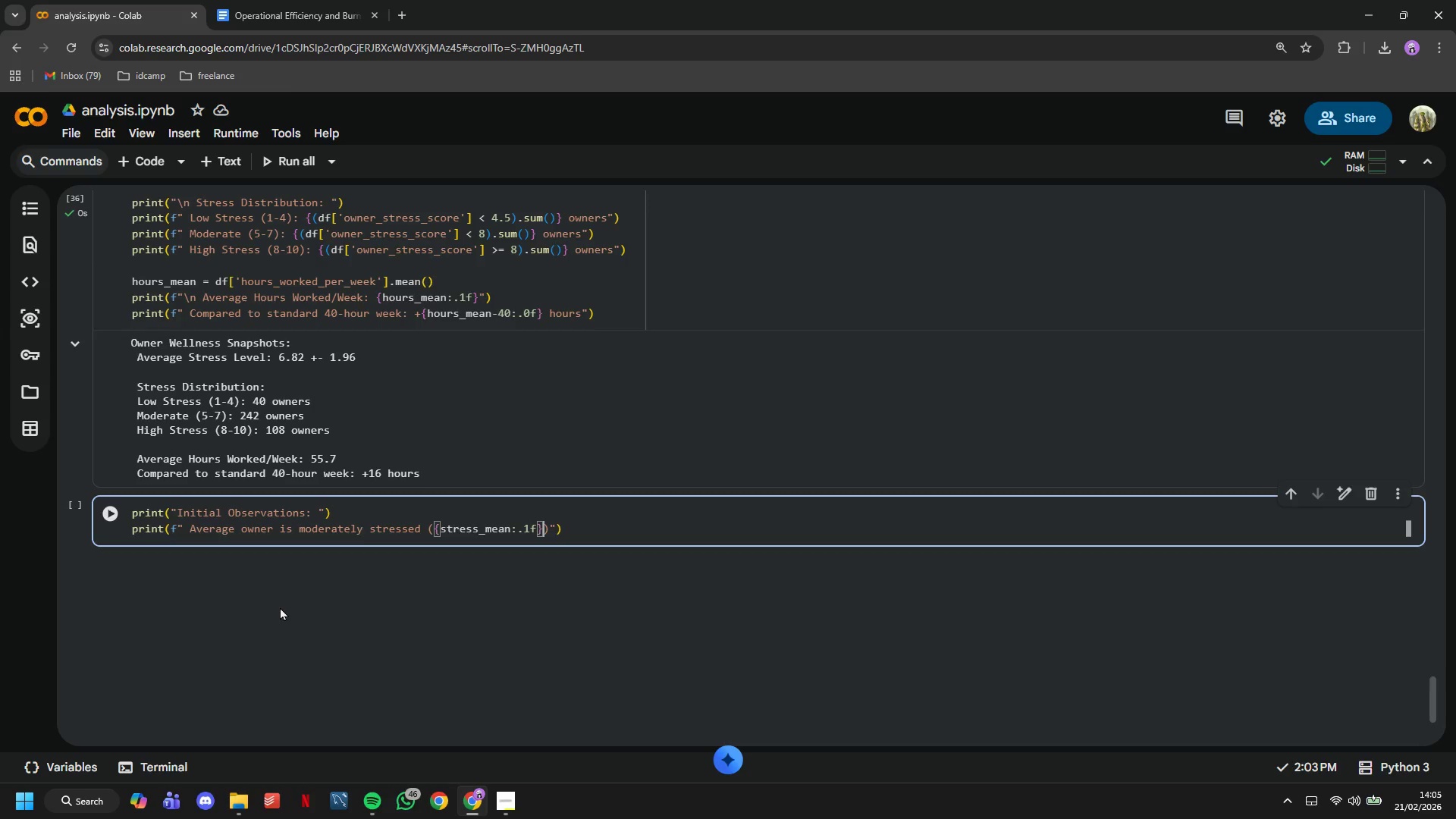 
 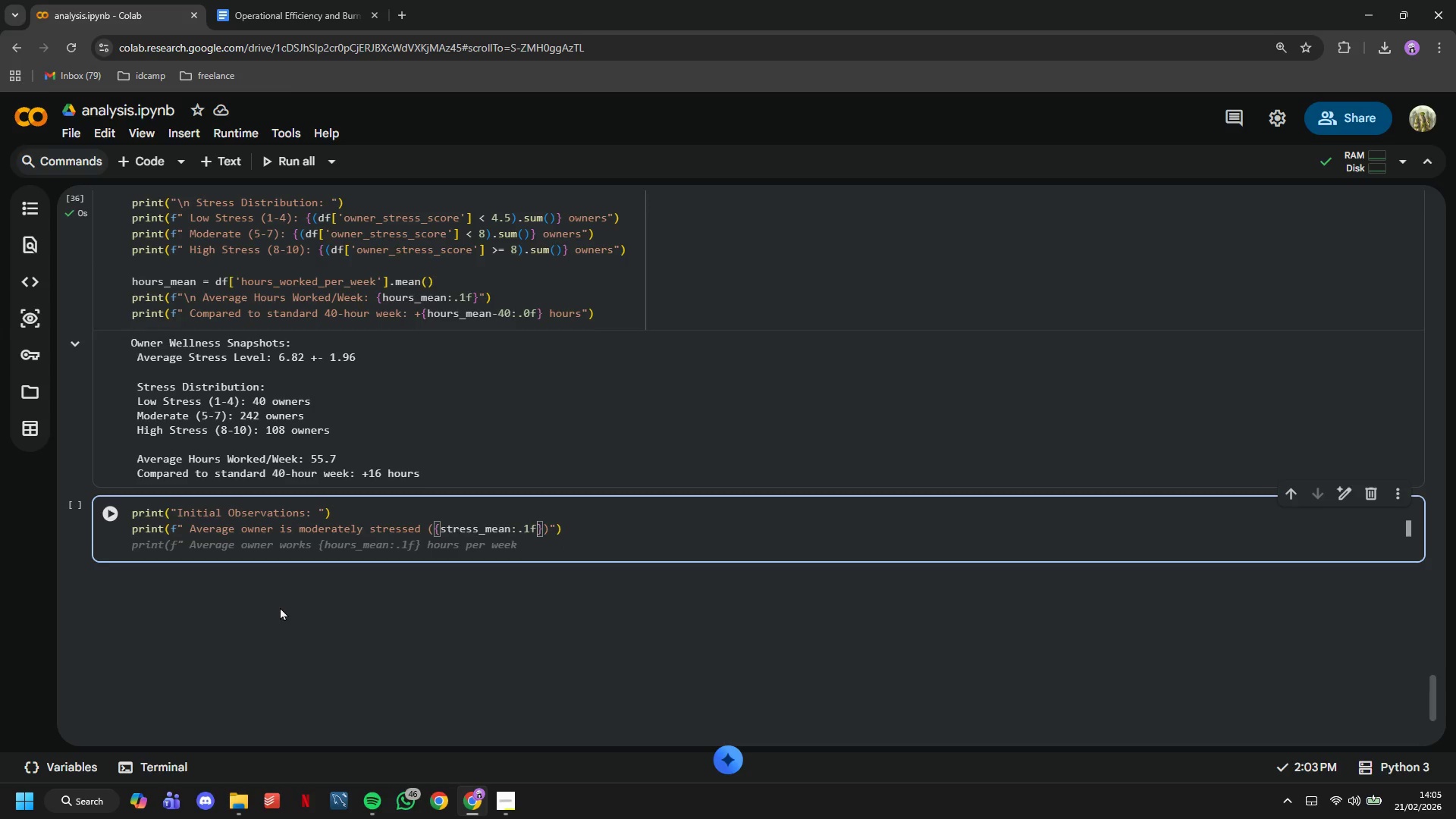 
key(ArrowRight)
 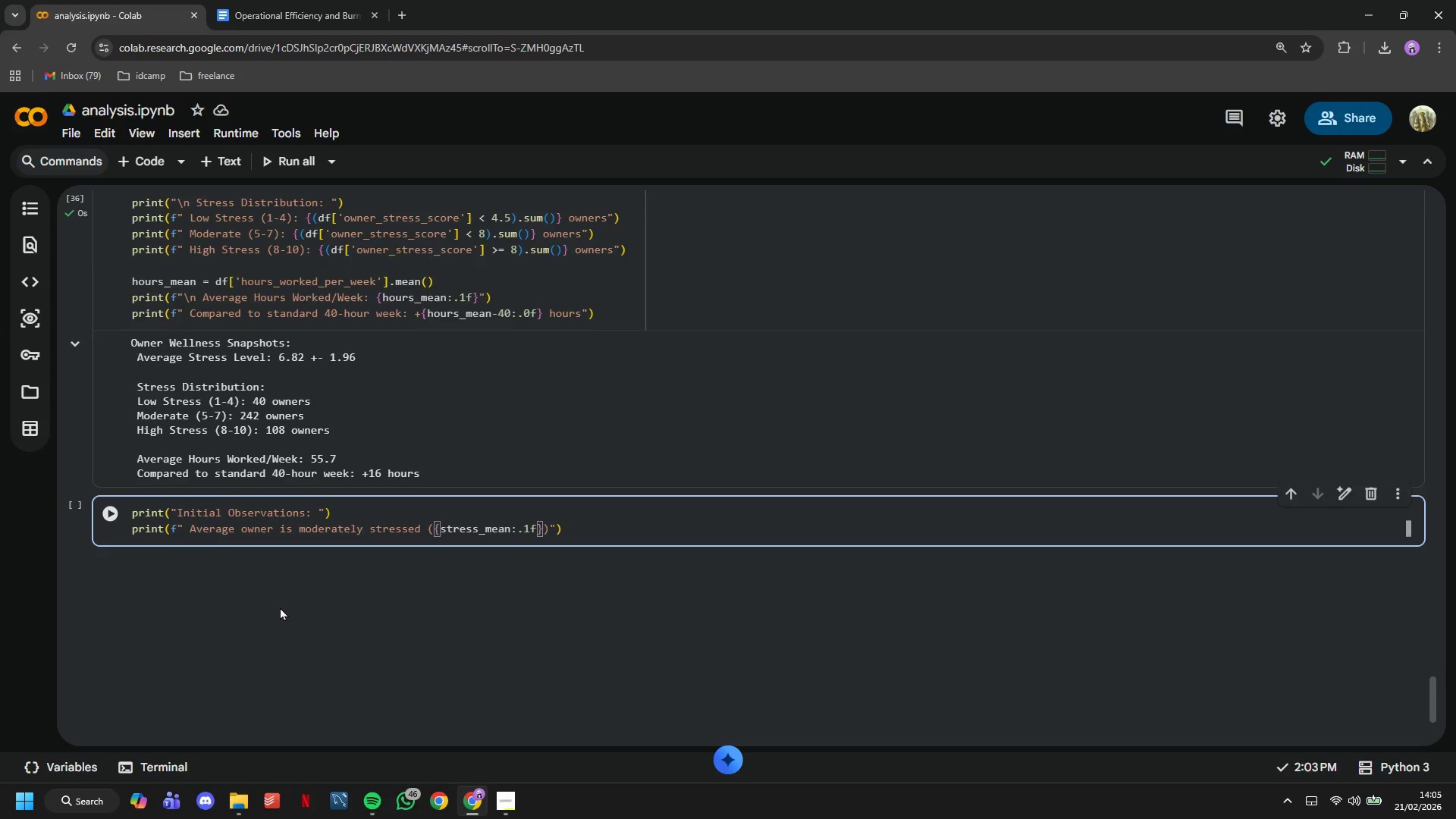 
type(/10)
 